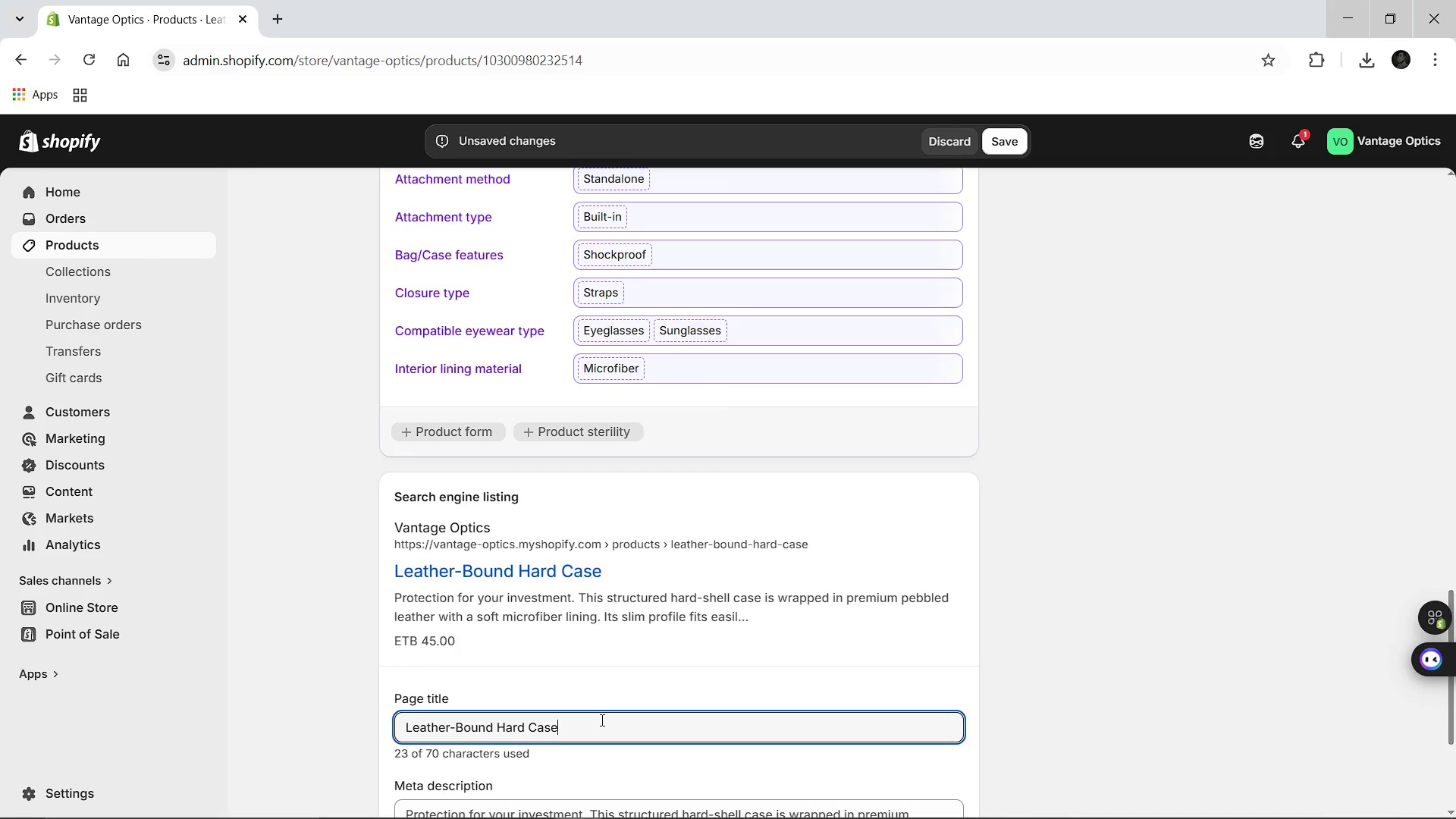 
key(Space)
 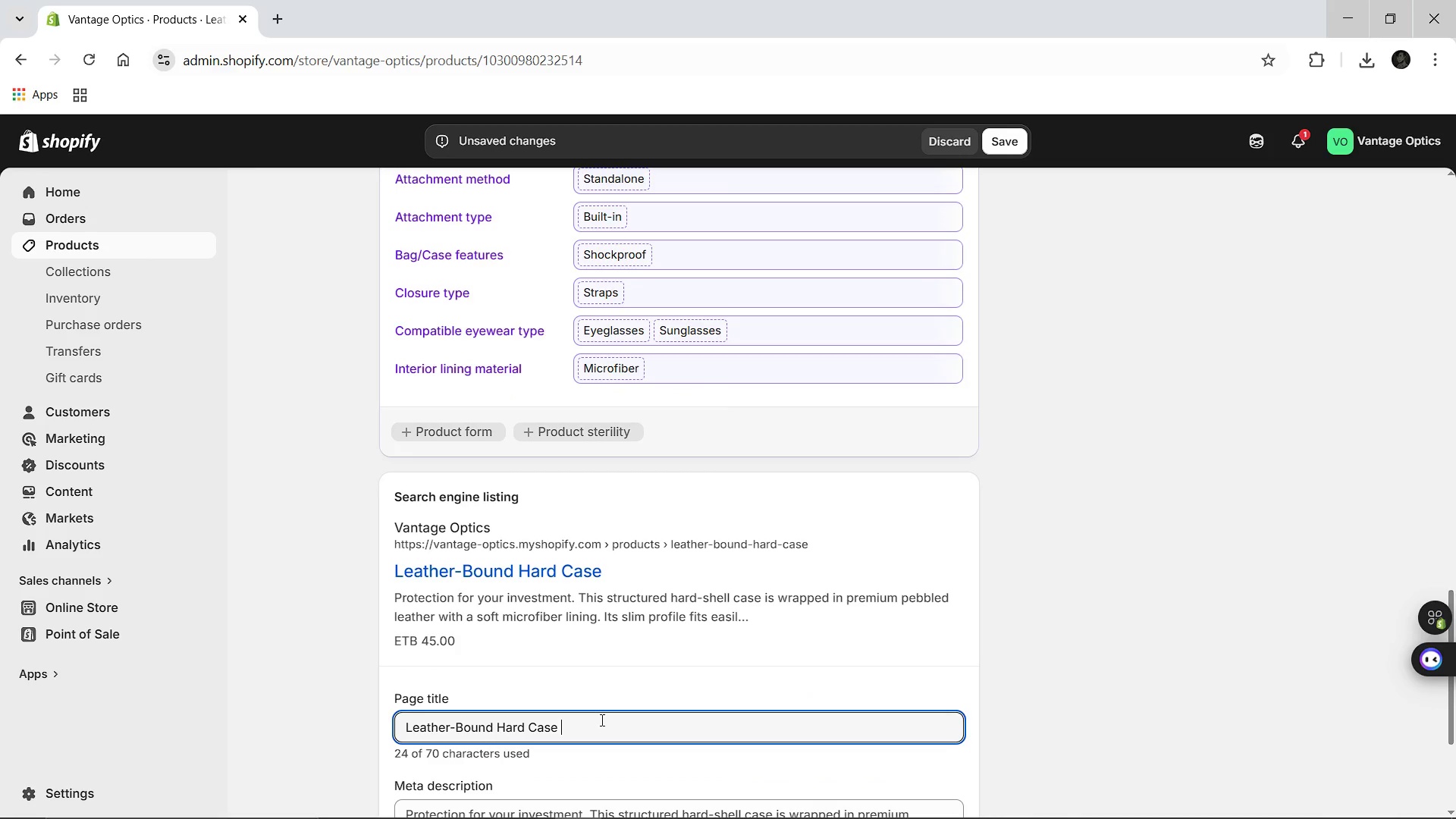 
key(Shift+Break)
 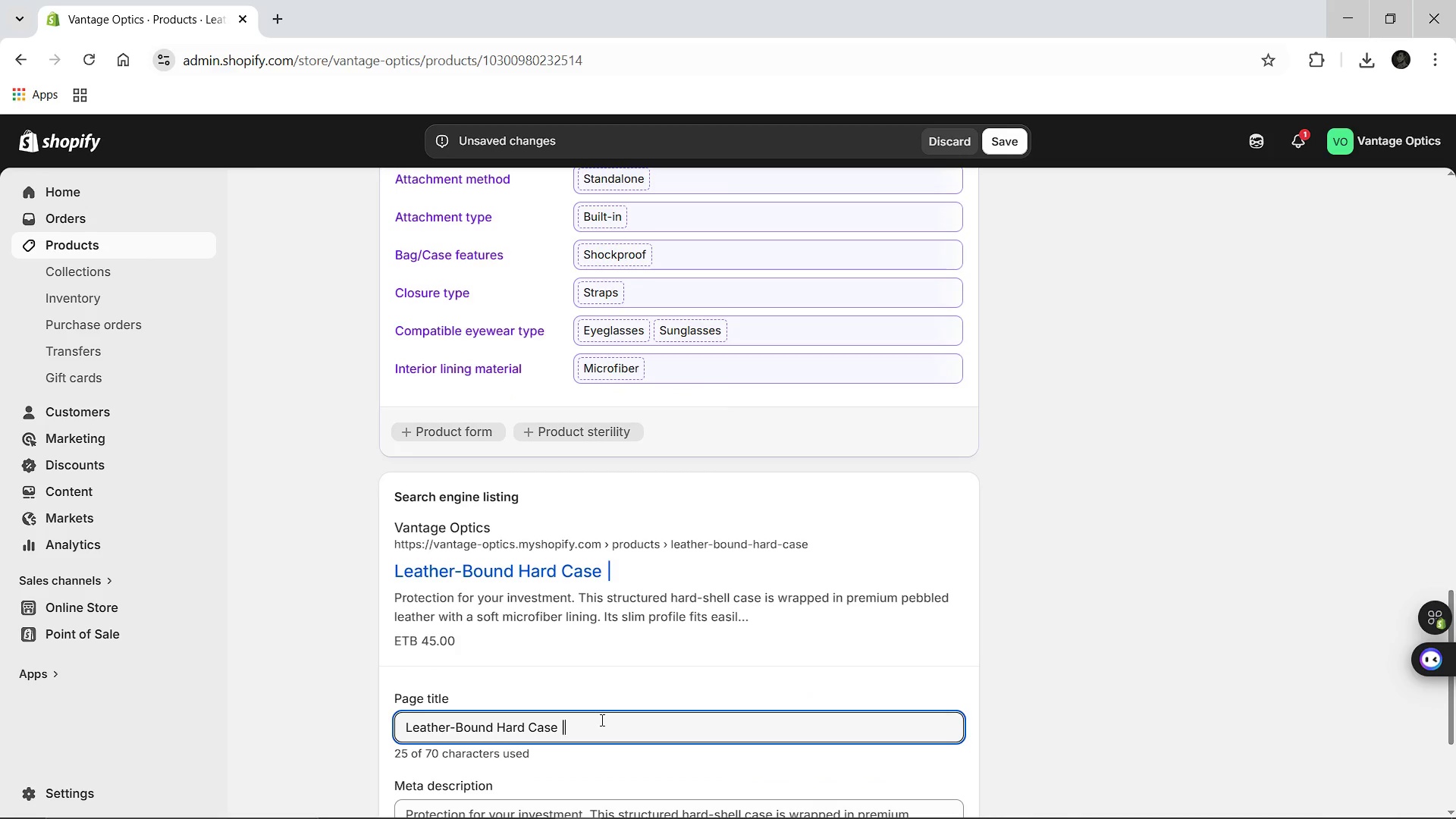 
key(Space)
 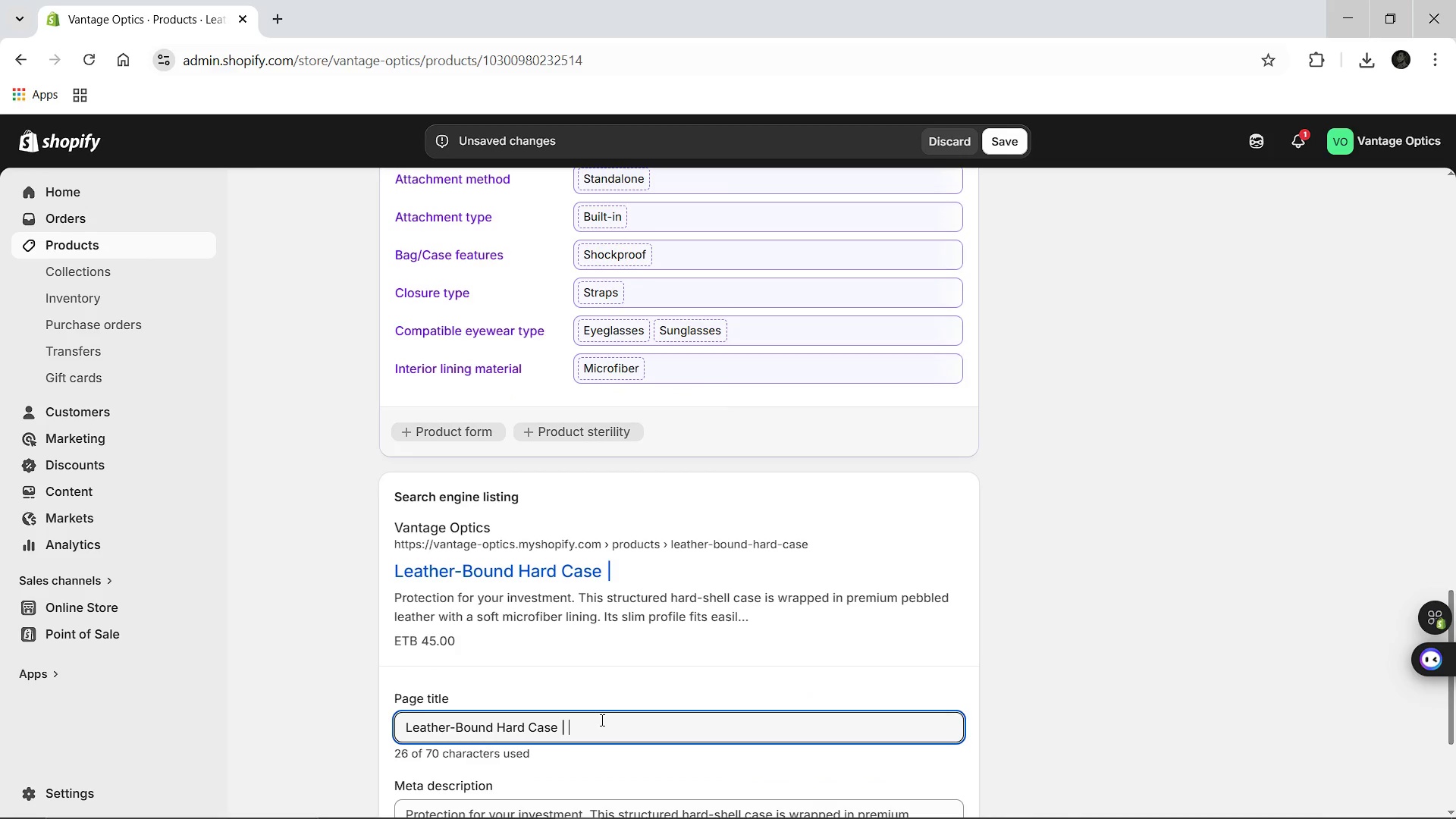 
hold_key(key=ShiftLeft, duration=1.51)
 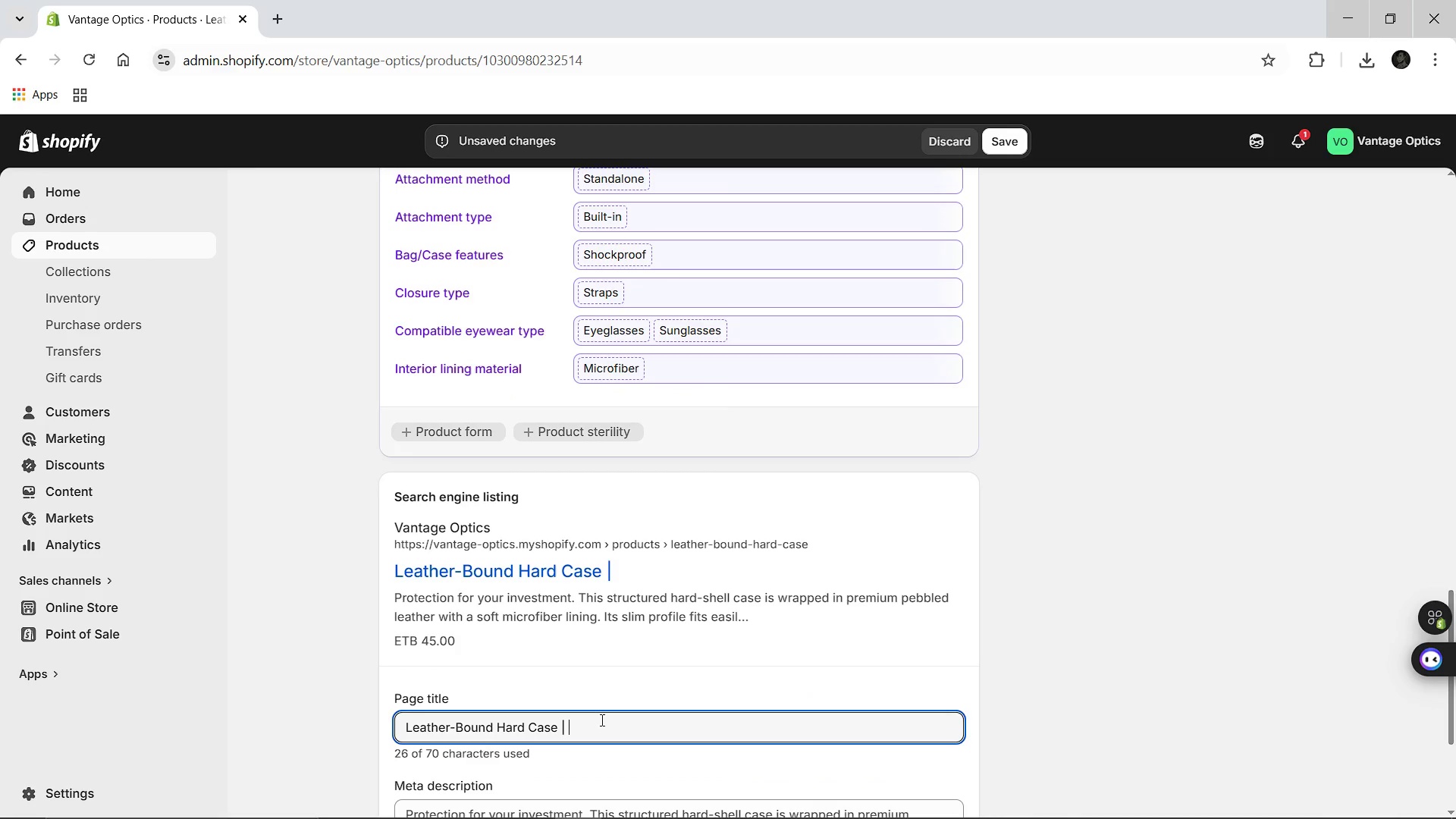 
hold_key(key=ShiftLeft, duration=1.52)
 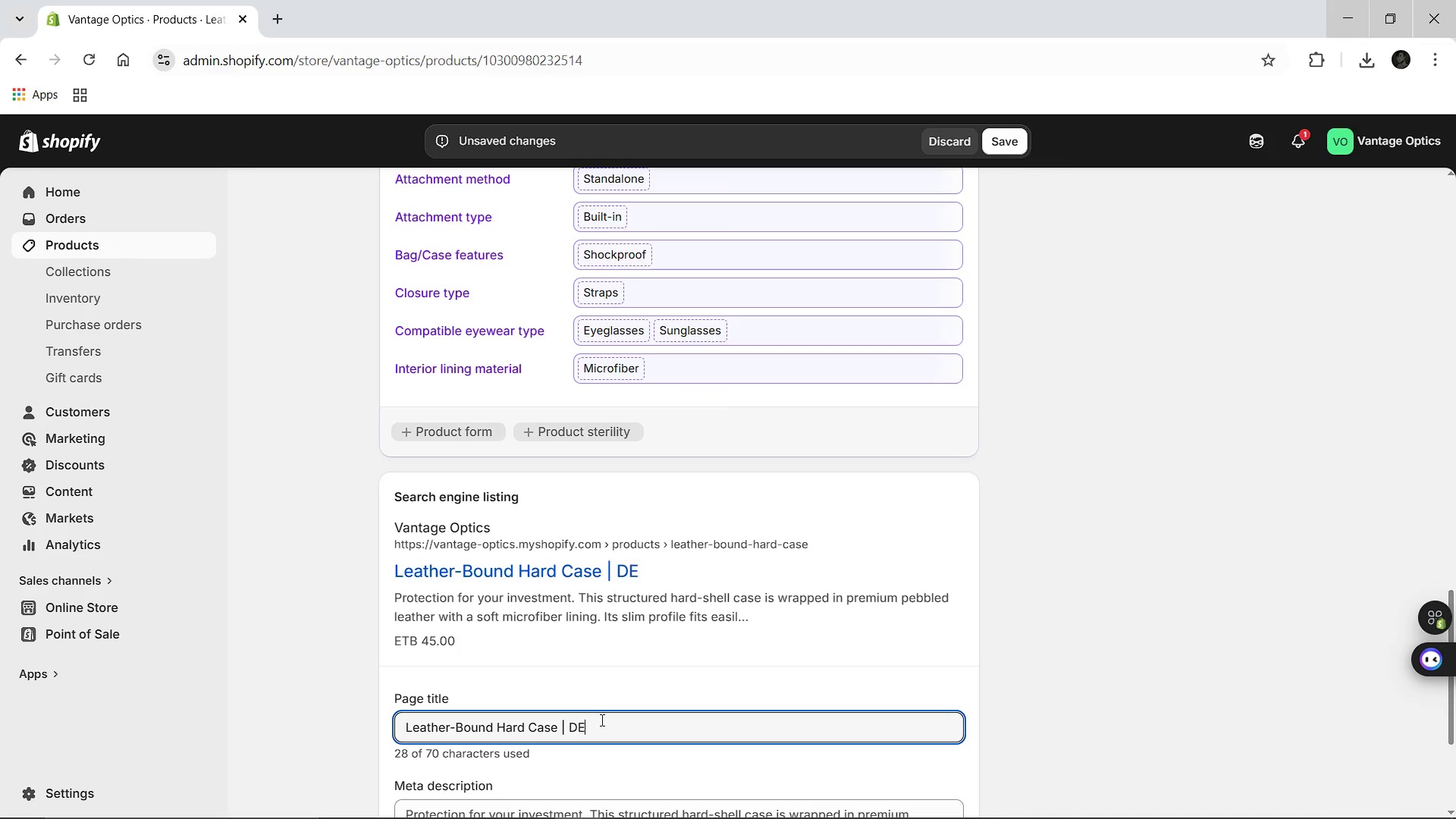 
type(DED)
key(Backspace)
key(Backspace)
key(Backspace)
type(S)
key(Backspace)
type(Luxury Eywear Protection &)
key(Backspace)
type(& Travel)
 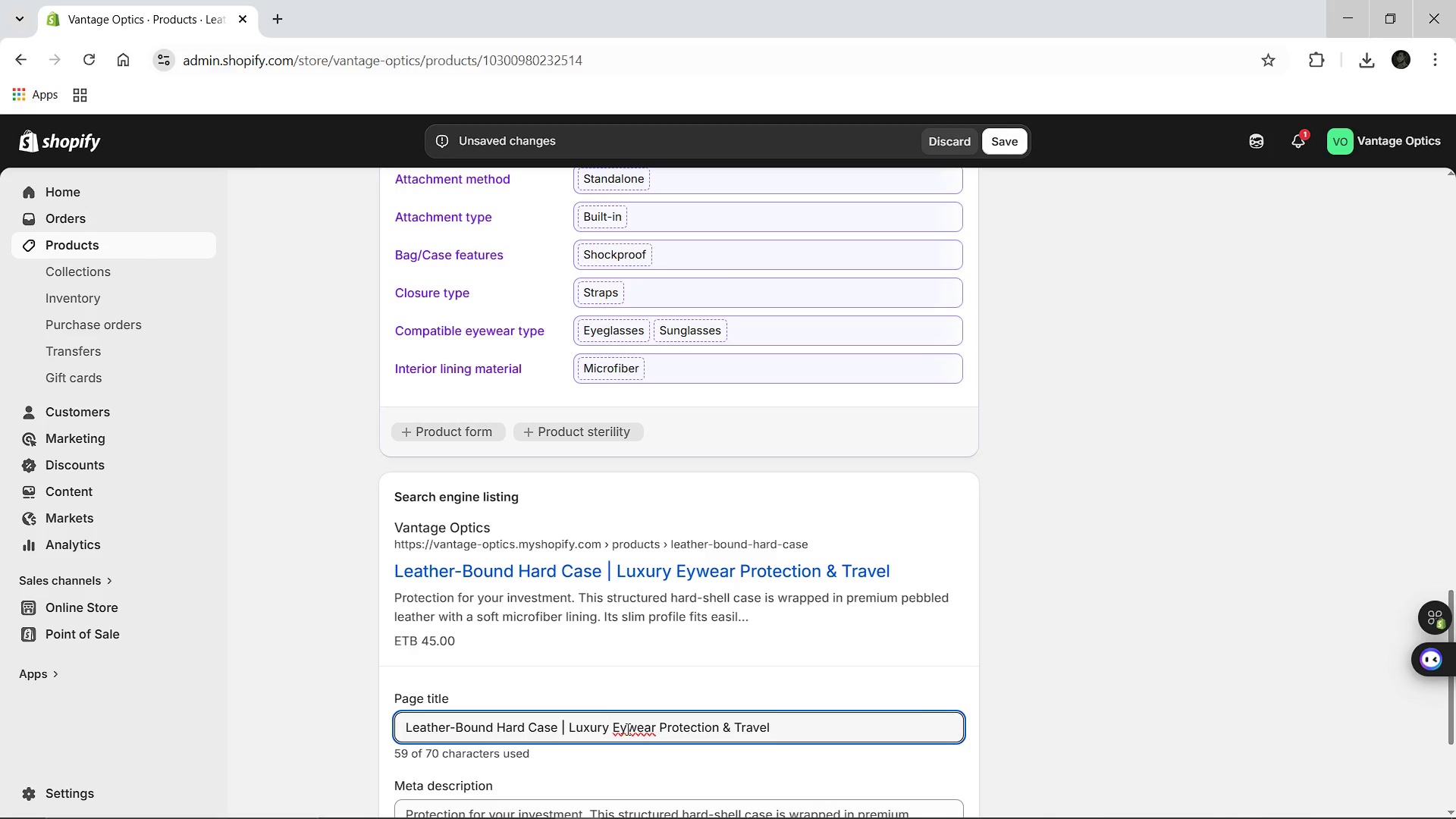 
left_click([631, 730])
 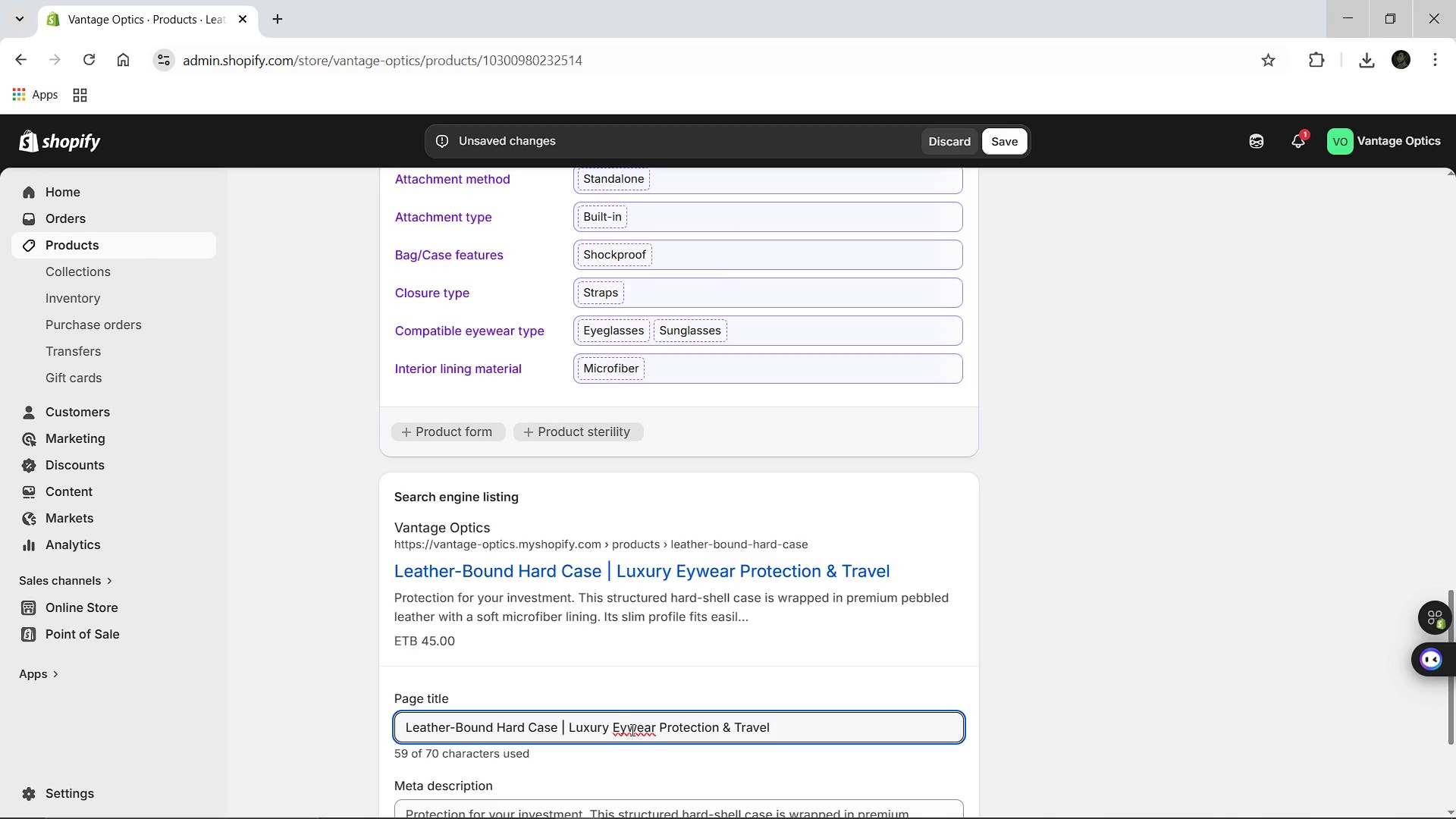 
key(E)
 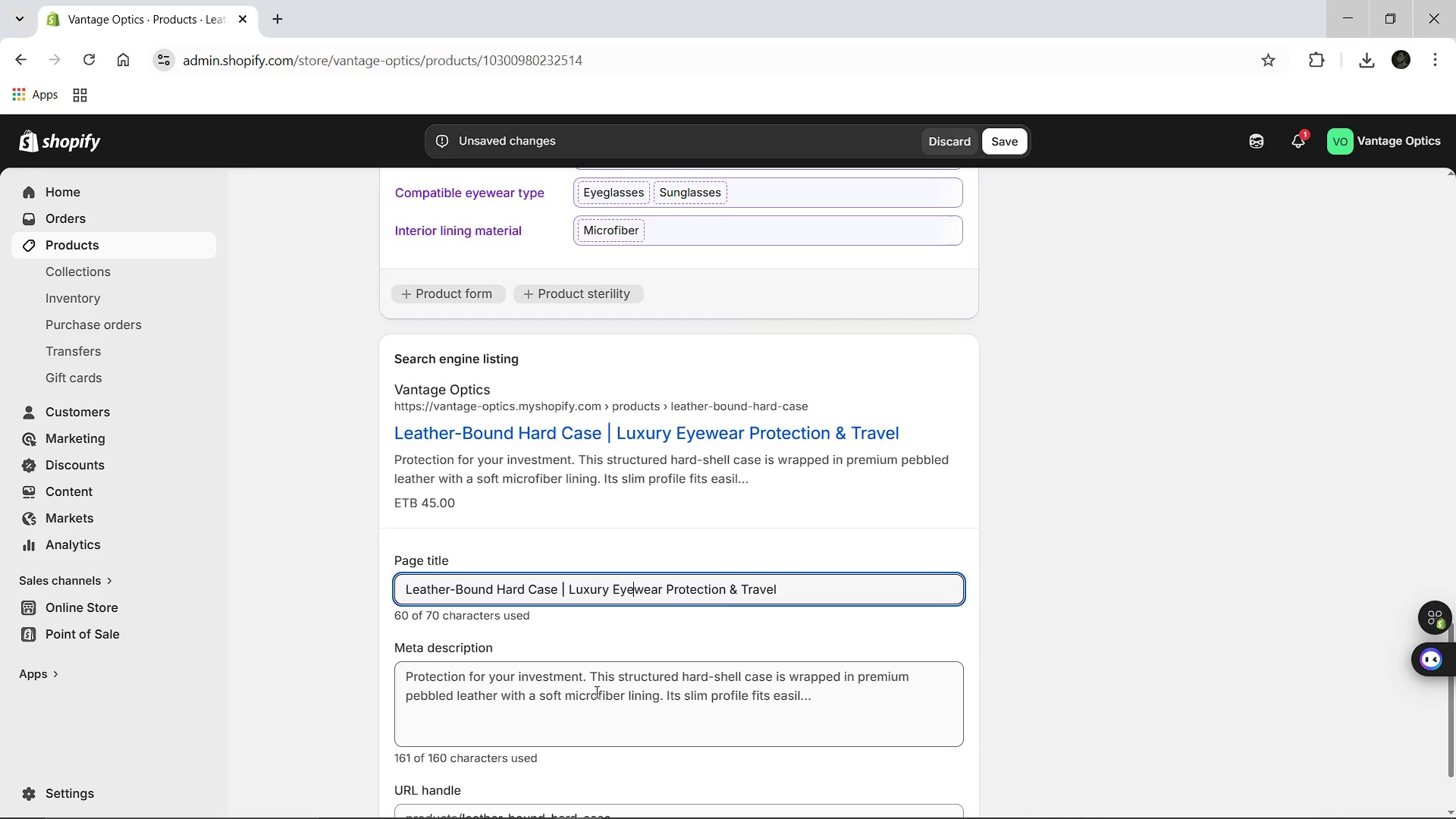 
left_click([592, 687])
 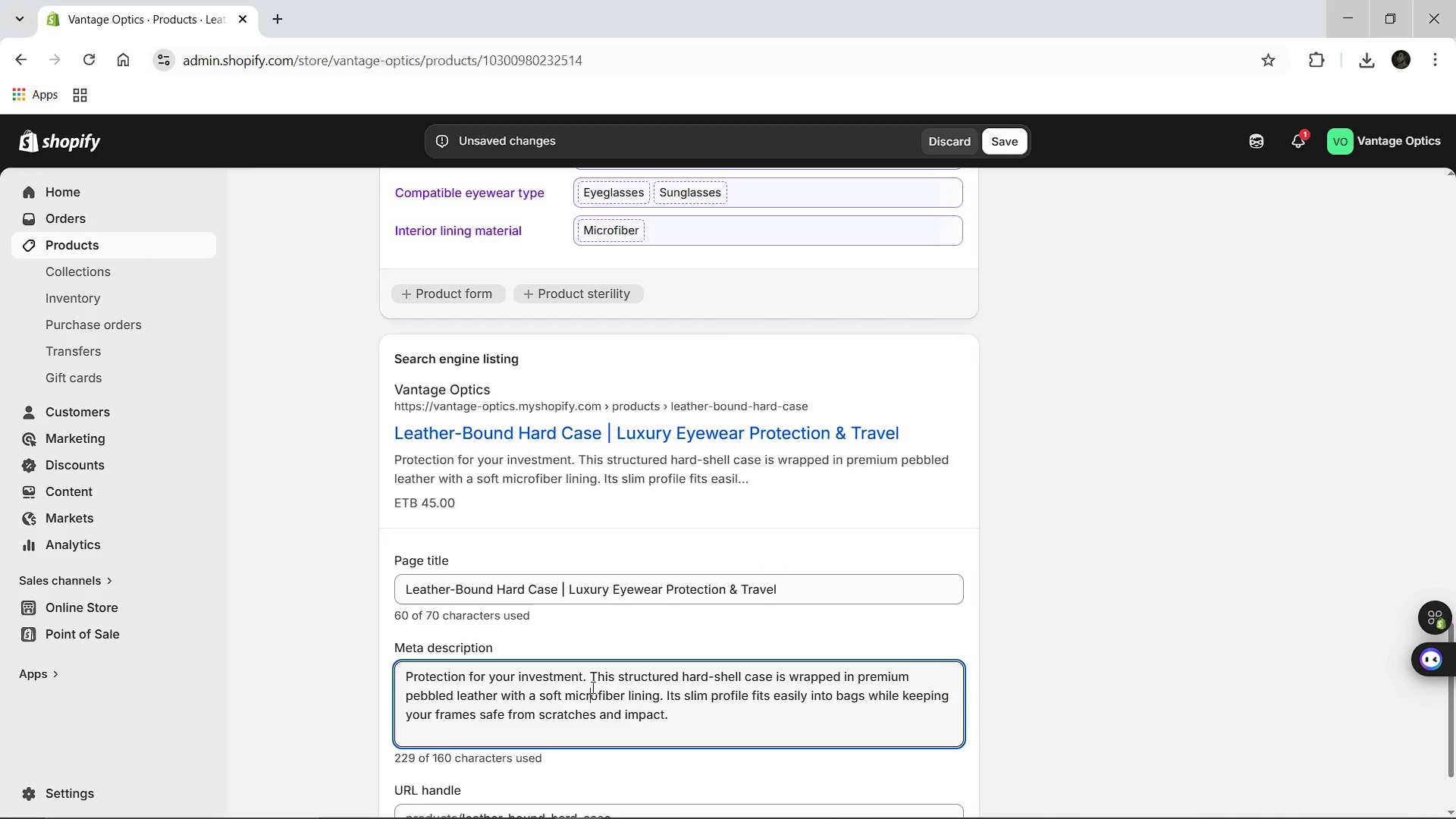 
left_click([592, 687])
 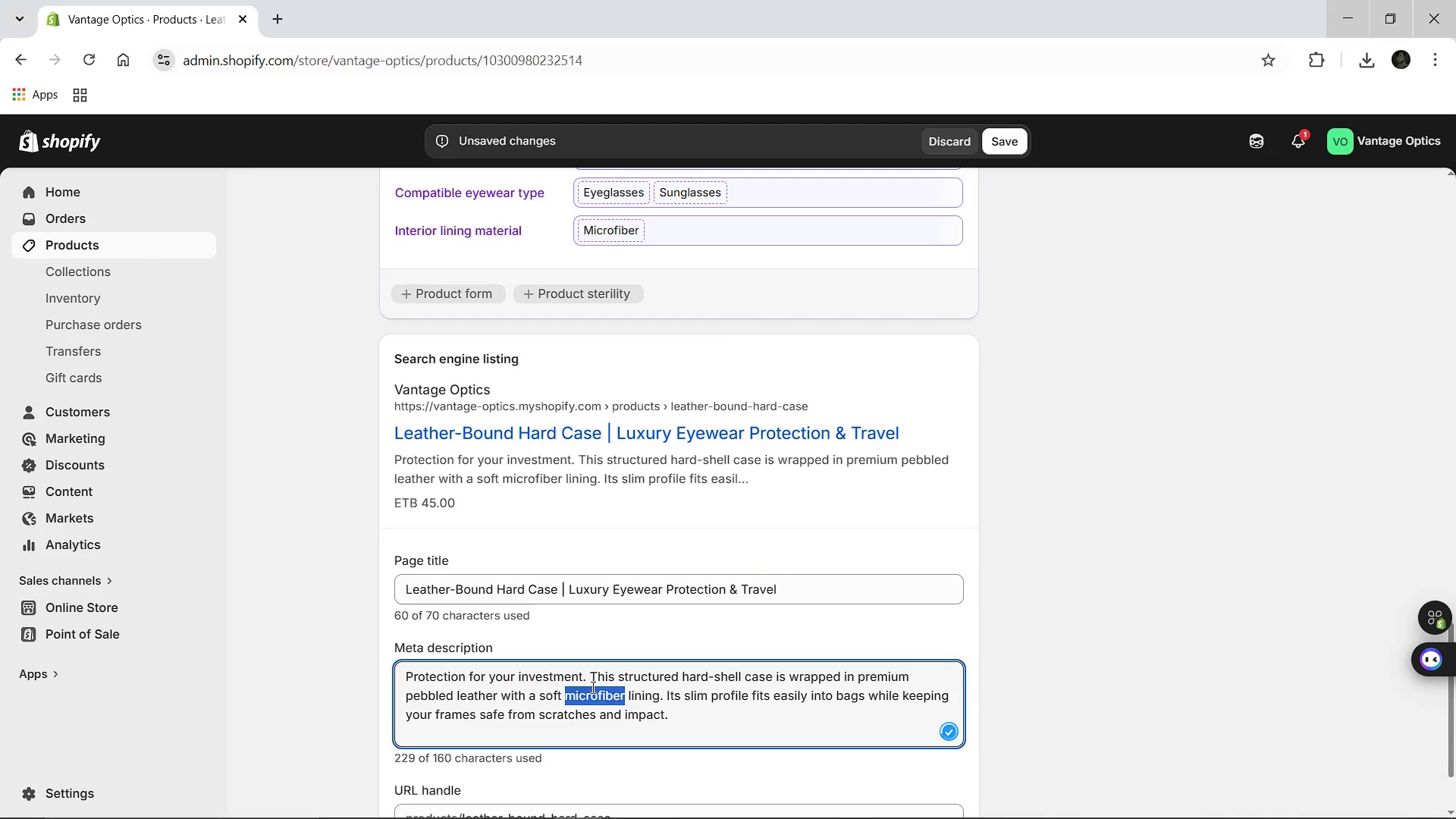 
key(Control+A)
 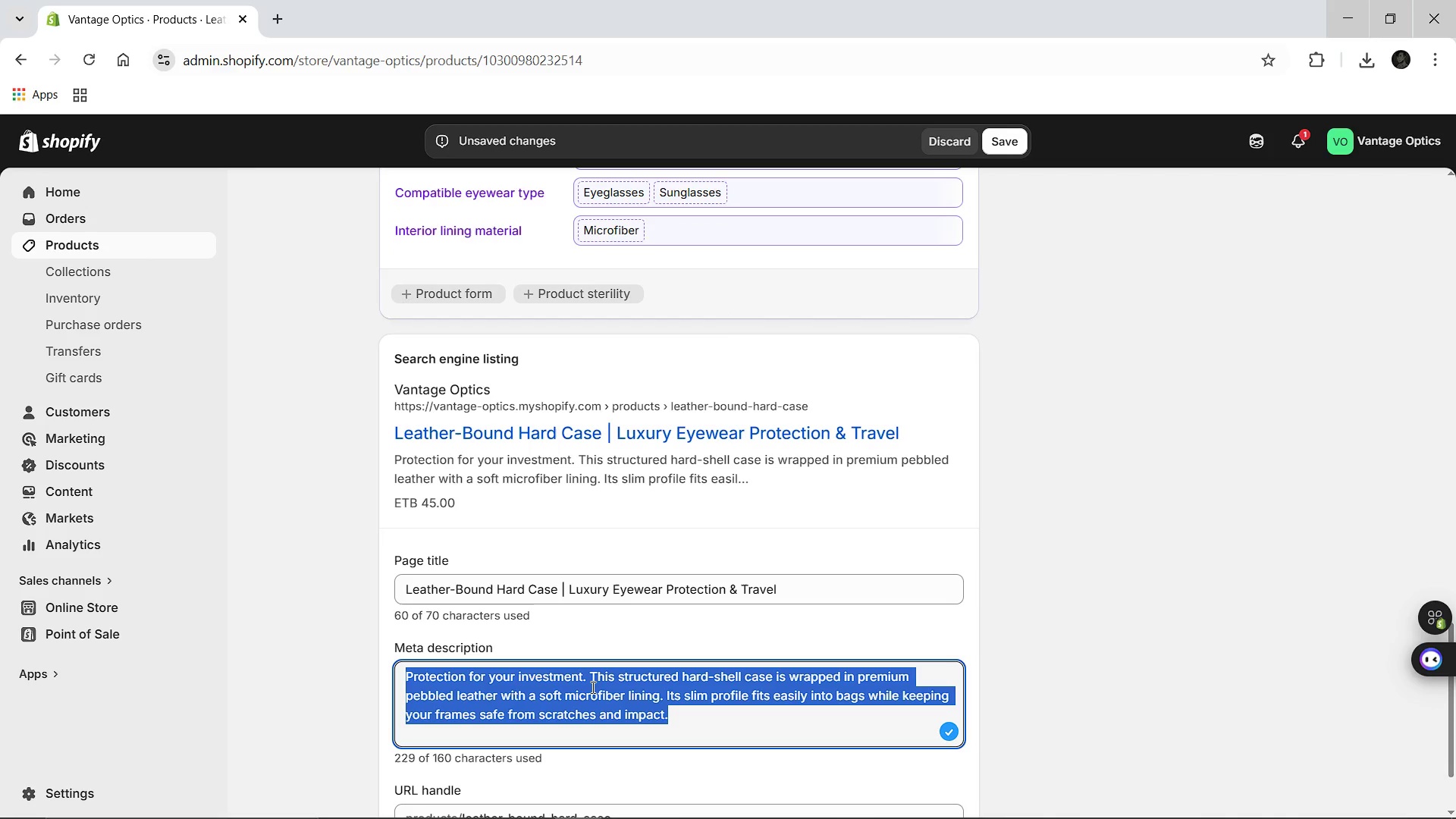 
type(Protect your investment )
key(Backspace)
type( )
 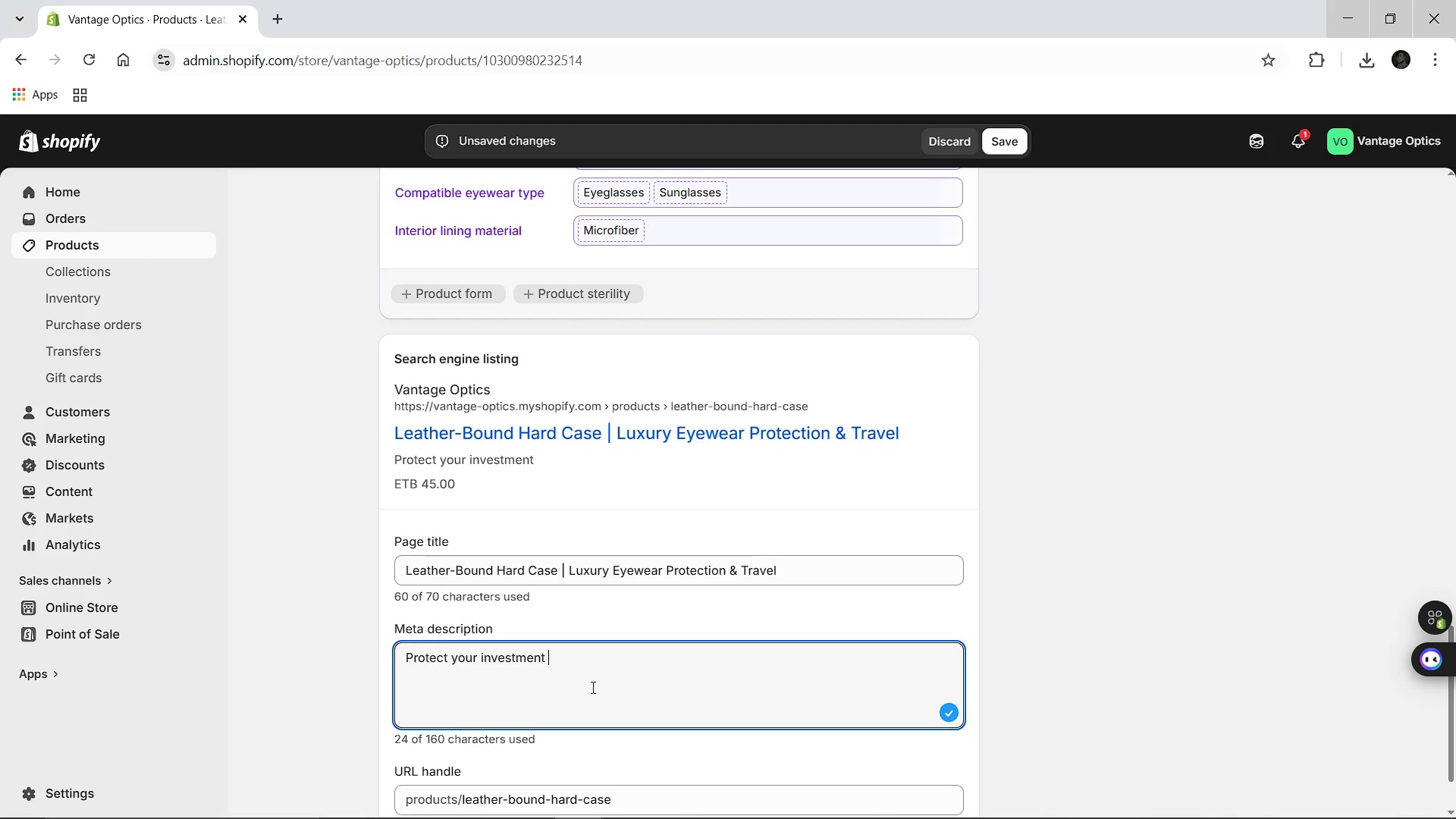 
type(with our structured Leather-Bound Hard CAse. Featuring a soft micro )
key(Backspace)
type(fiber lining and durable pebbelde)
key(Backspace)
key(Backspace)
type(ed leather exterior)
 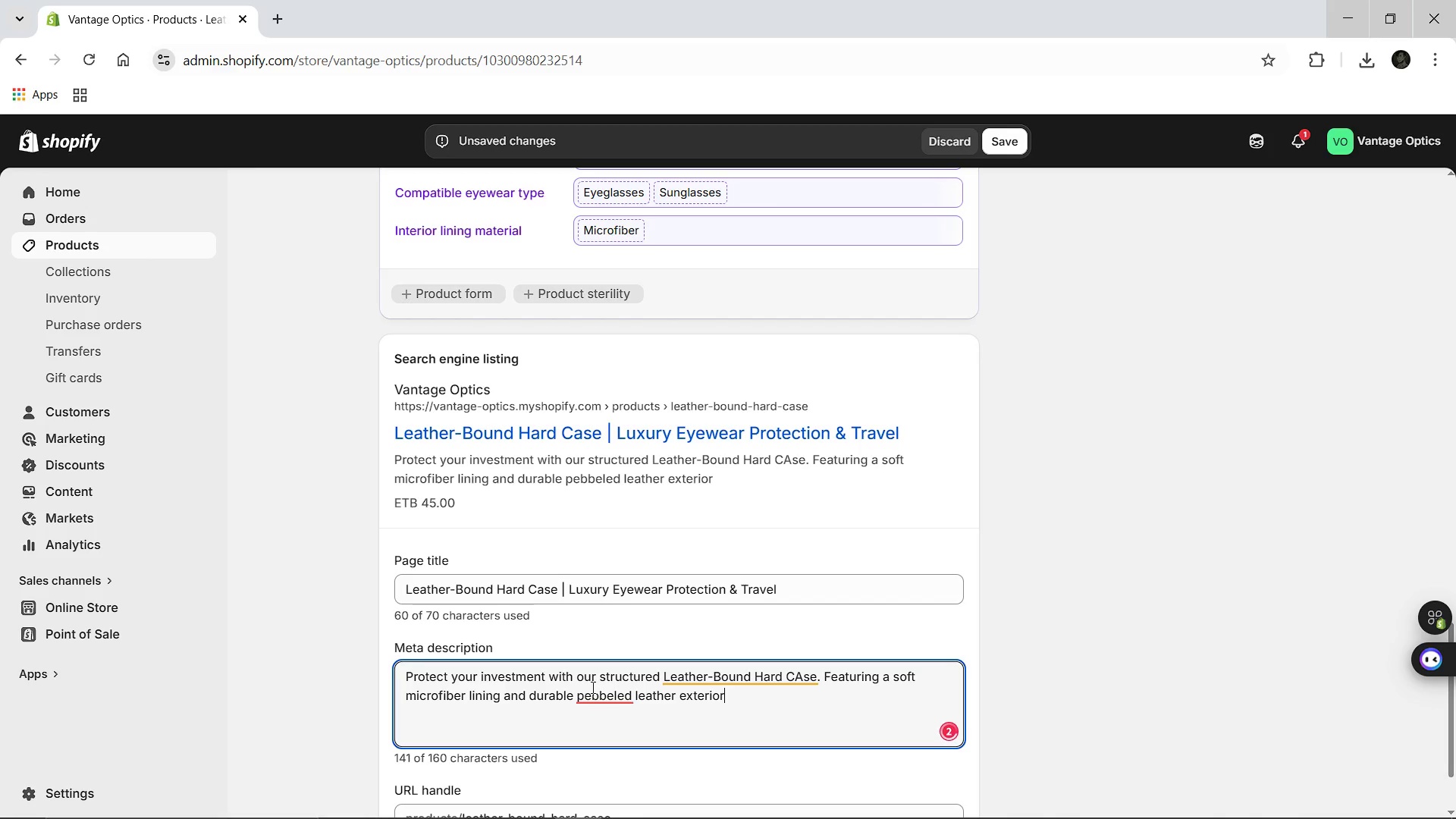 
left_click([594, 702])
 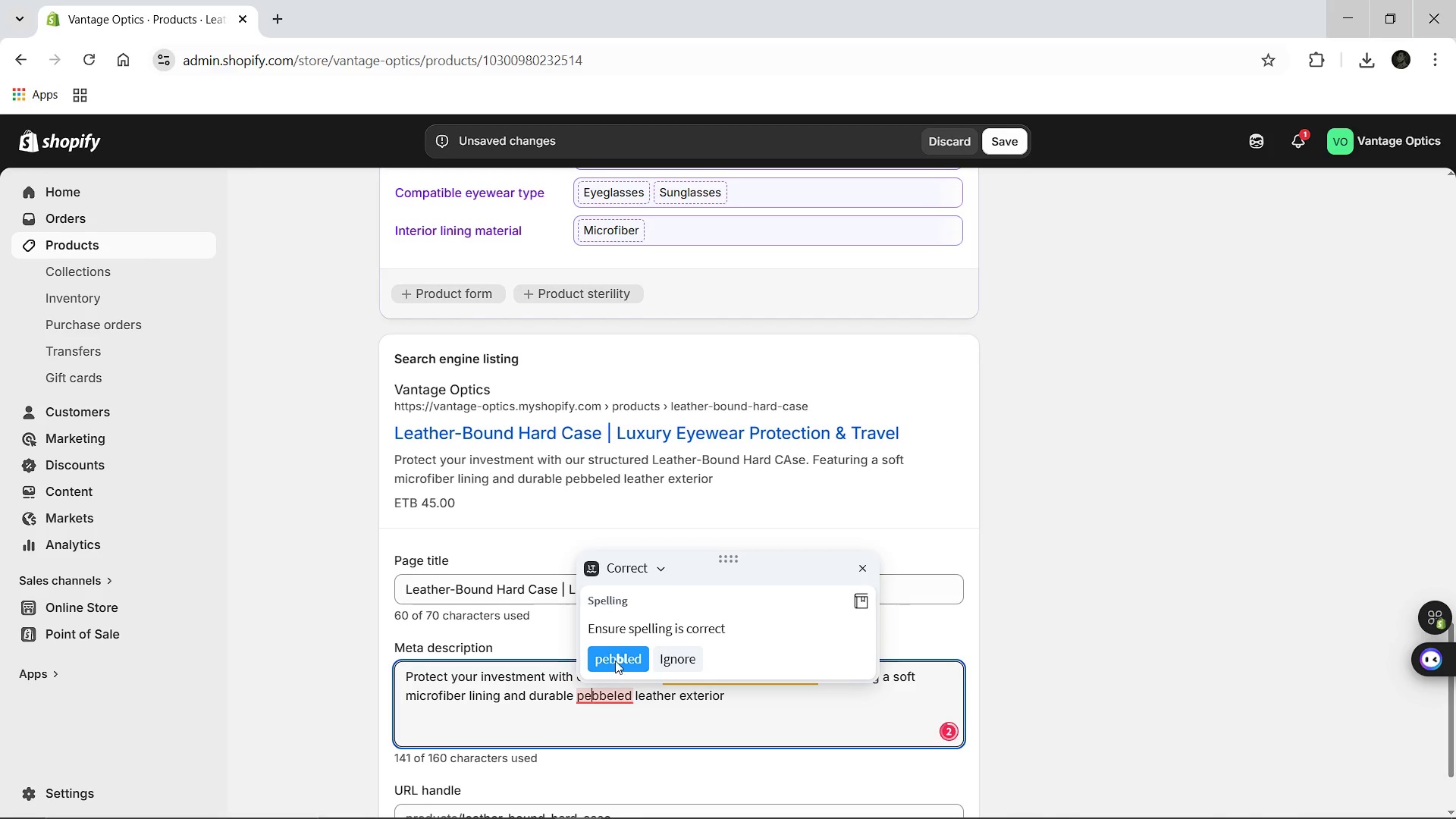 
left_click([615, 661])
 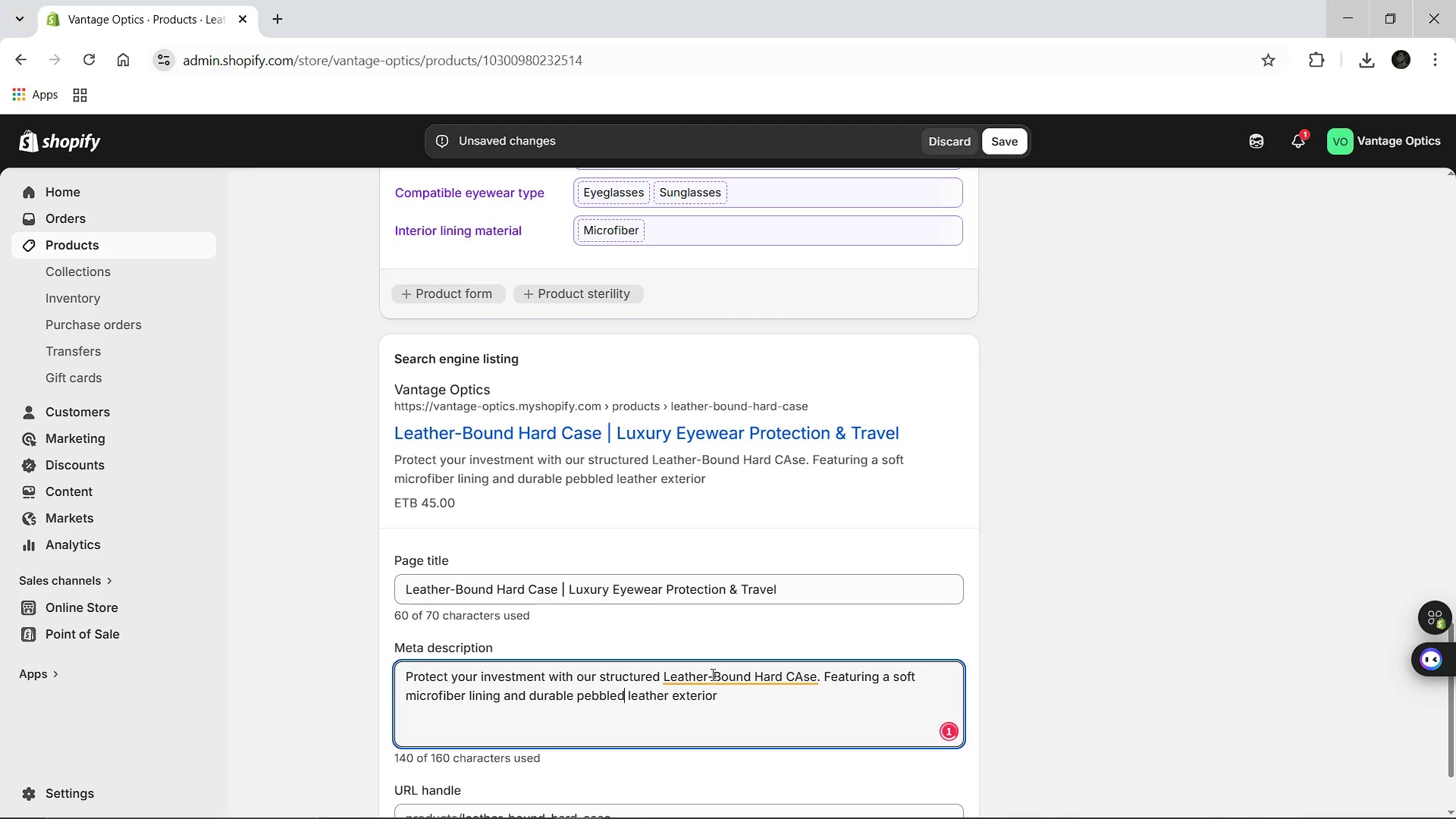 
left_click([711, 674])
 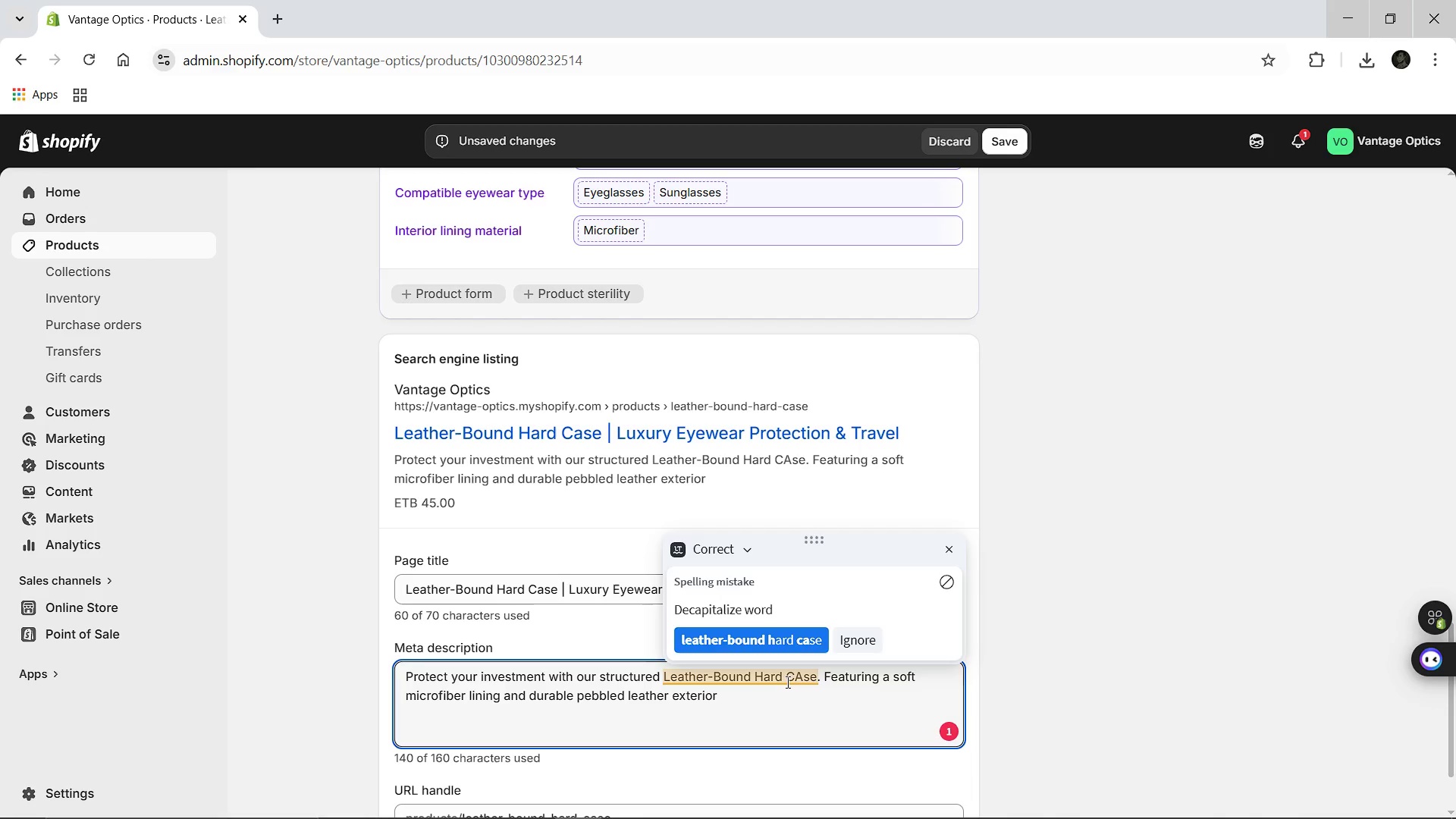 
left_click([787, 682])
 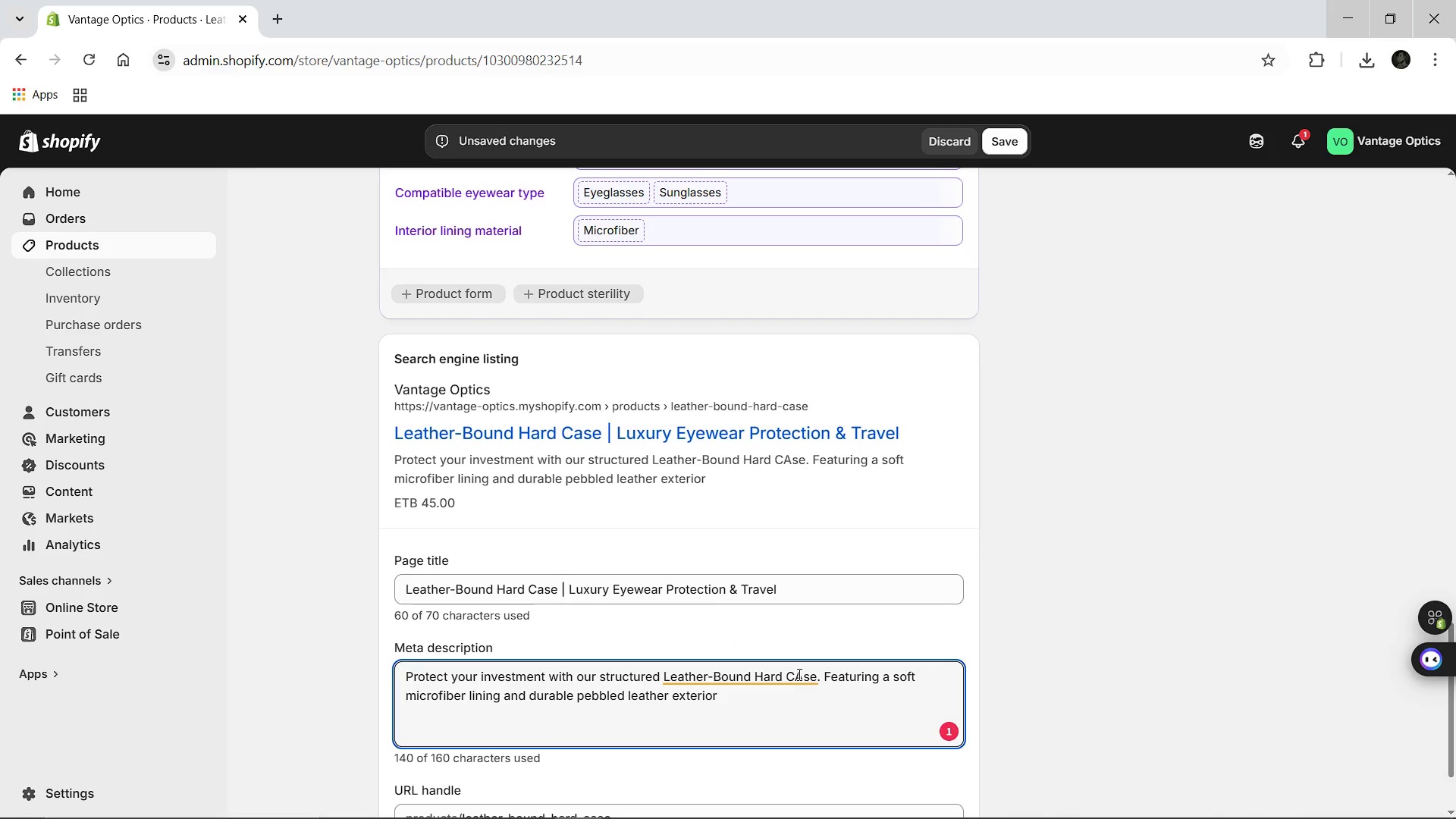 
left_click([801, 676])
 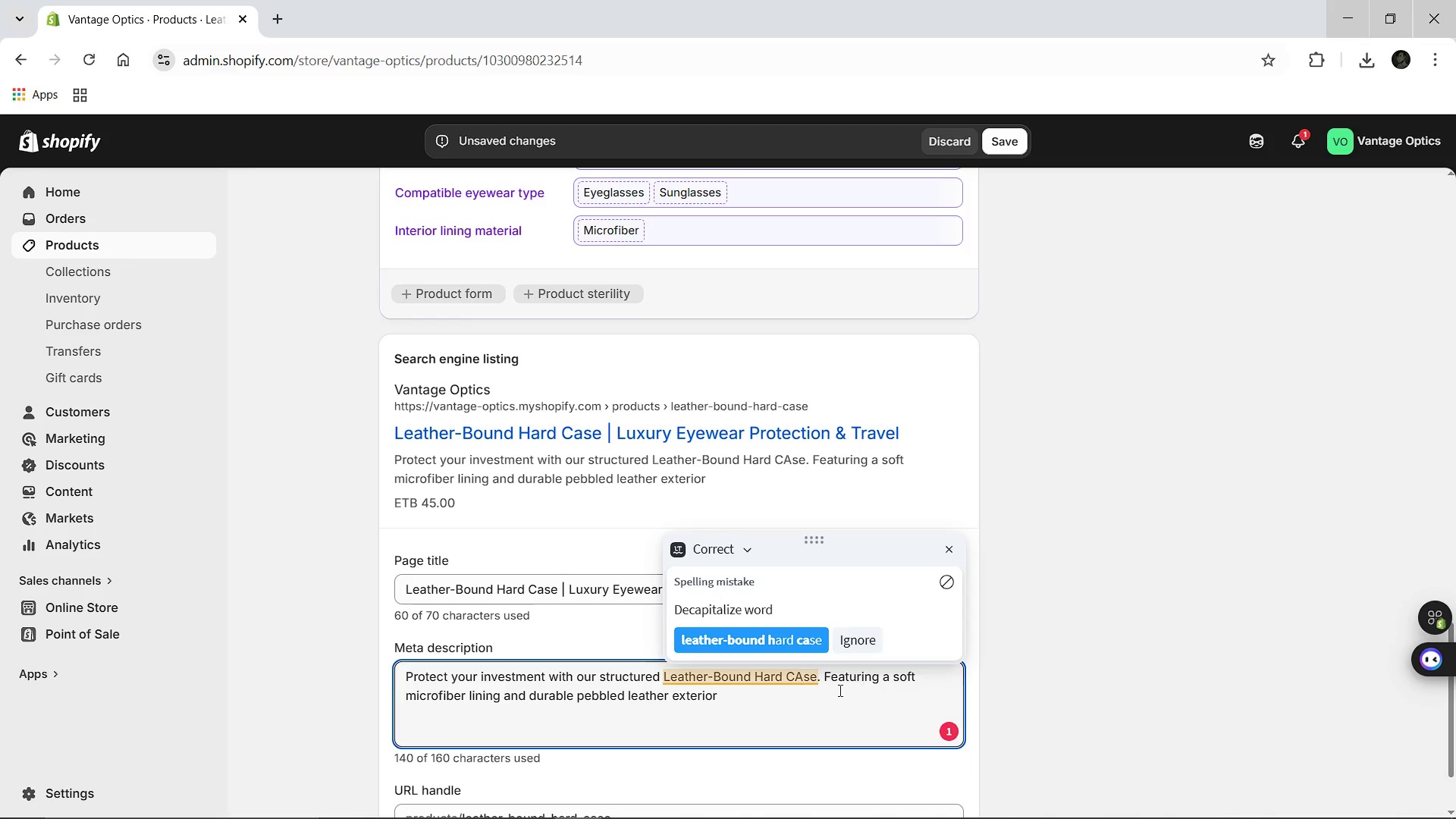 
key(Backspace)
 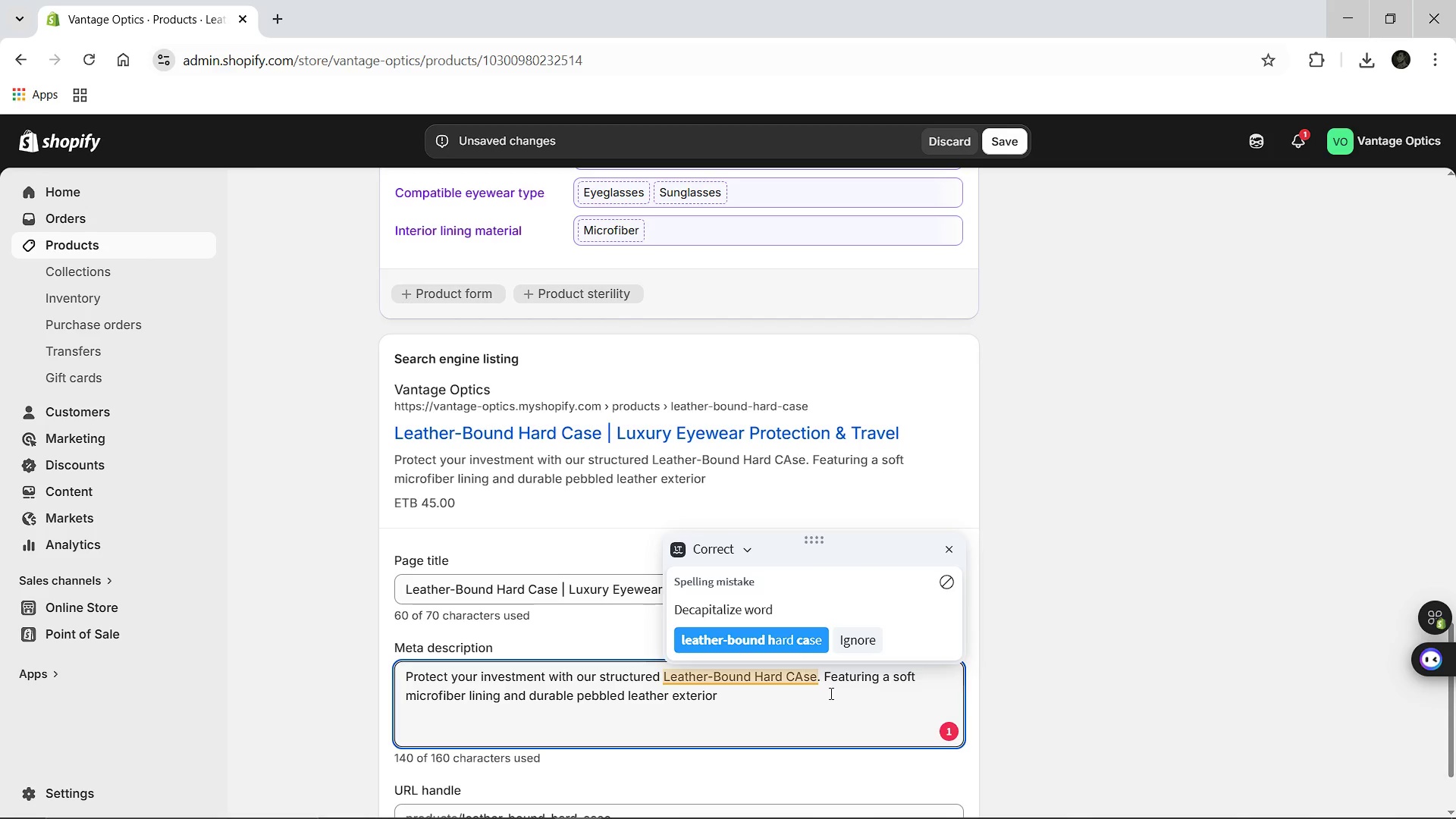 
key(A)
 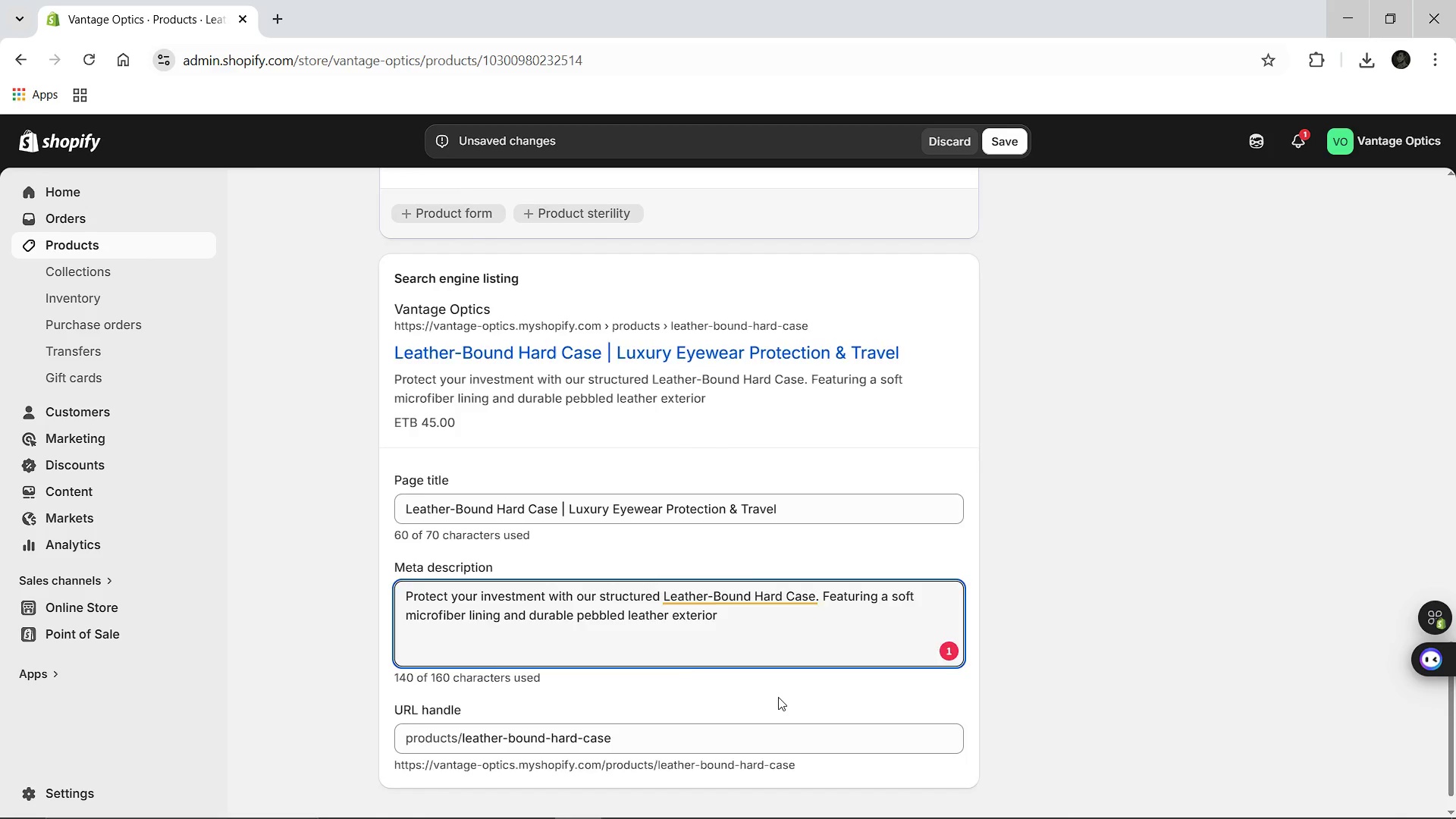 
wait(9.31)
 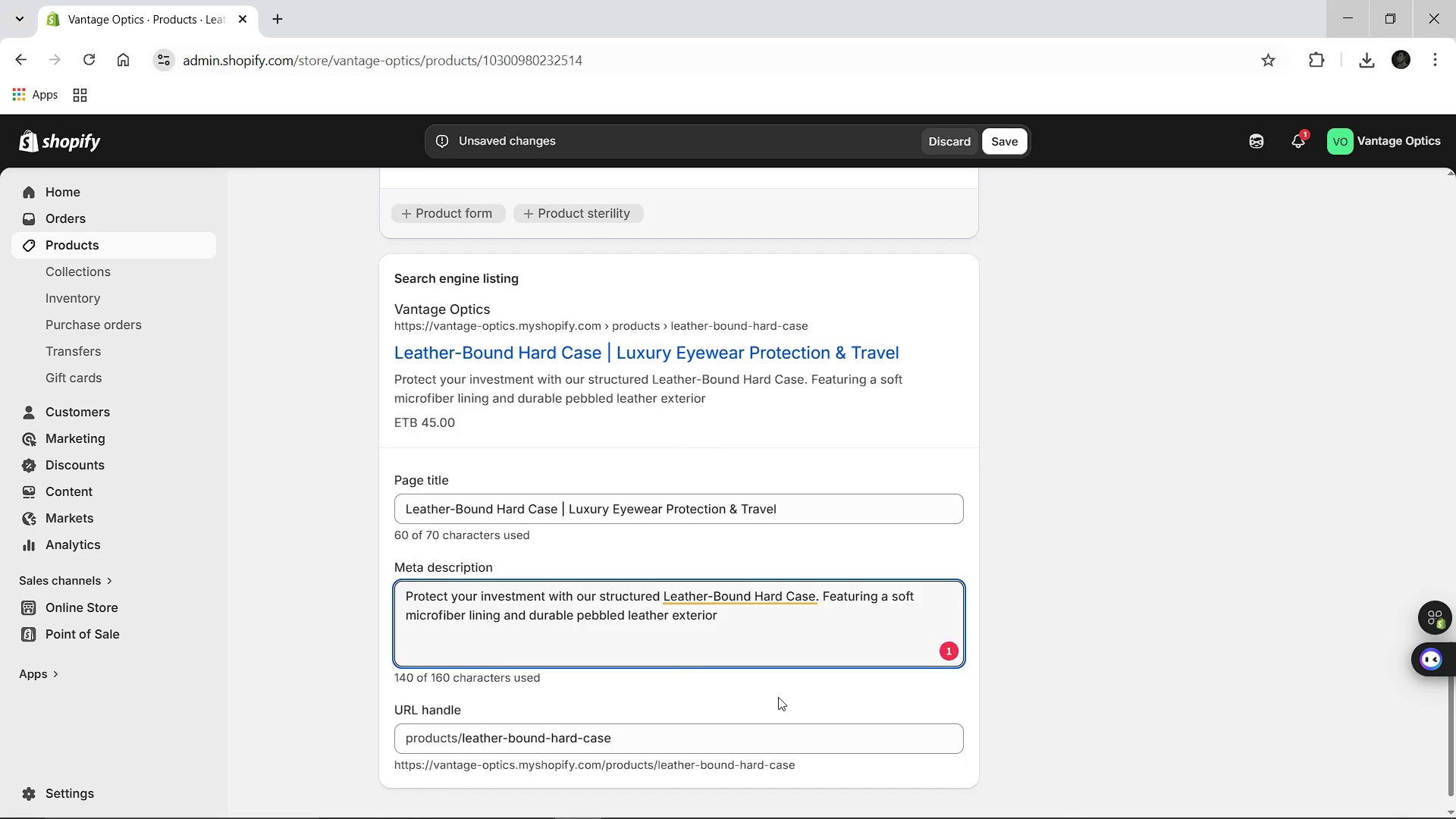 
left_click([988, 141])
 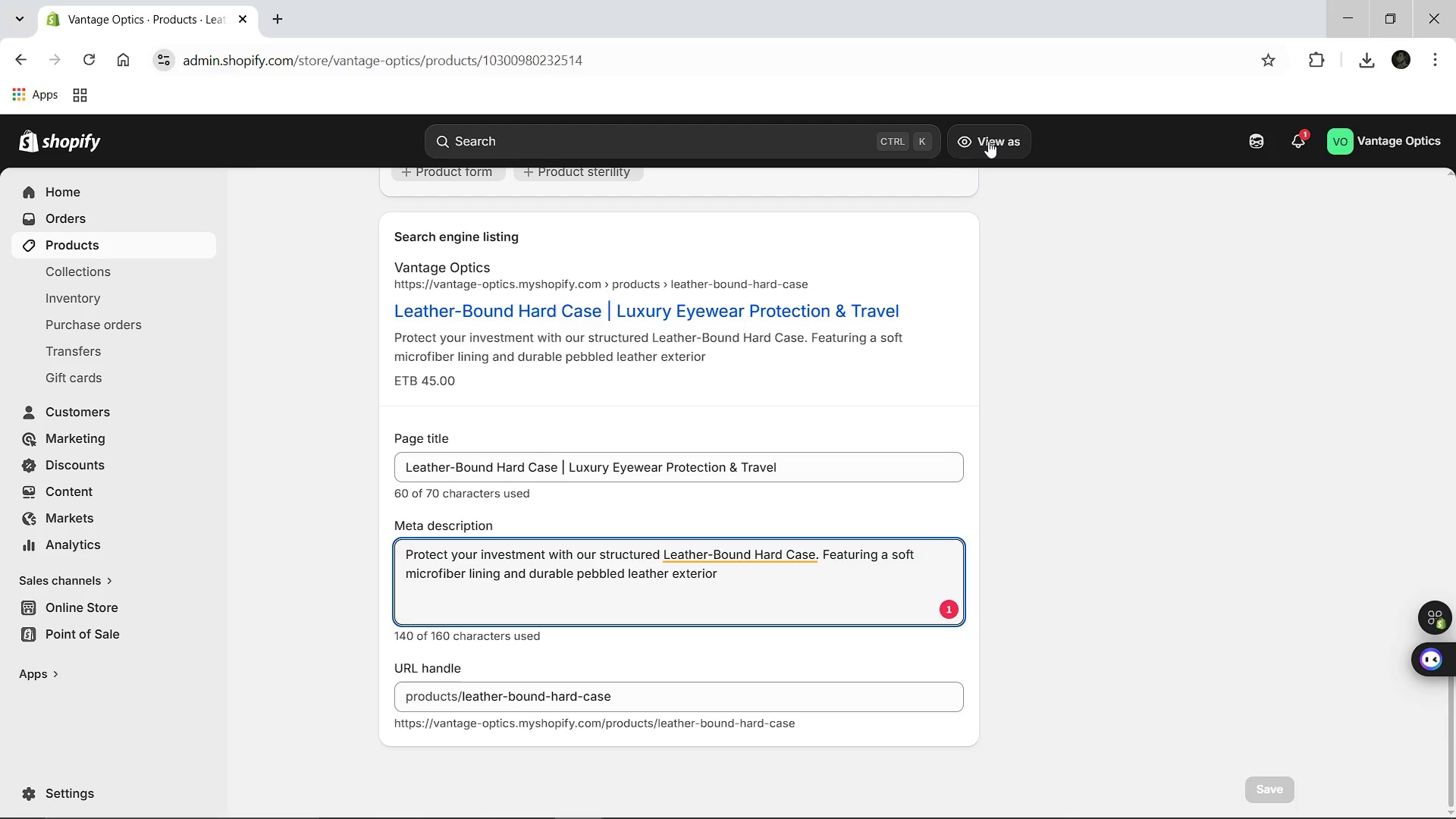 
wait(16.33)
 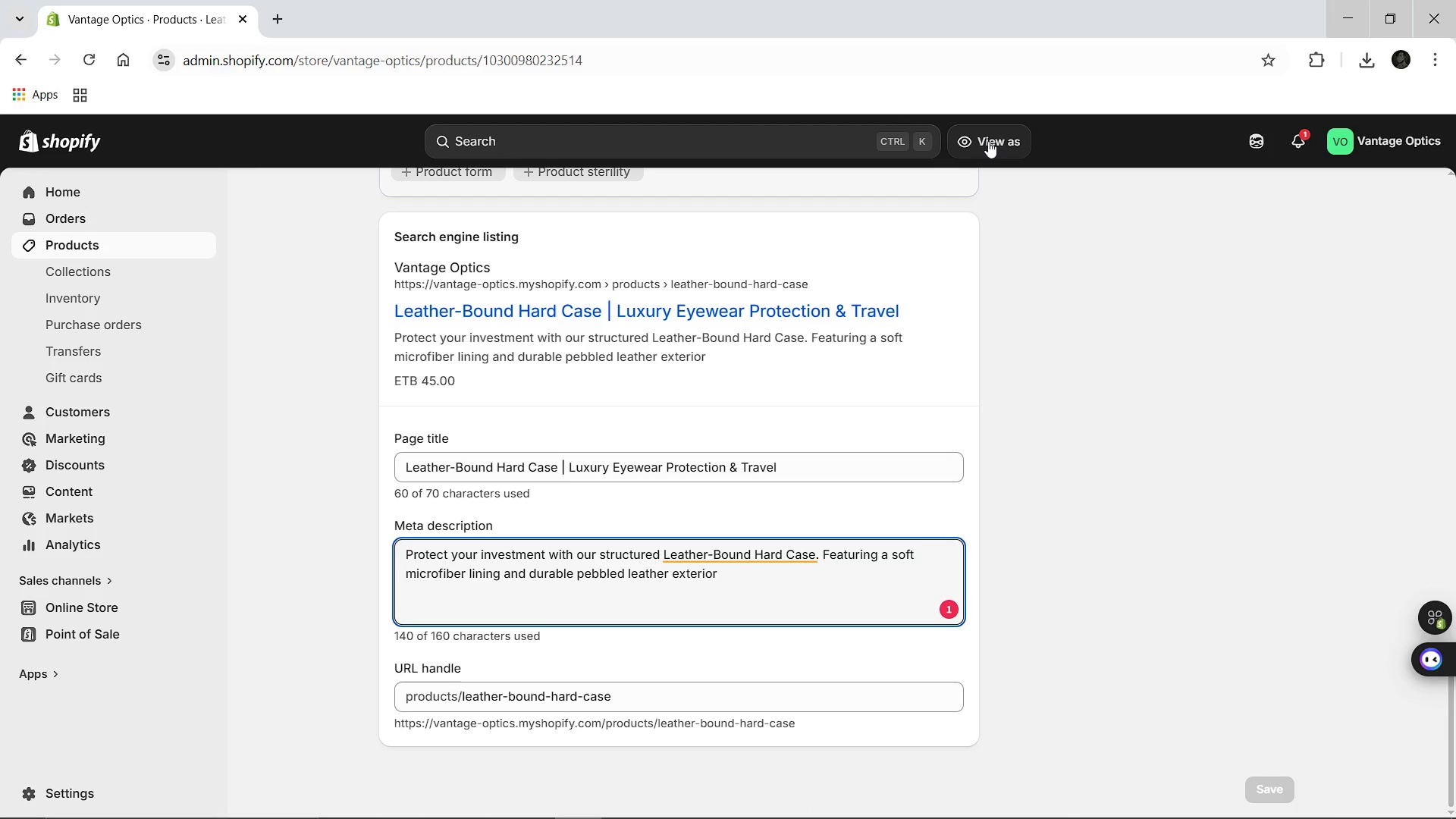 
left_click([388, 203])
 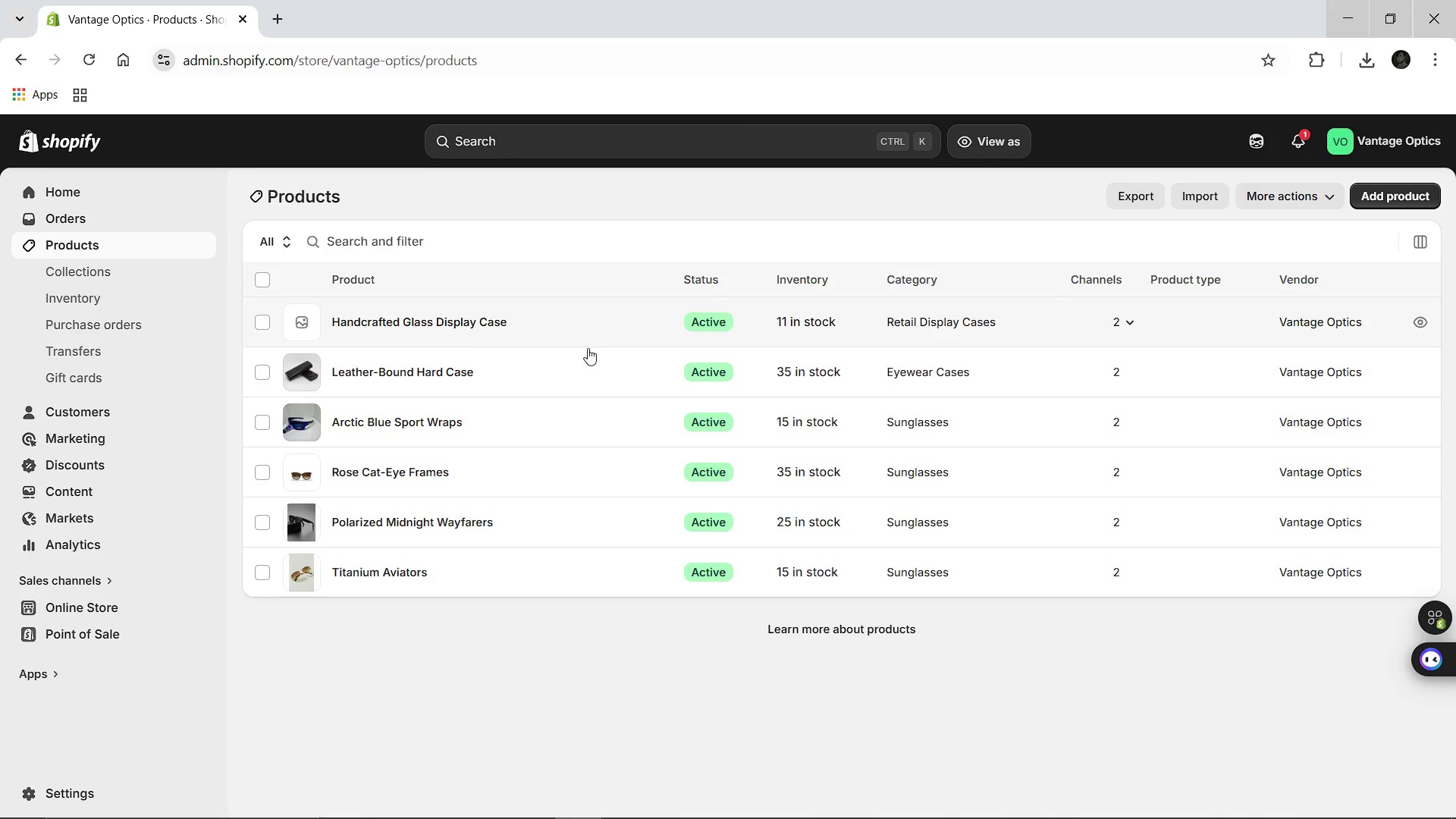 
wait(7.53)
 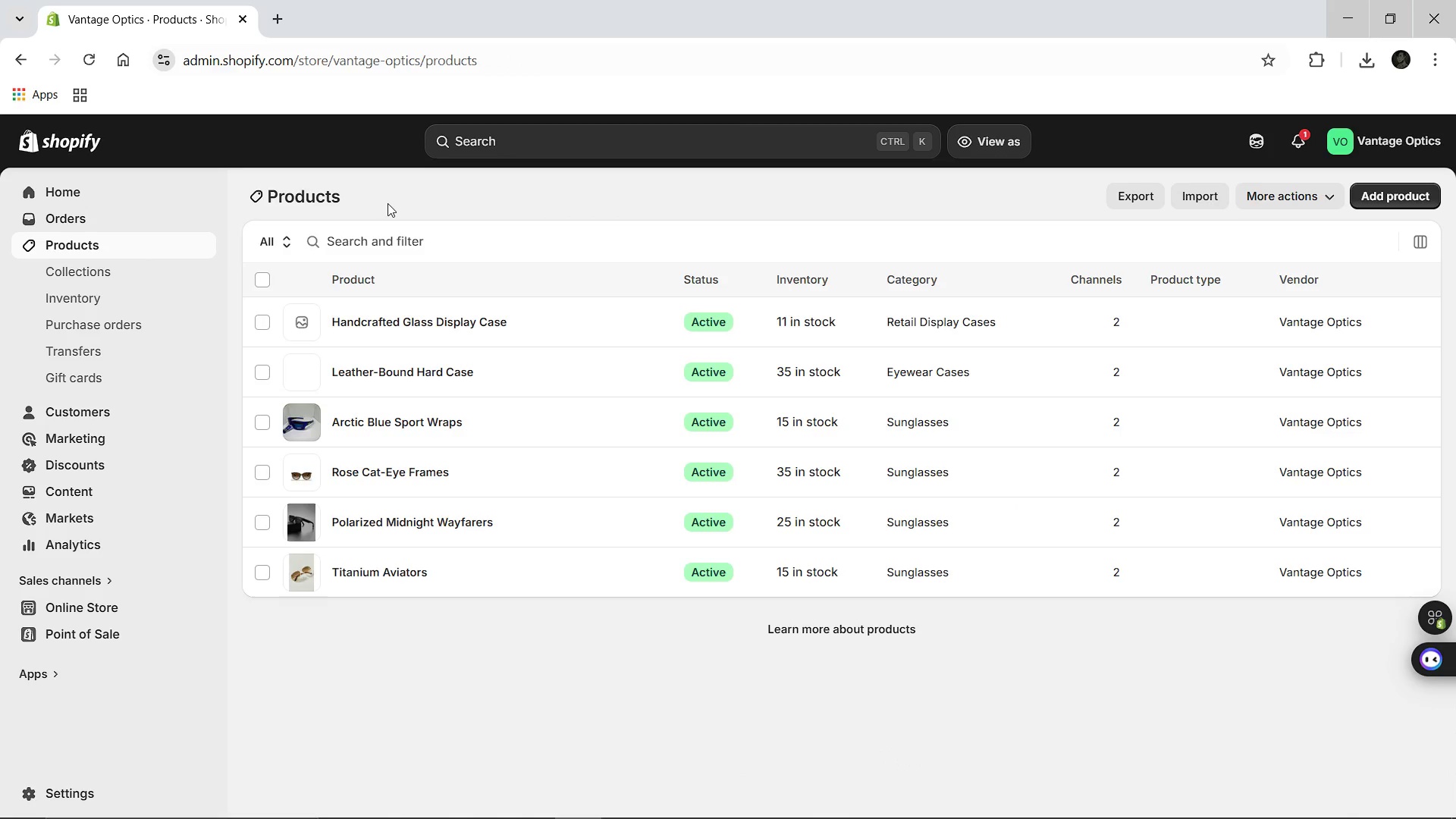 
left_click([437, 322])
 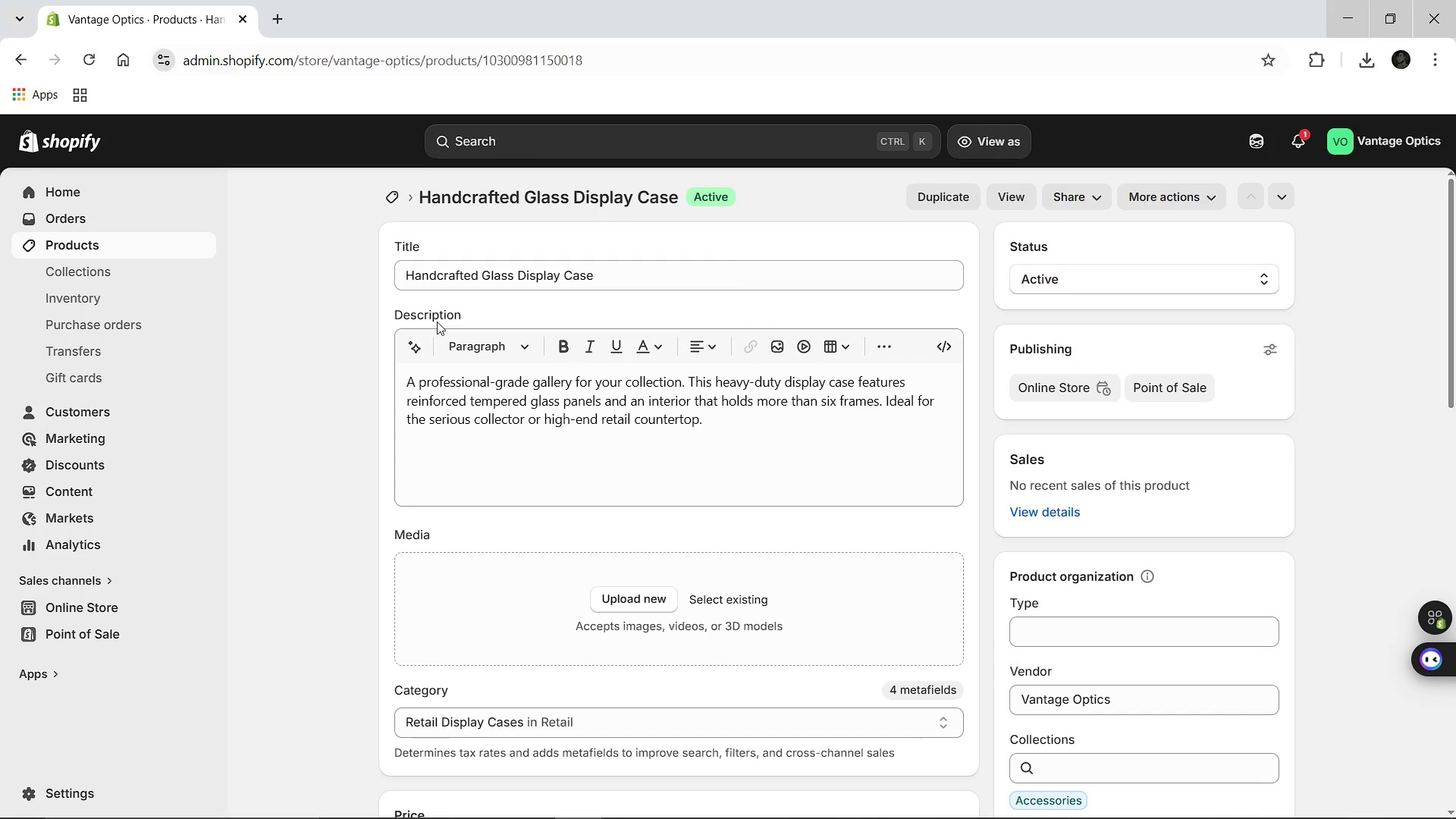 
wait(10.11)
 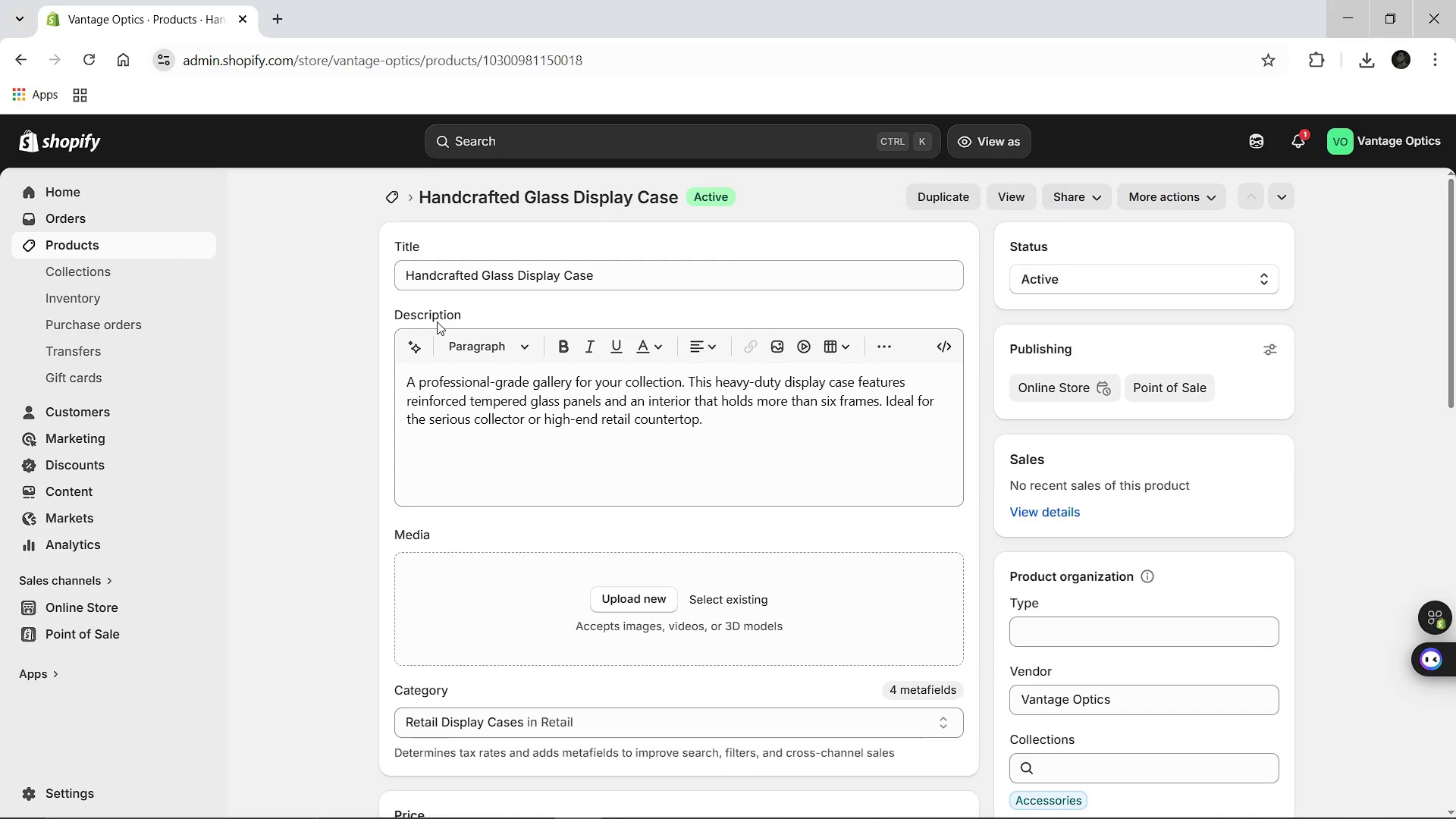 
left_click([1363, 71])
 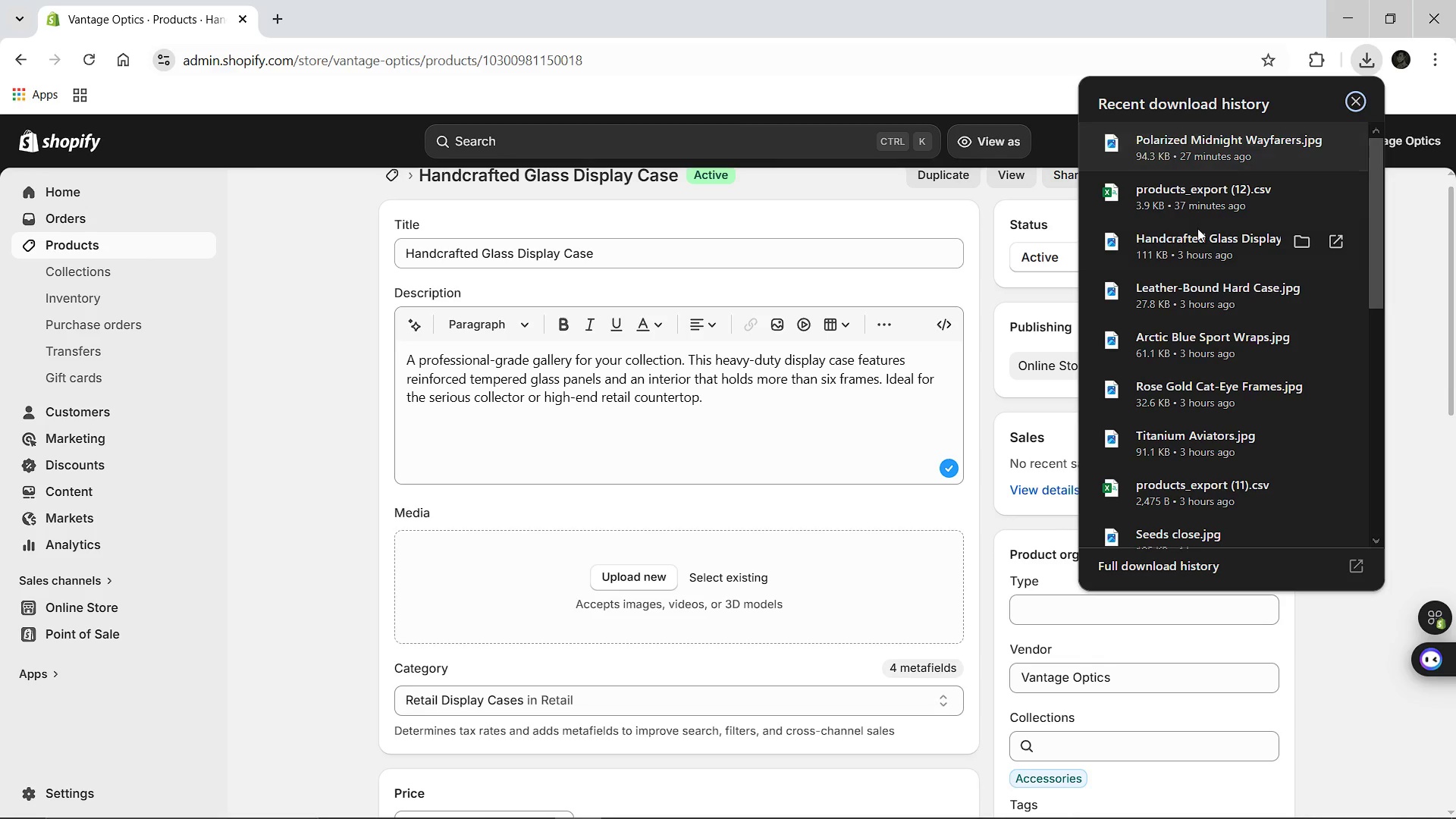 
left_click_drag(start_coordinate=[1184, 249], to_coordinate=[533, 570])
 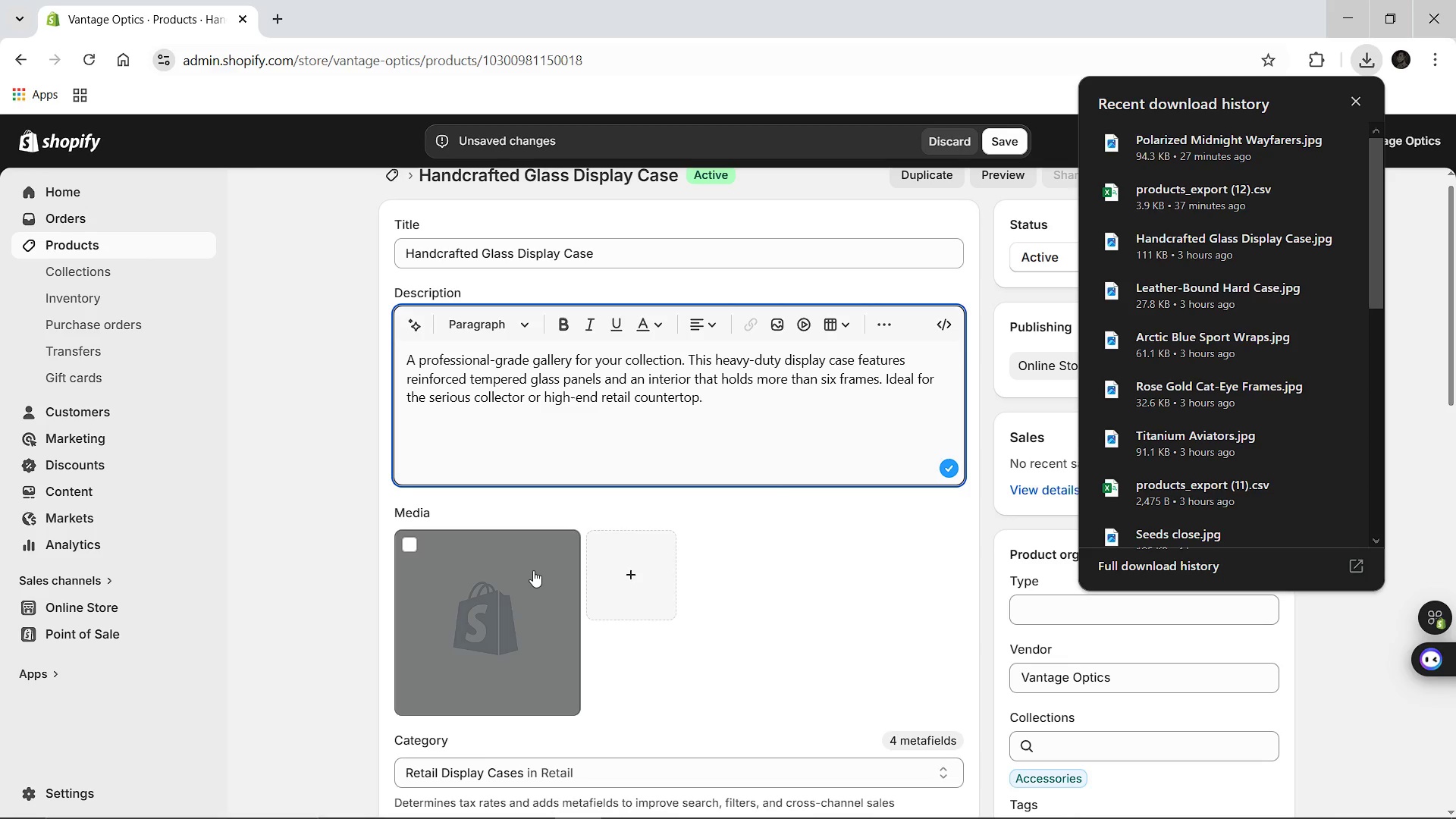 
wait(12.06)
 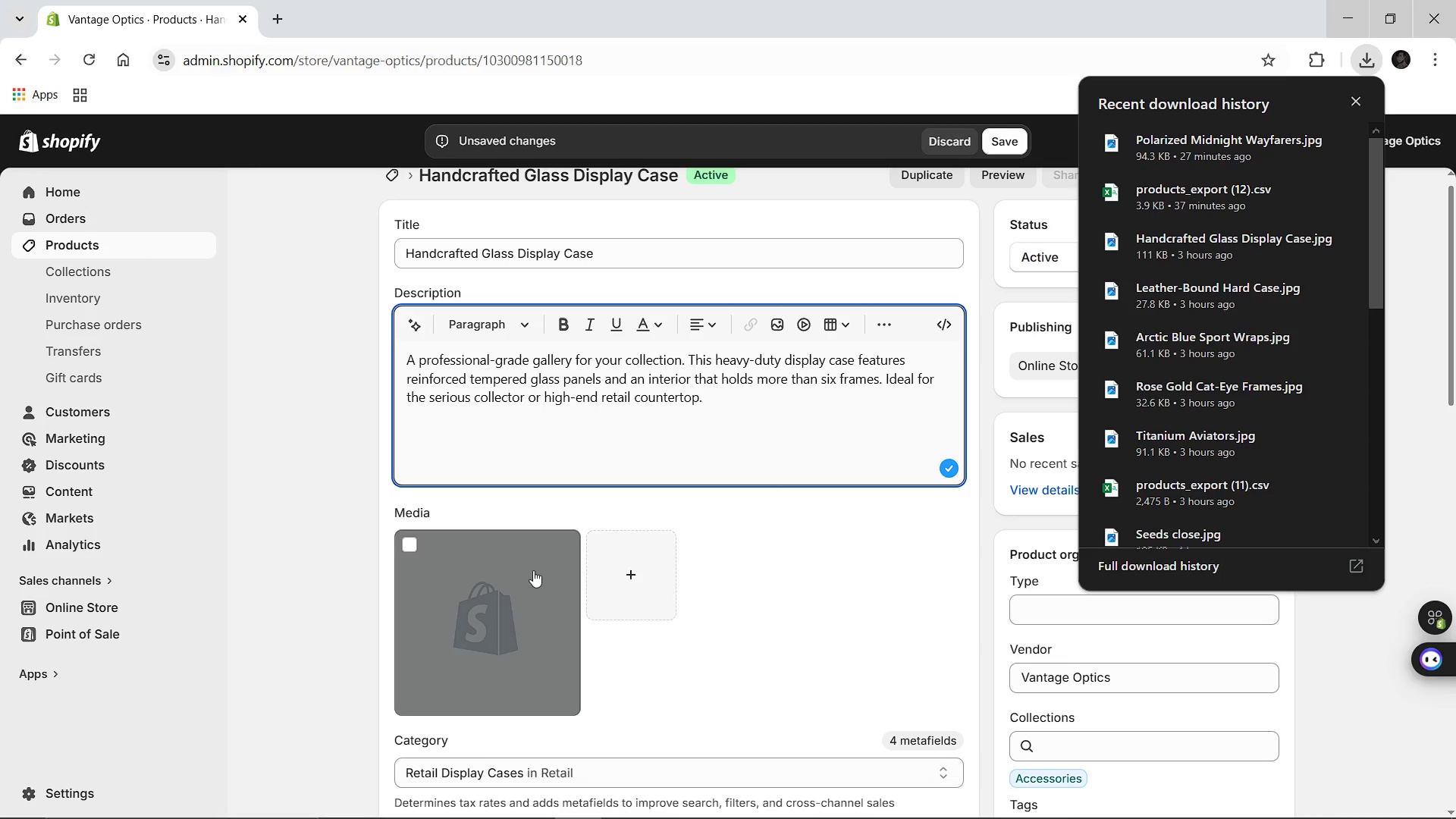 
left_click([502, 644])
 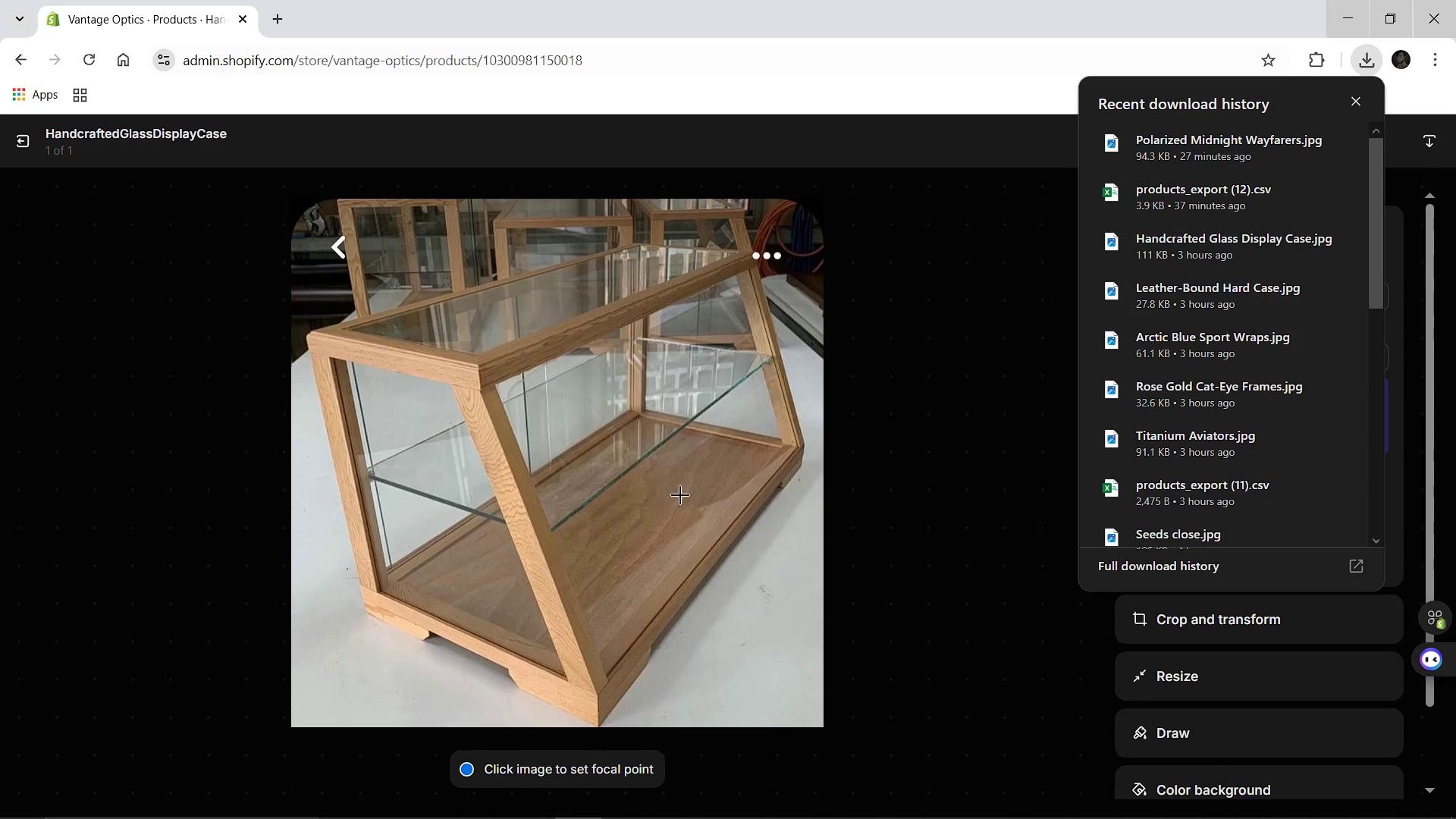 
wait(7.01)
 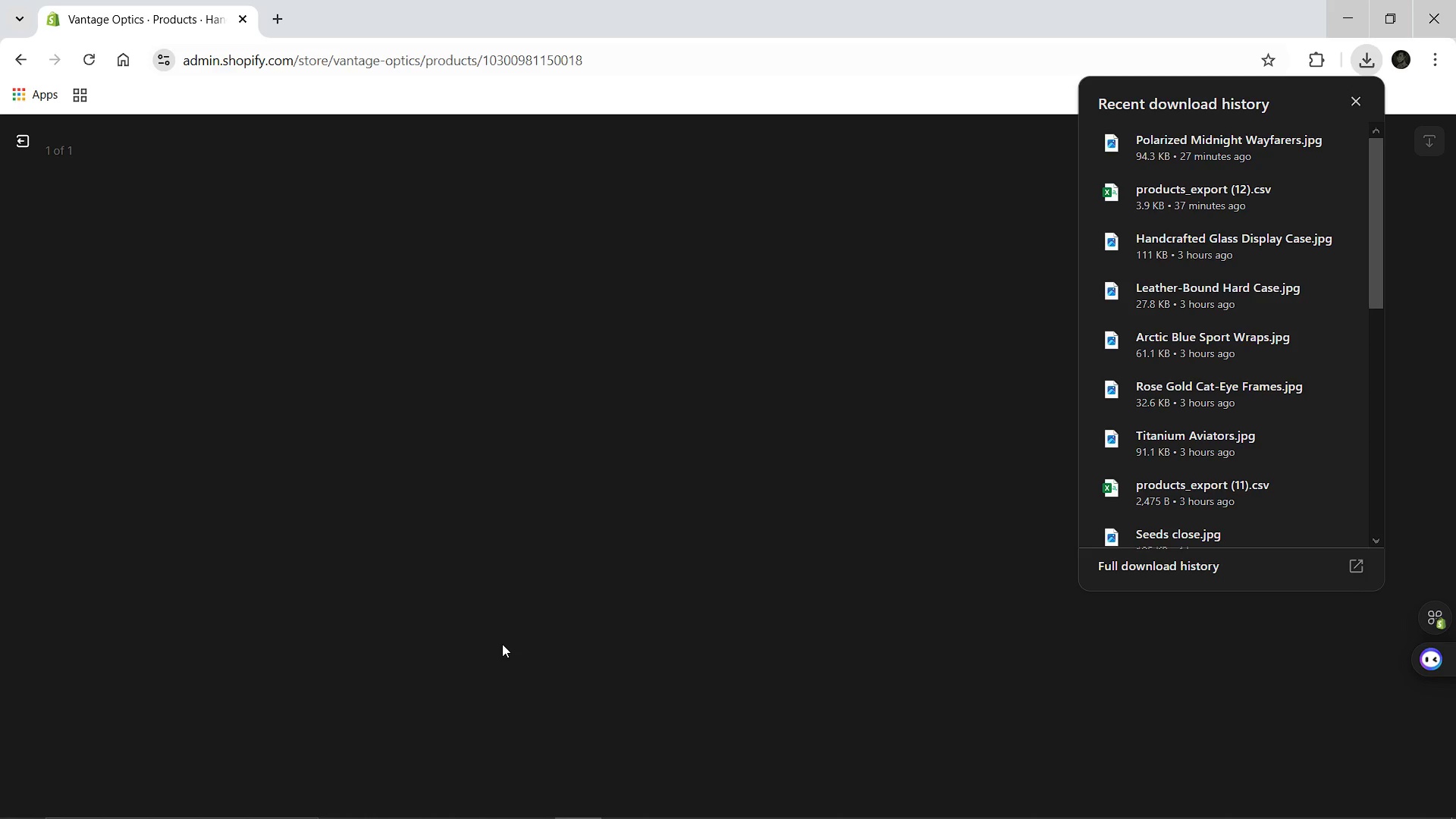 
left_click([1355, 96])
 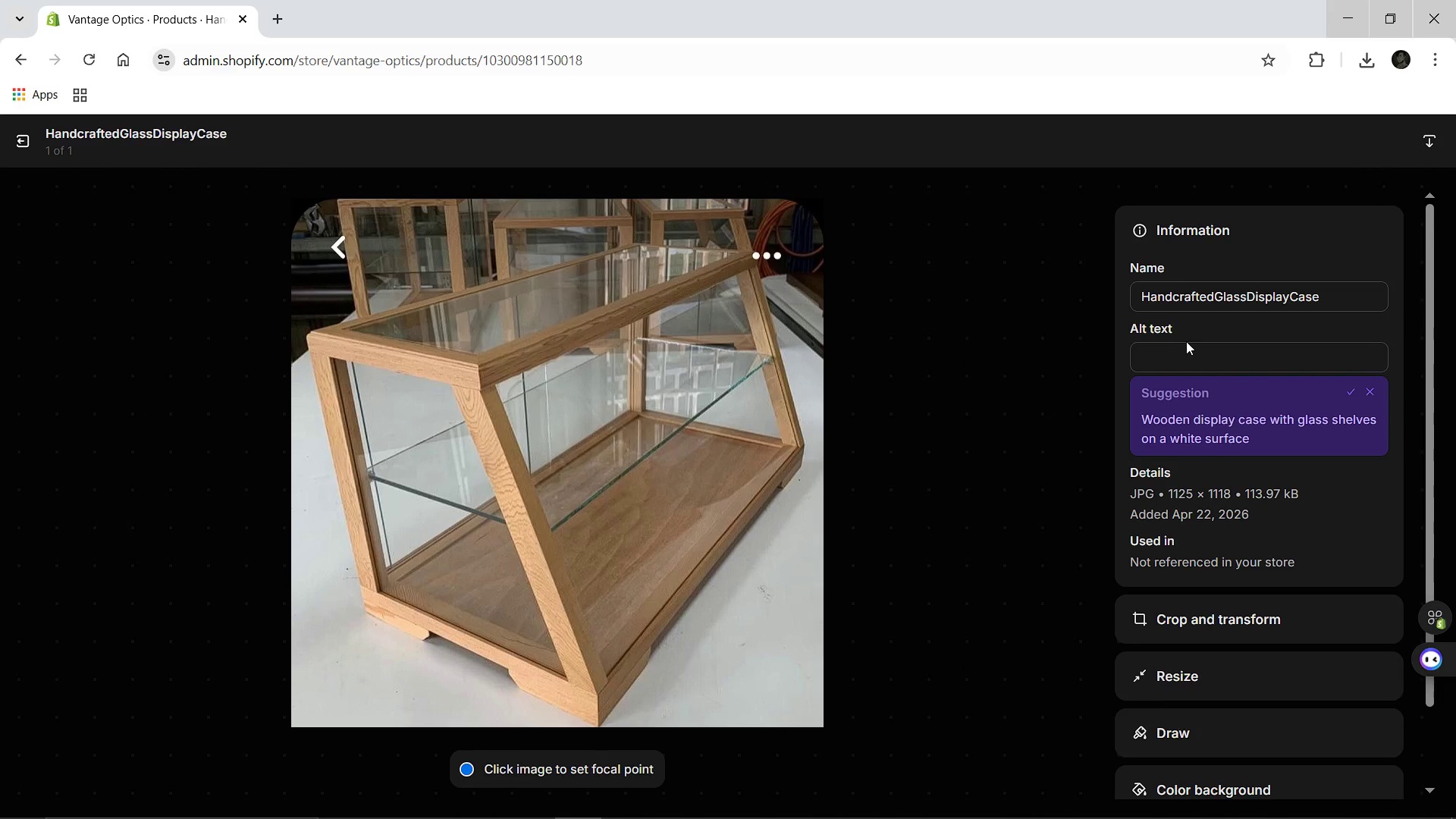 
left_click([1177, 350])
 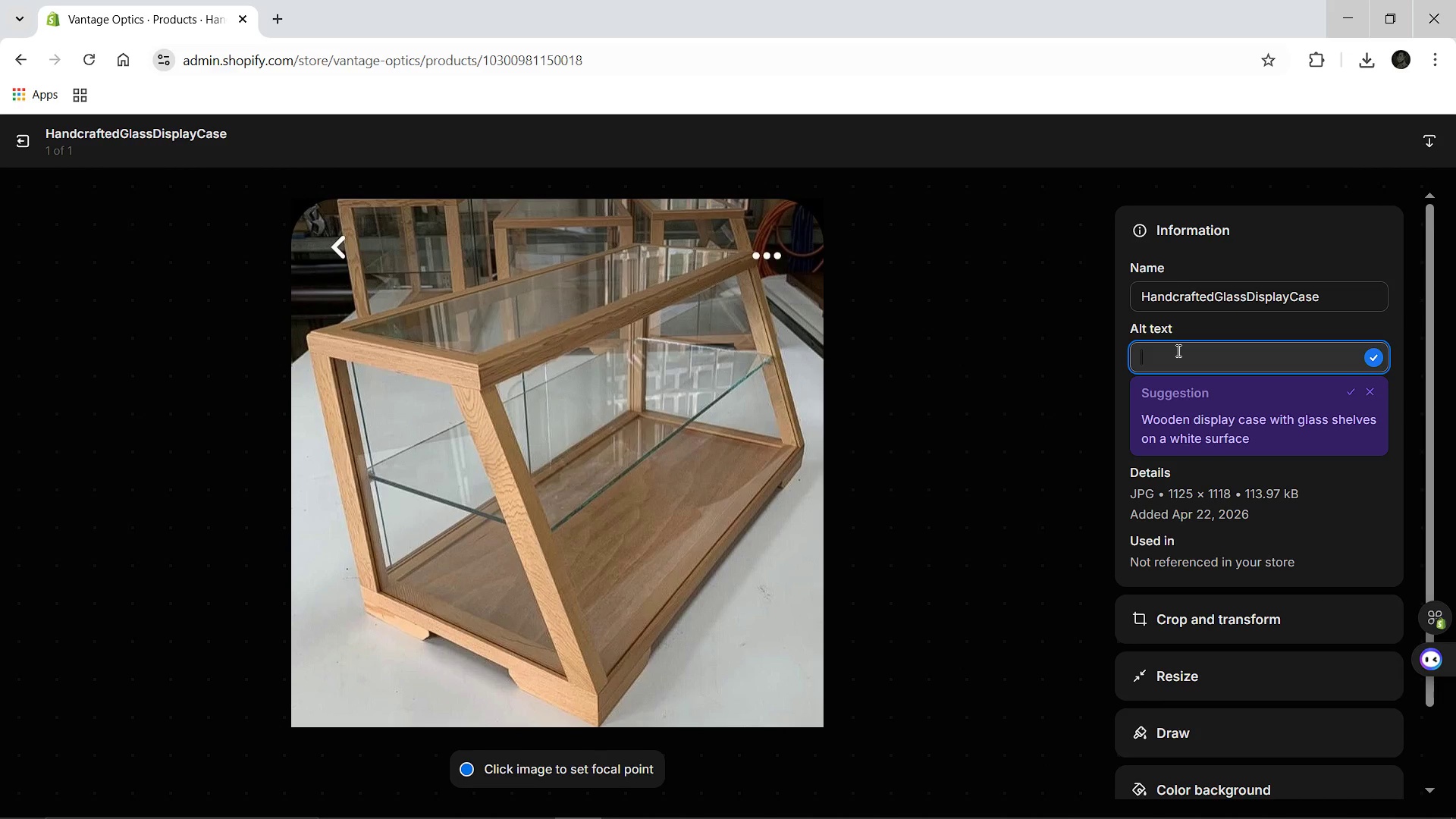 
type(S)
key(Backspace)
type(S)
key(Backspace)
type(Six-slot )
 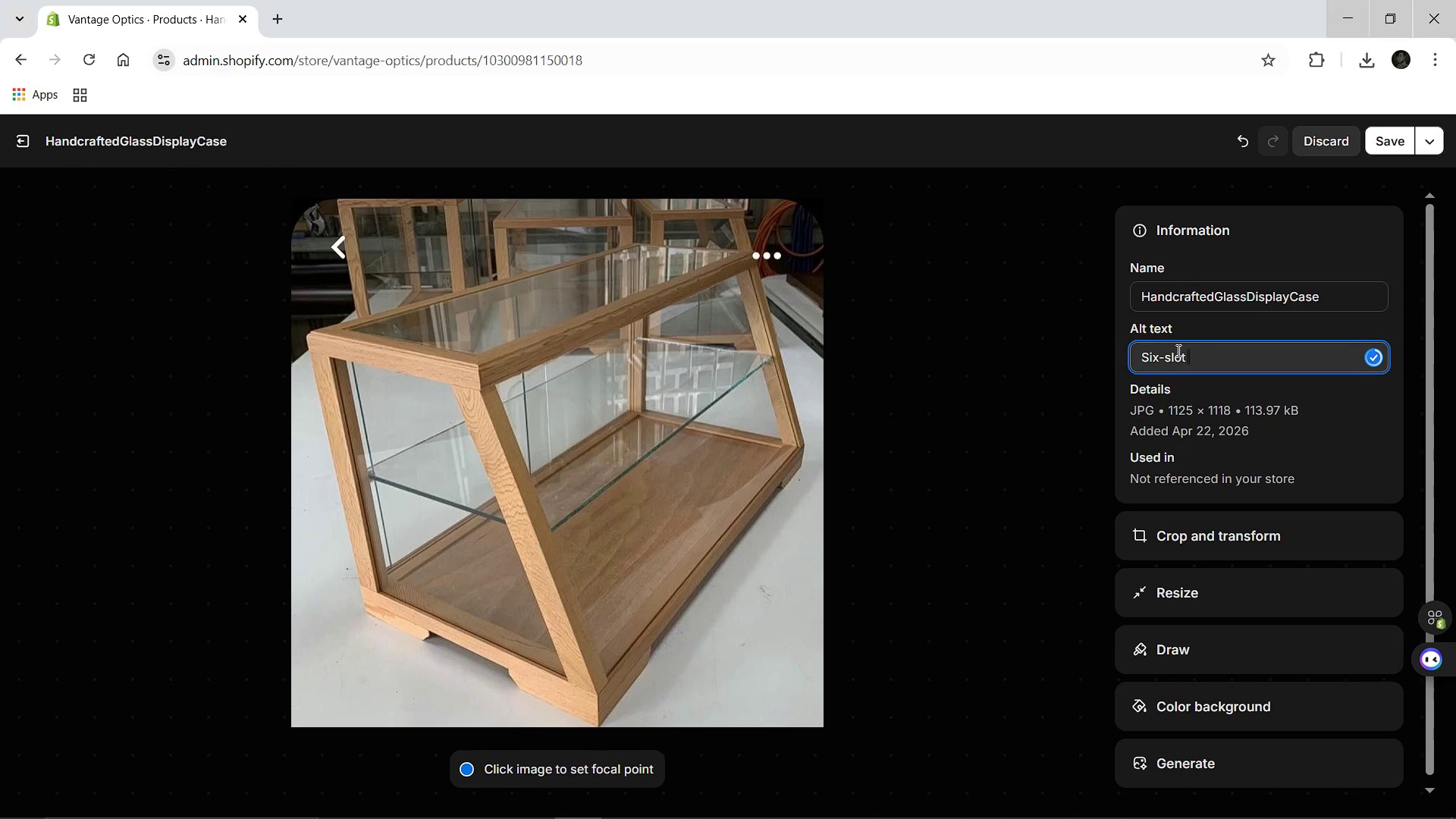 
key(T)
 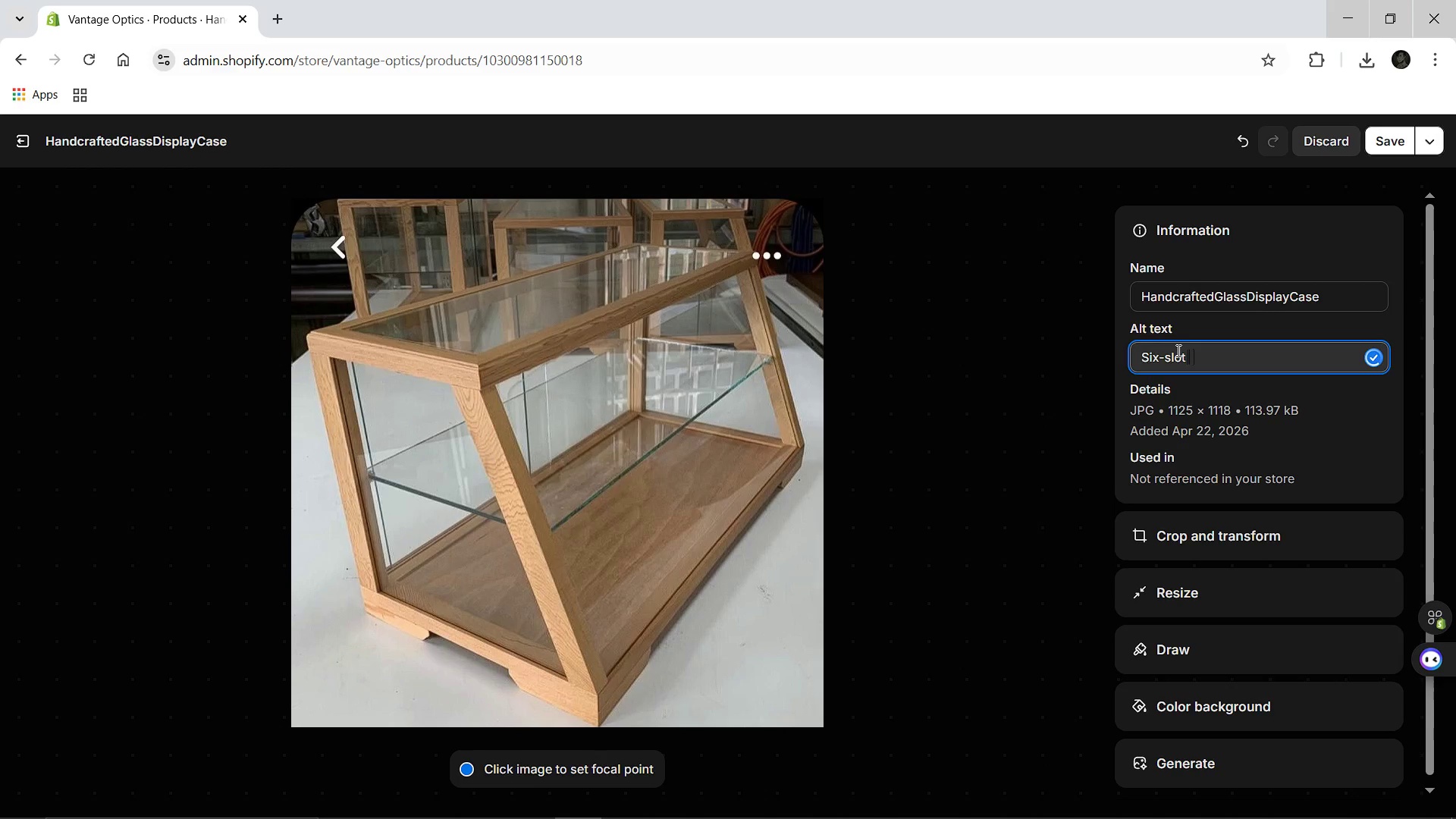 
hold_key(key=Backspace, duration=1.11)
 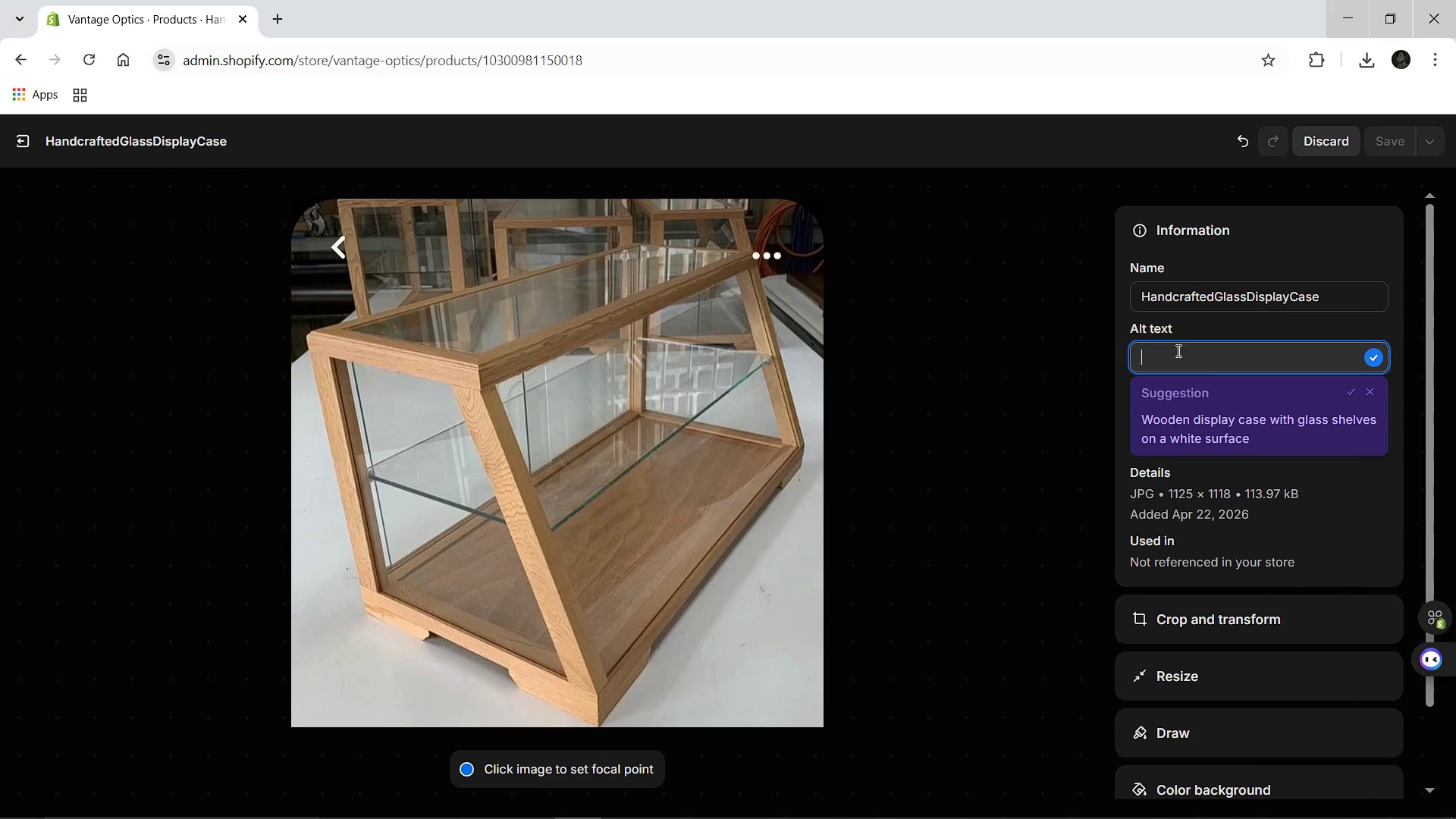 
type(Empty slote)
key(Backspace)
type(d)
key(Backspace)
type( )
 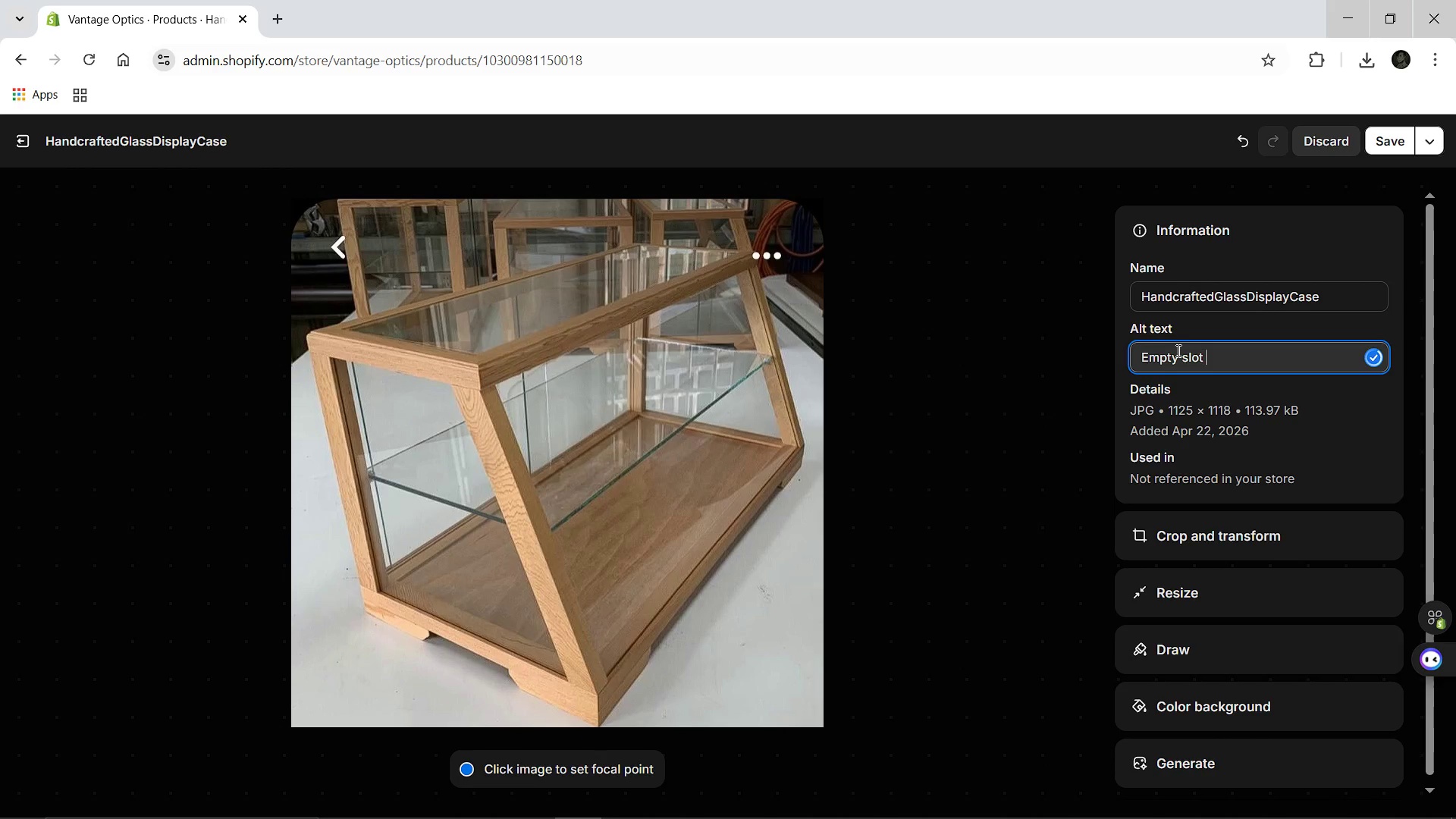 
type(tempered Glass Display Case)
key(Backspace)
type(s)
key(Backspace)
type(e for luxury eyewear collections.)
 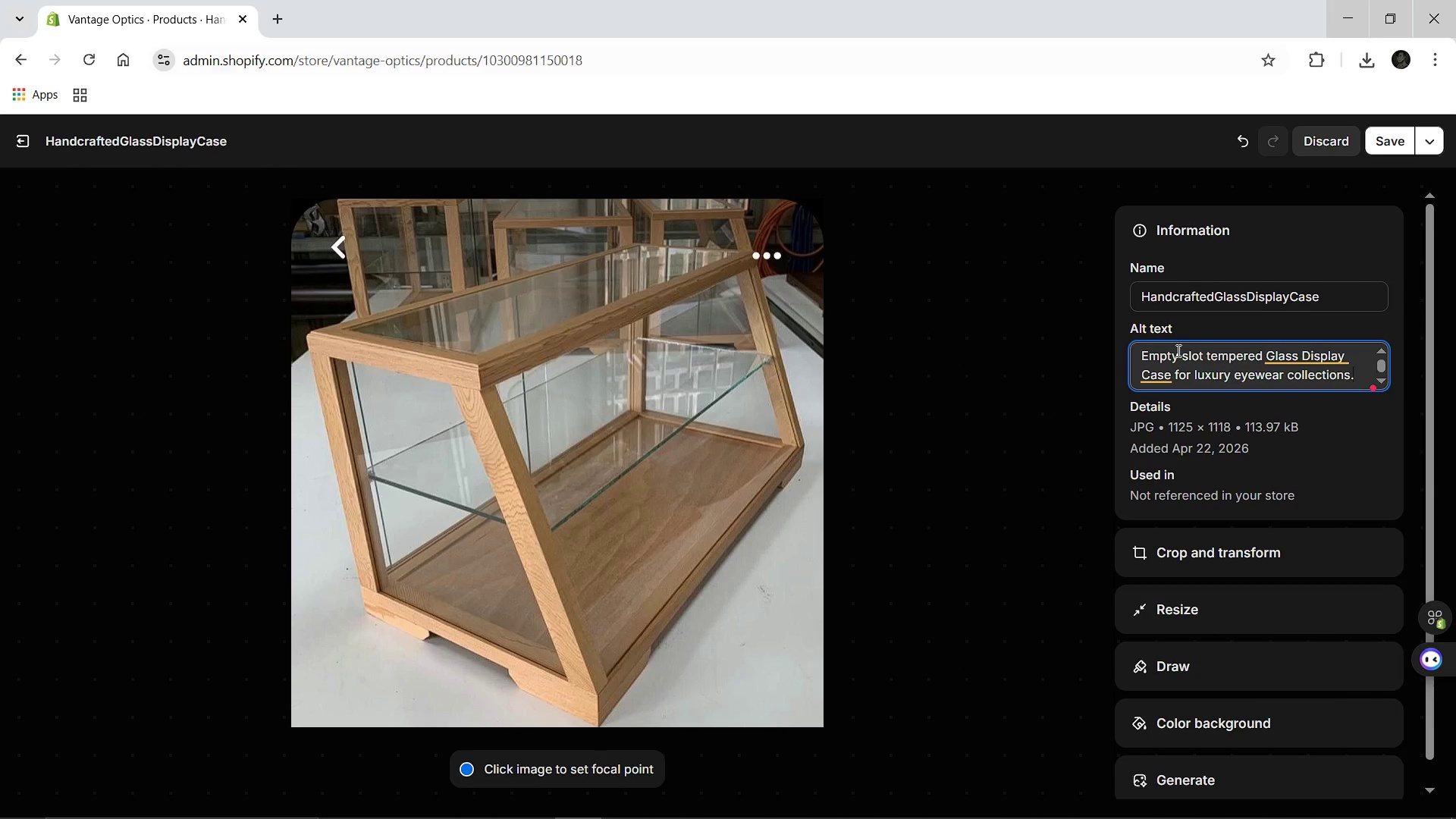 
left_click([1282, 350])
 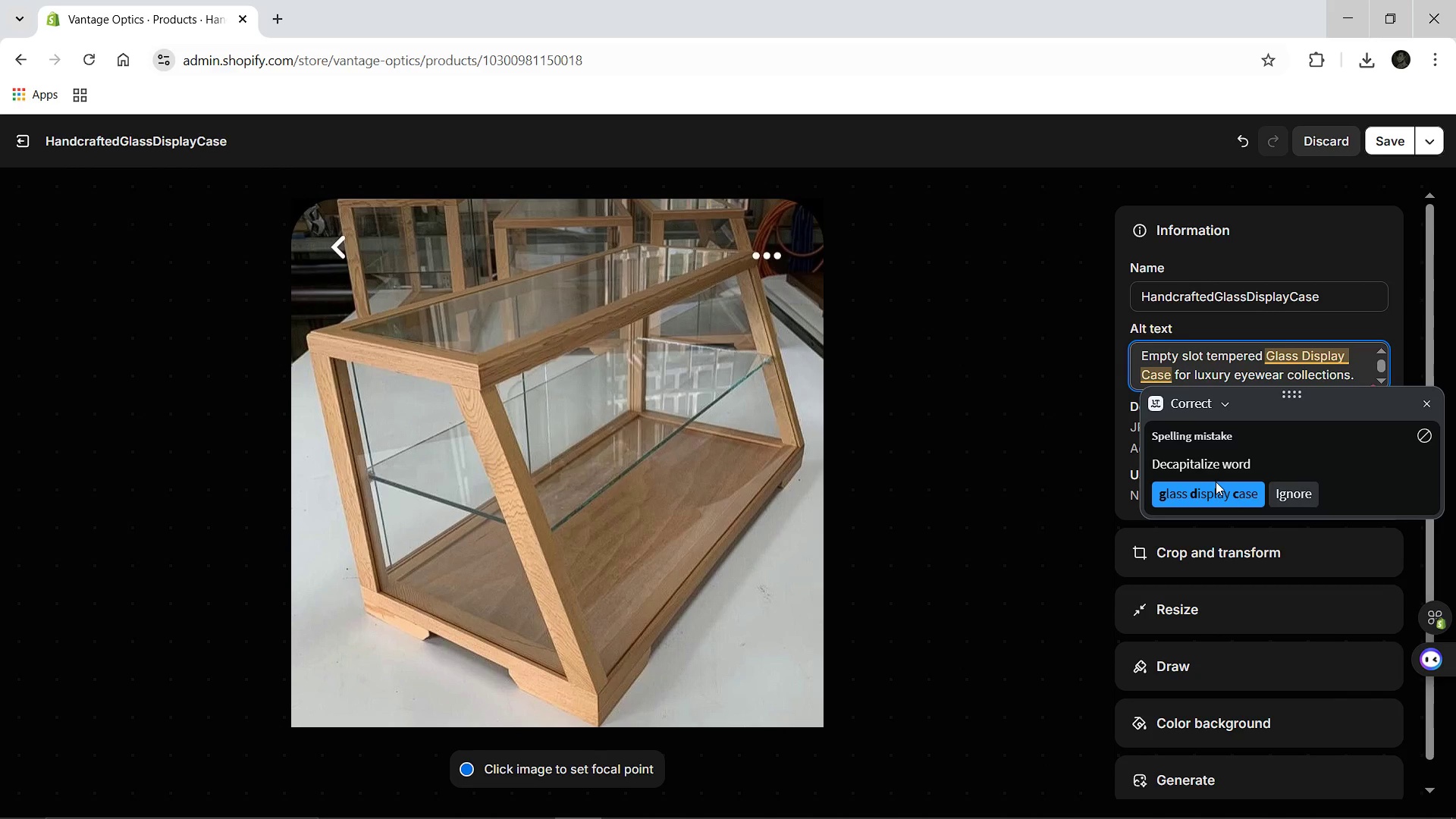 
left_click([1212, 485])
 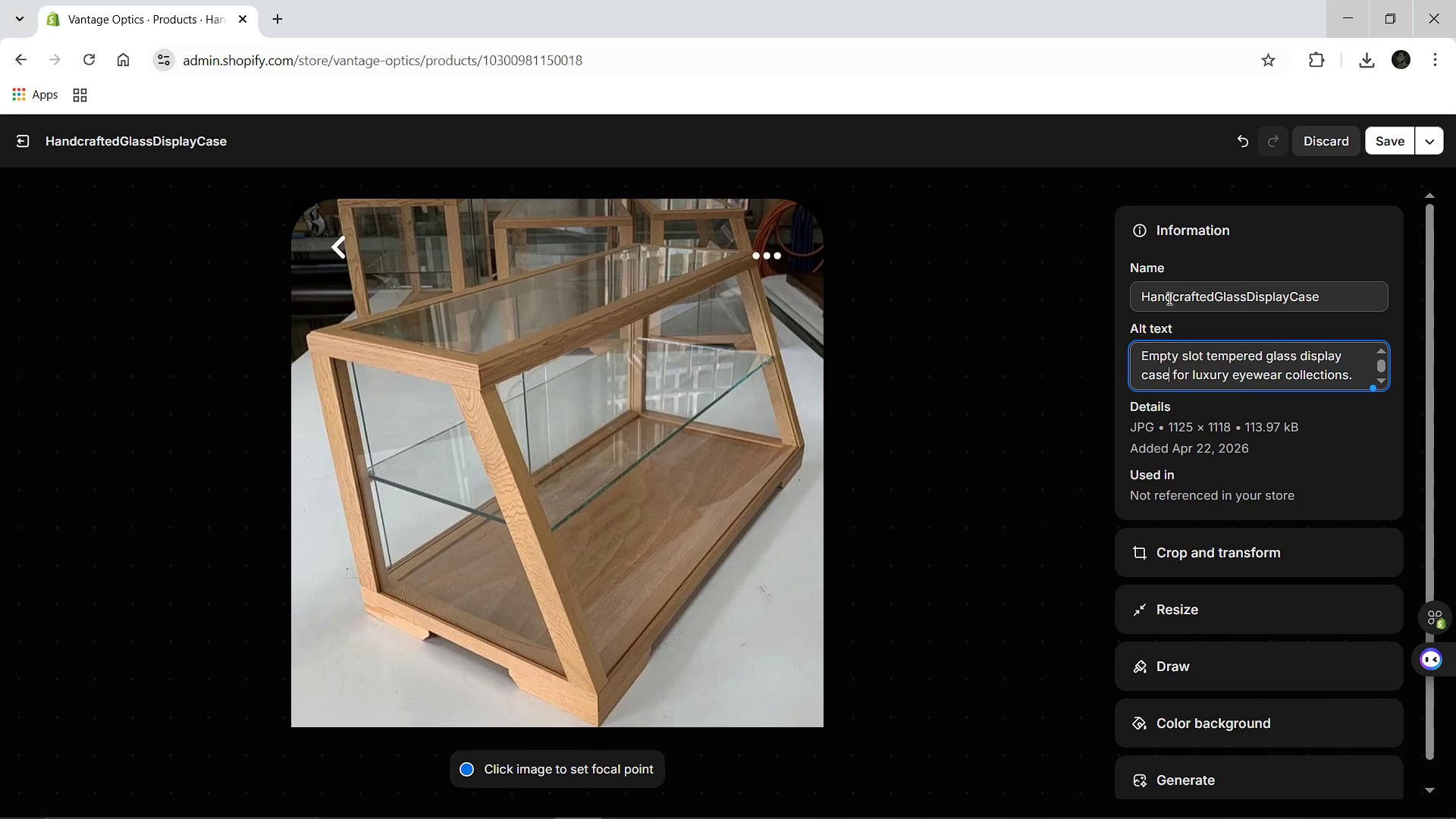 
left_click([1154, 298])
 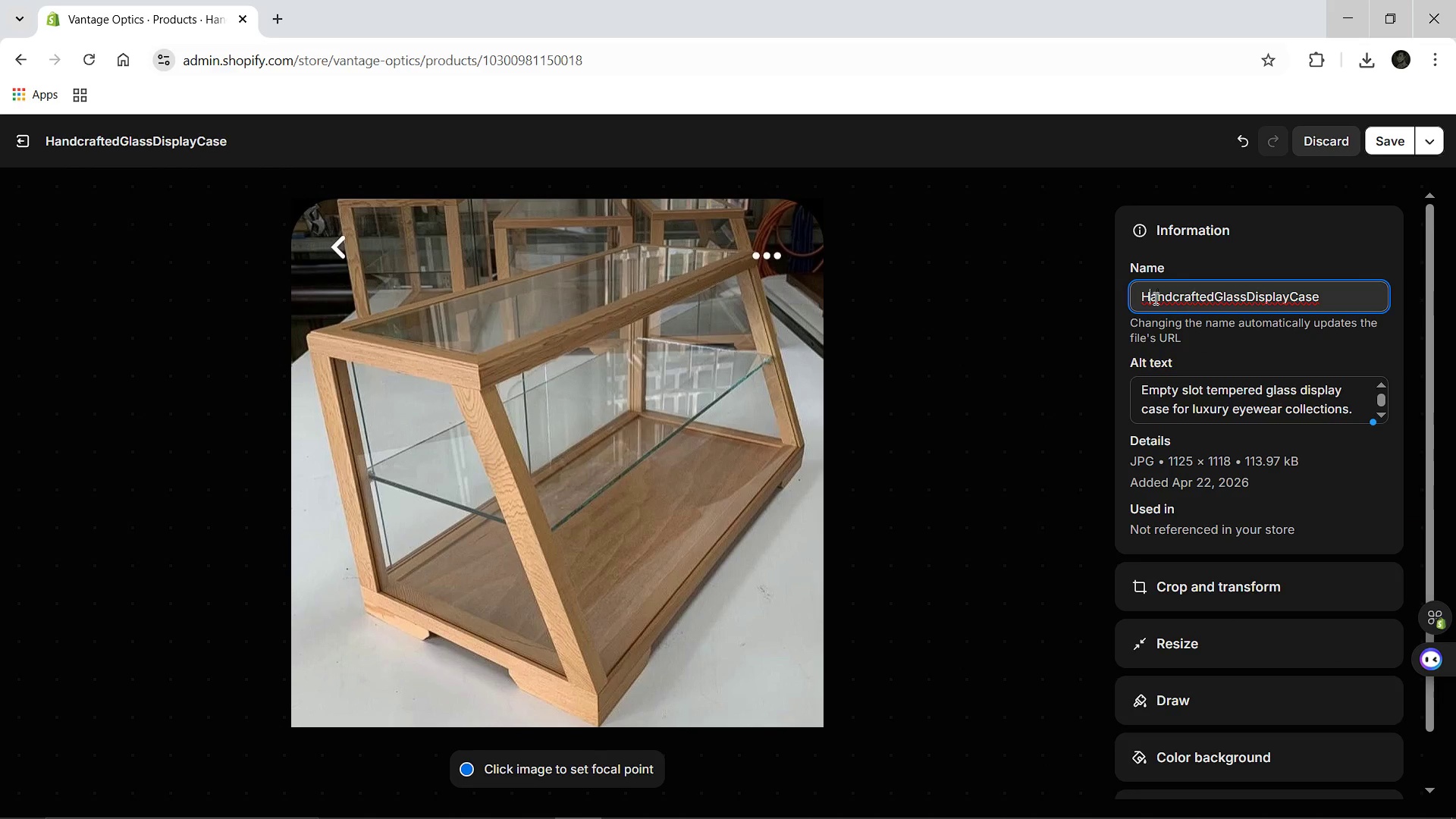 
key(ArrowLeft)
 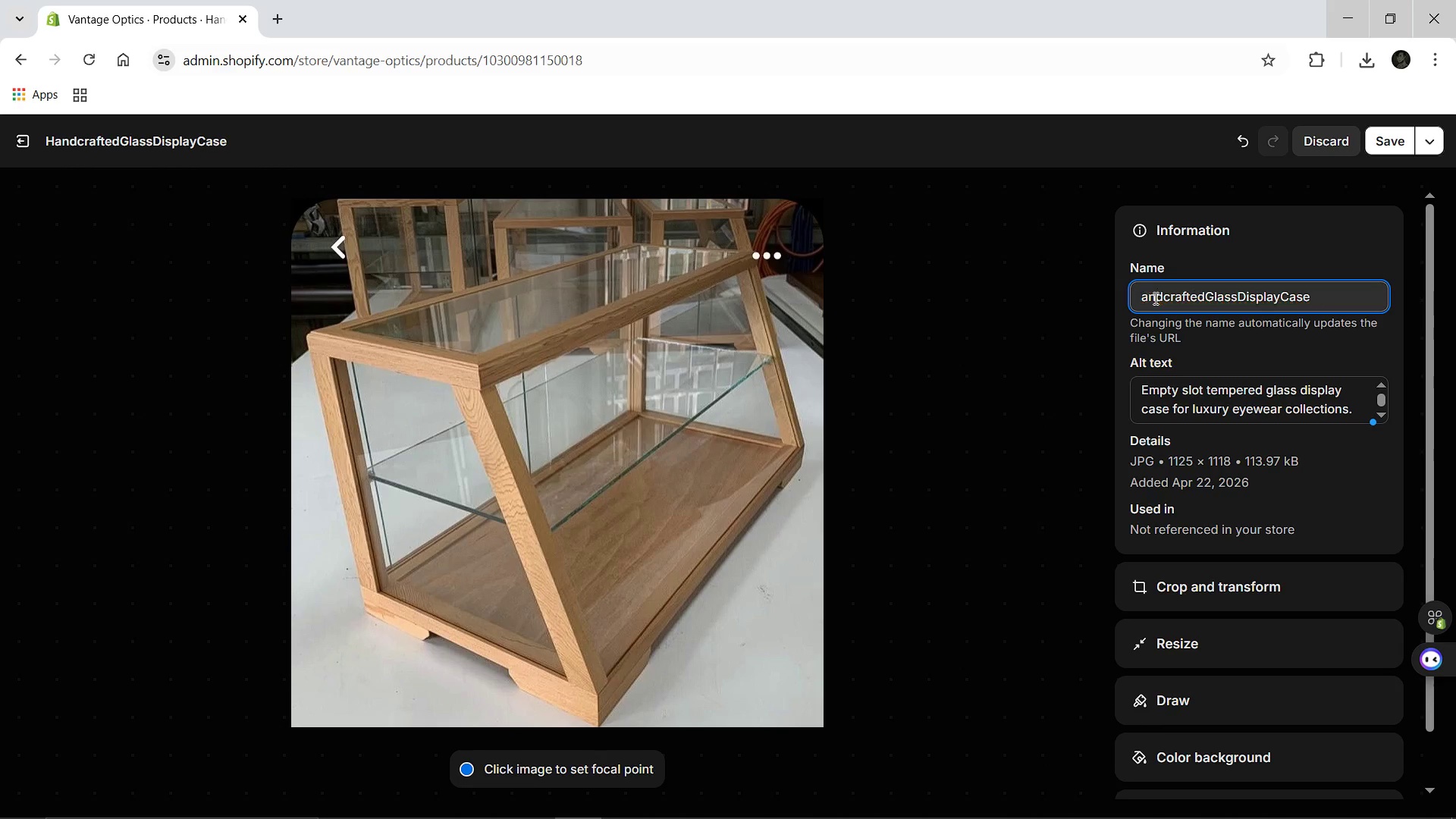 
key(Backspace)
 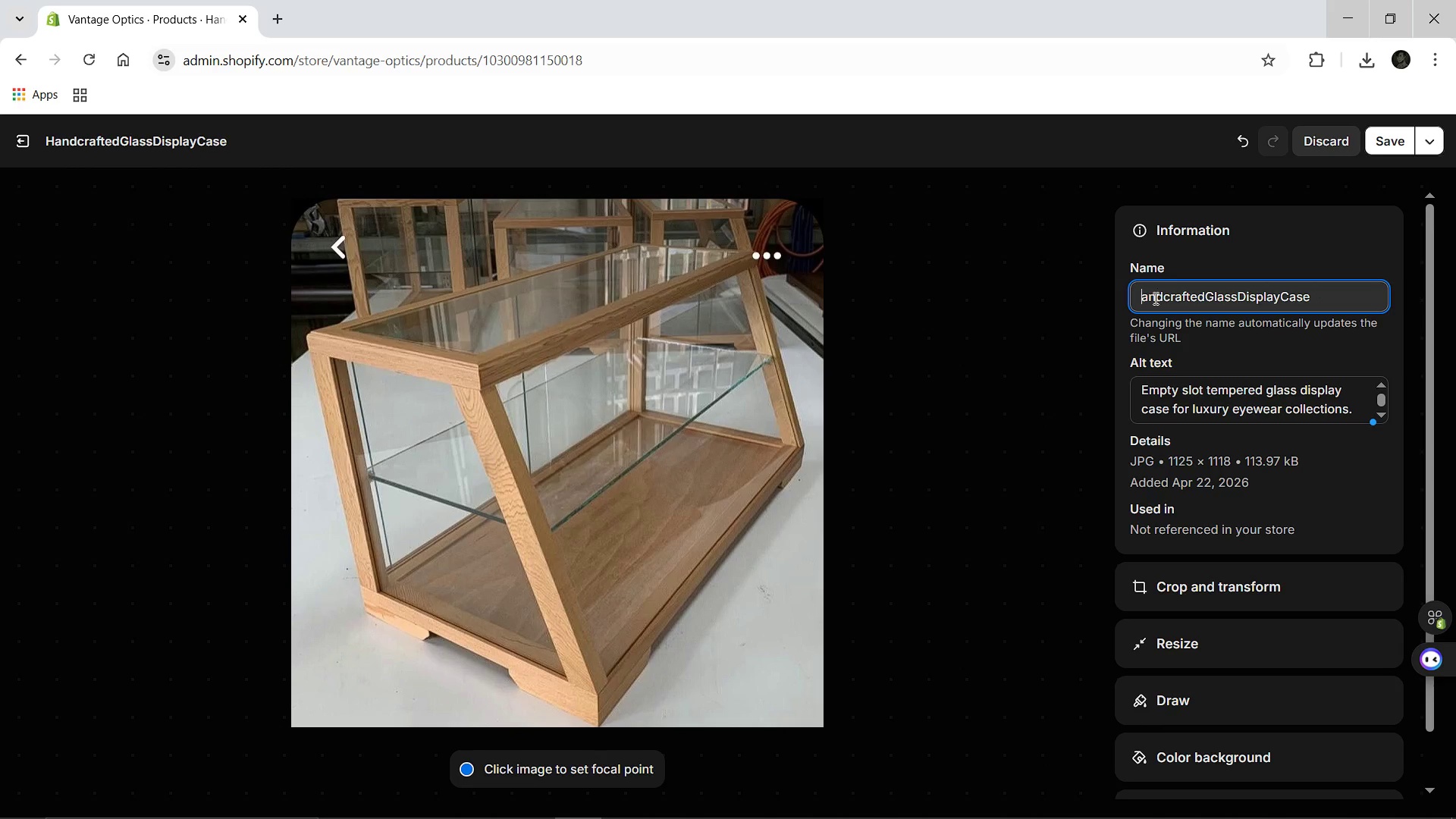 
key(H)
 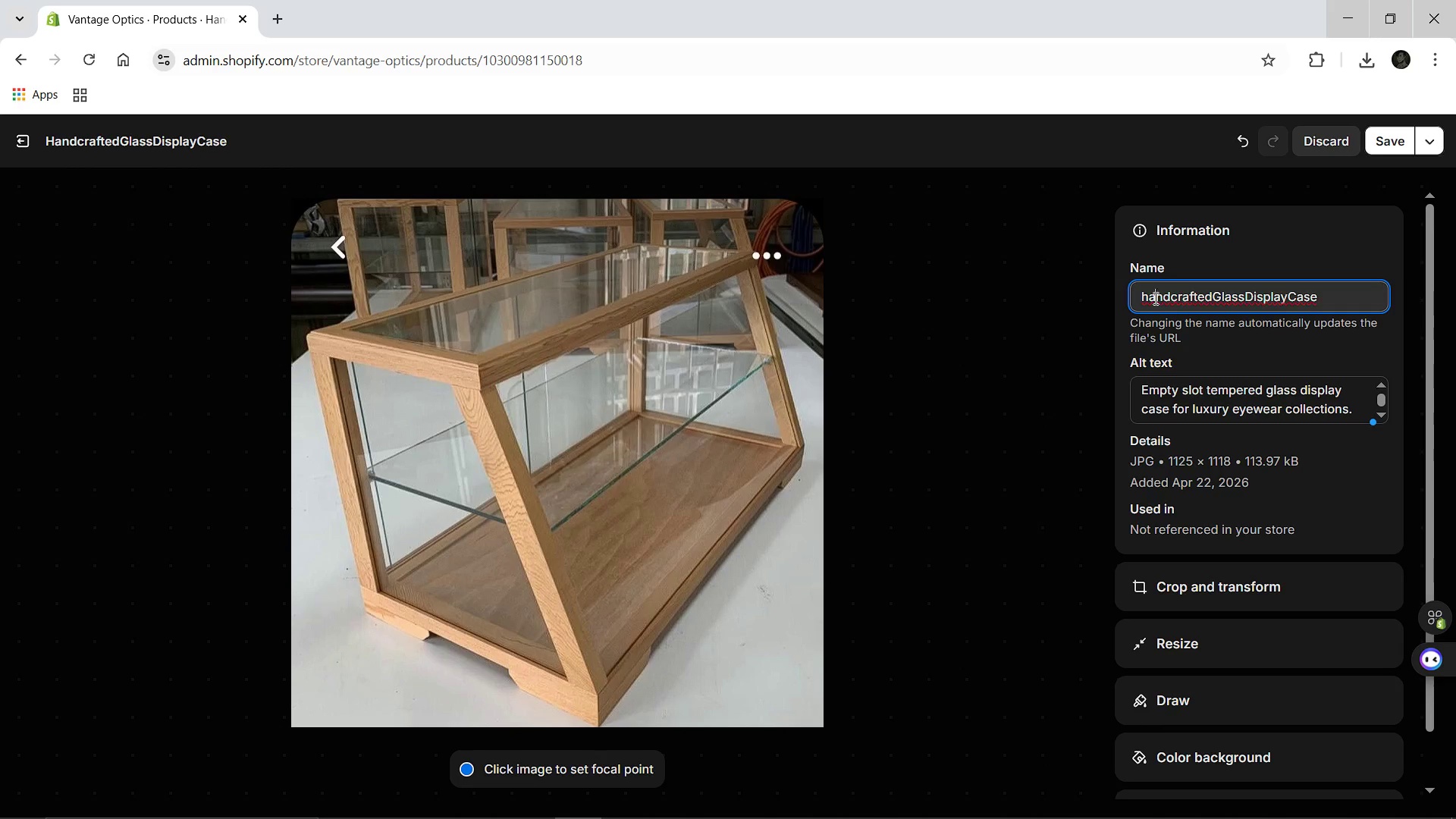 
key(ArrowRight)
 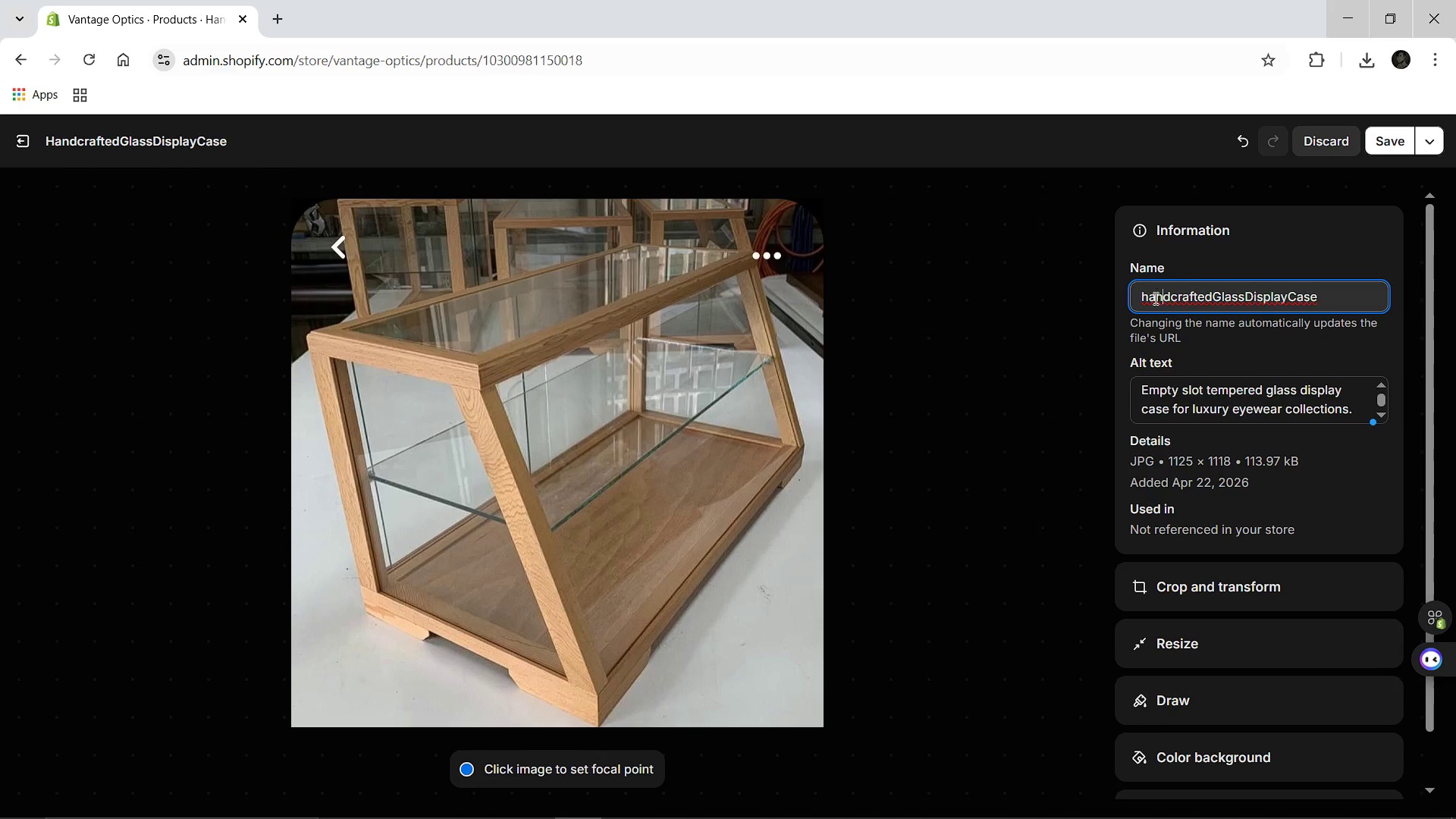 
key(ArrowRight)
 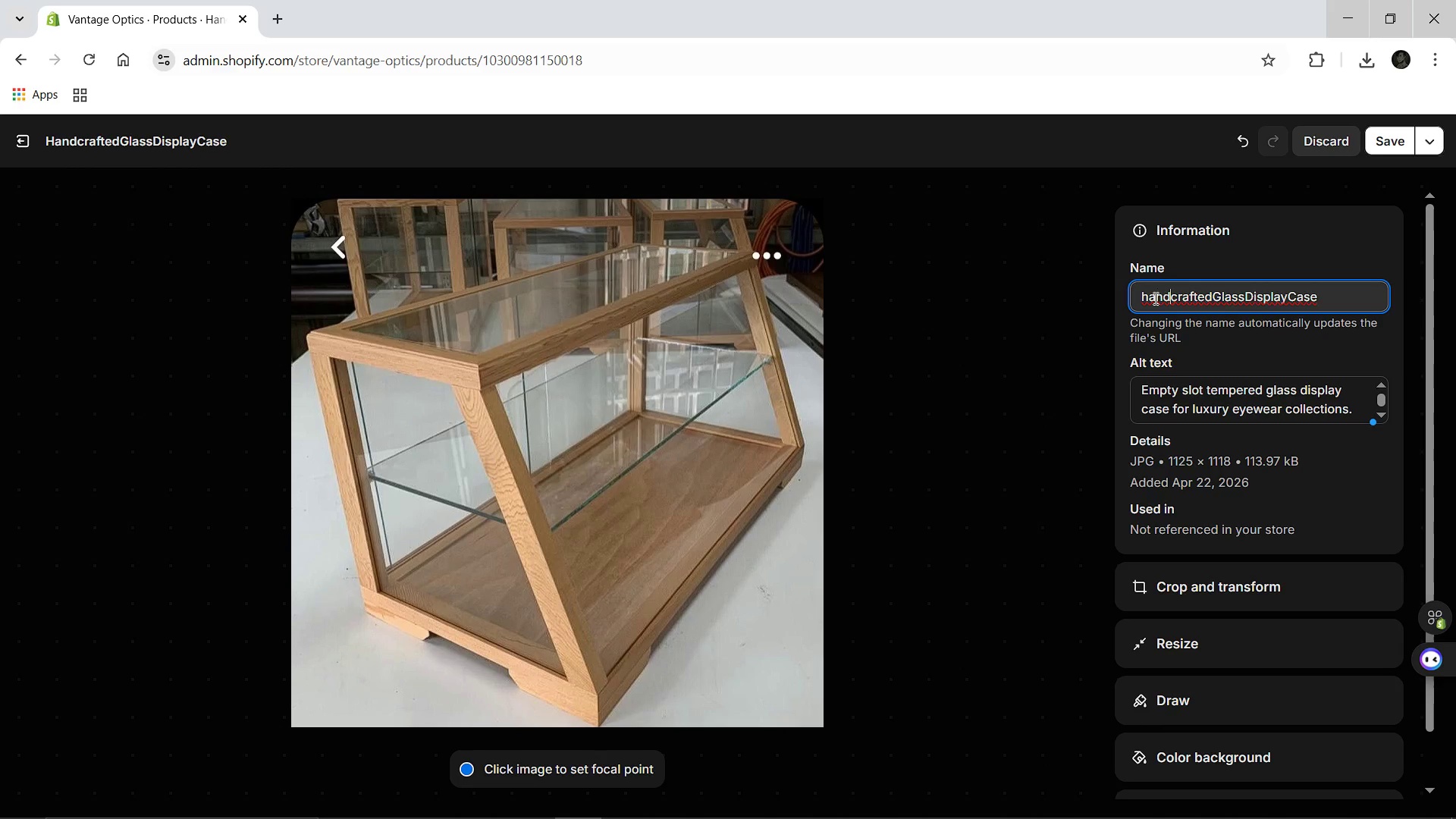 
key(ArrowRight)
 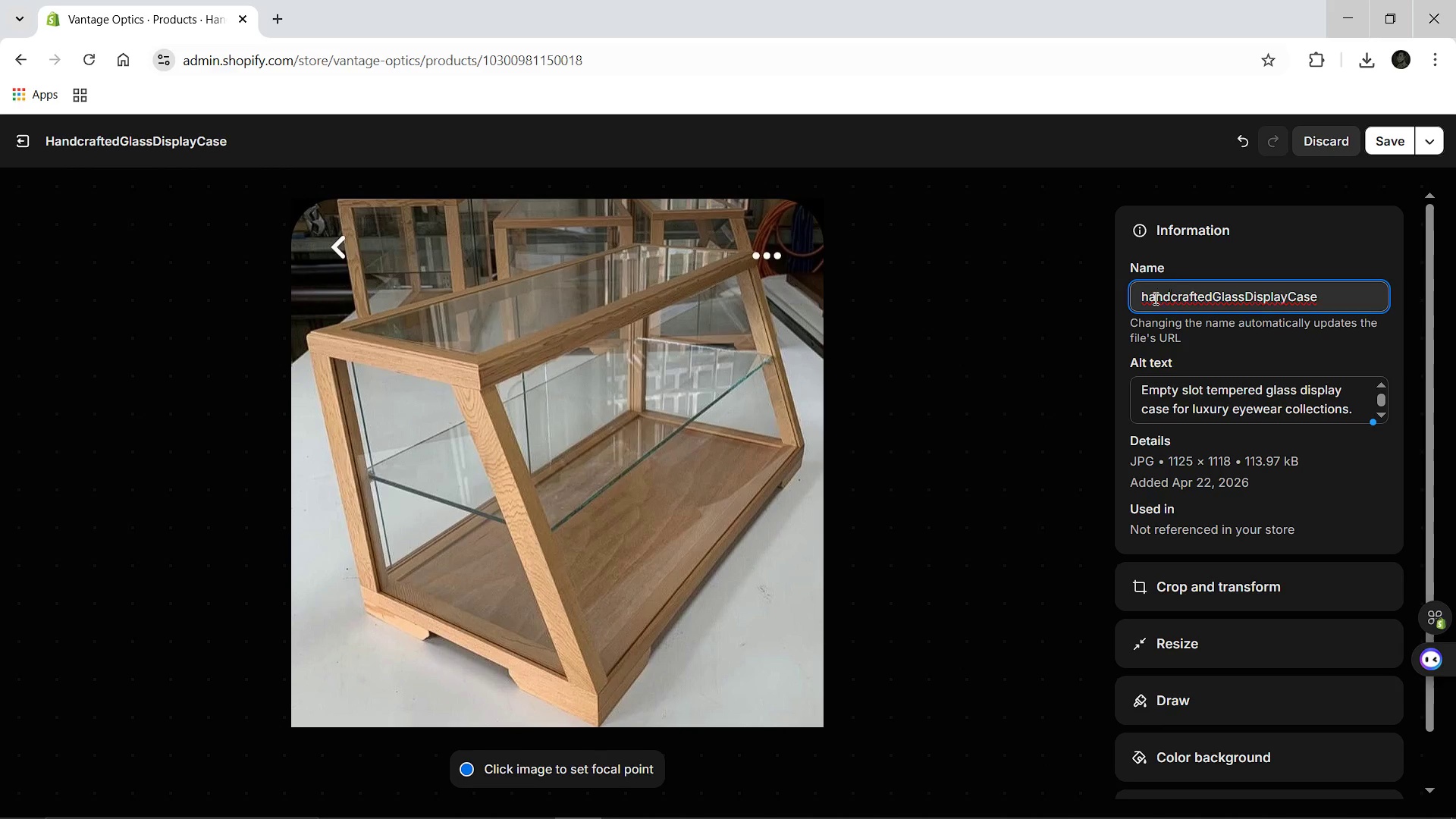 
key(Minus)
 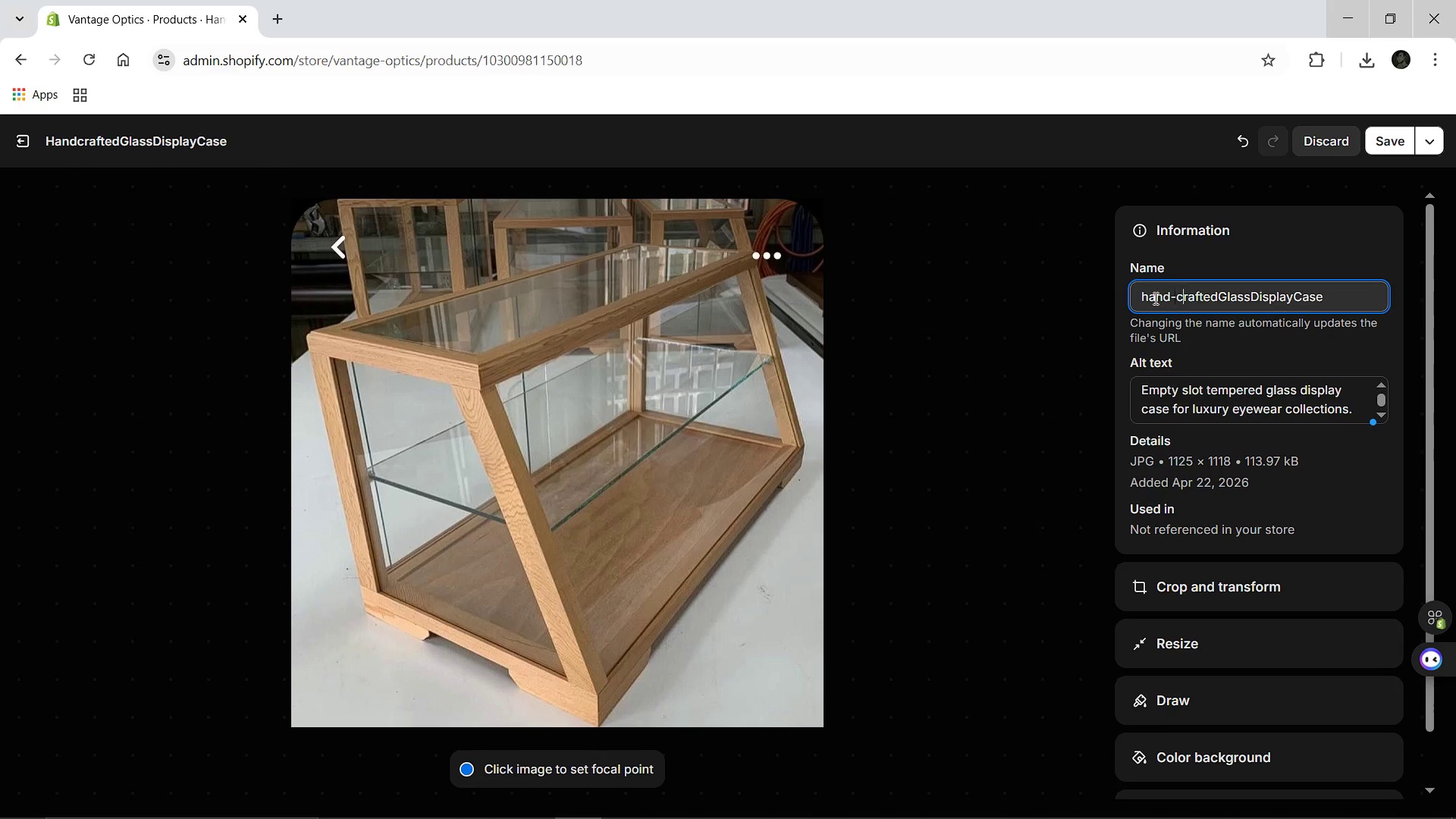 
key(ArrowRight)
 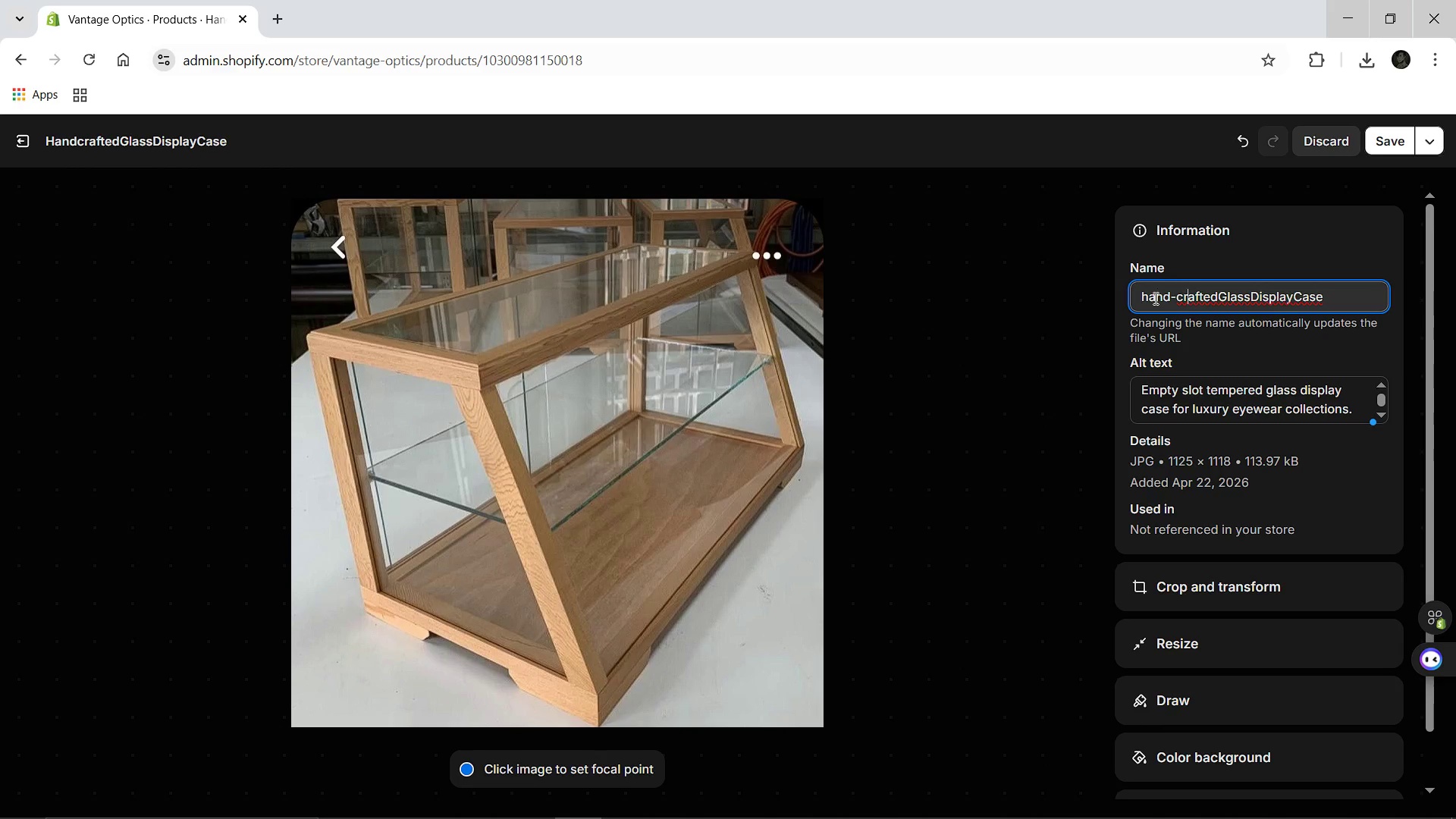 
key(ArrowRight)
 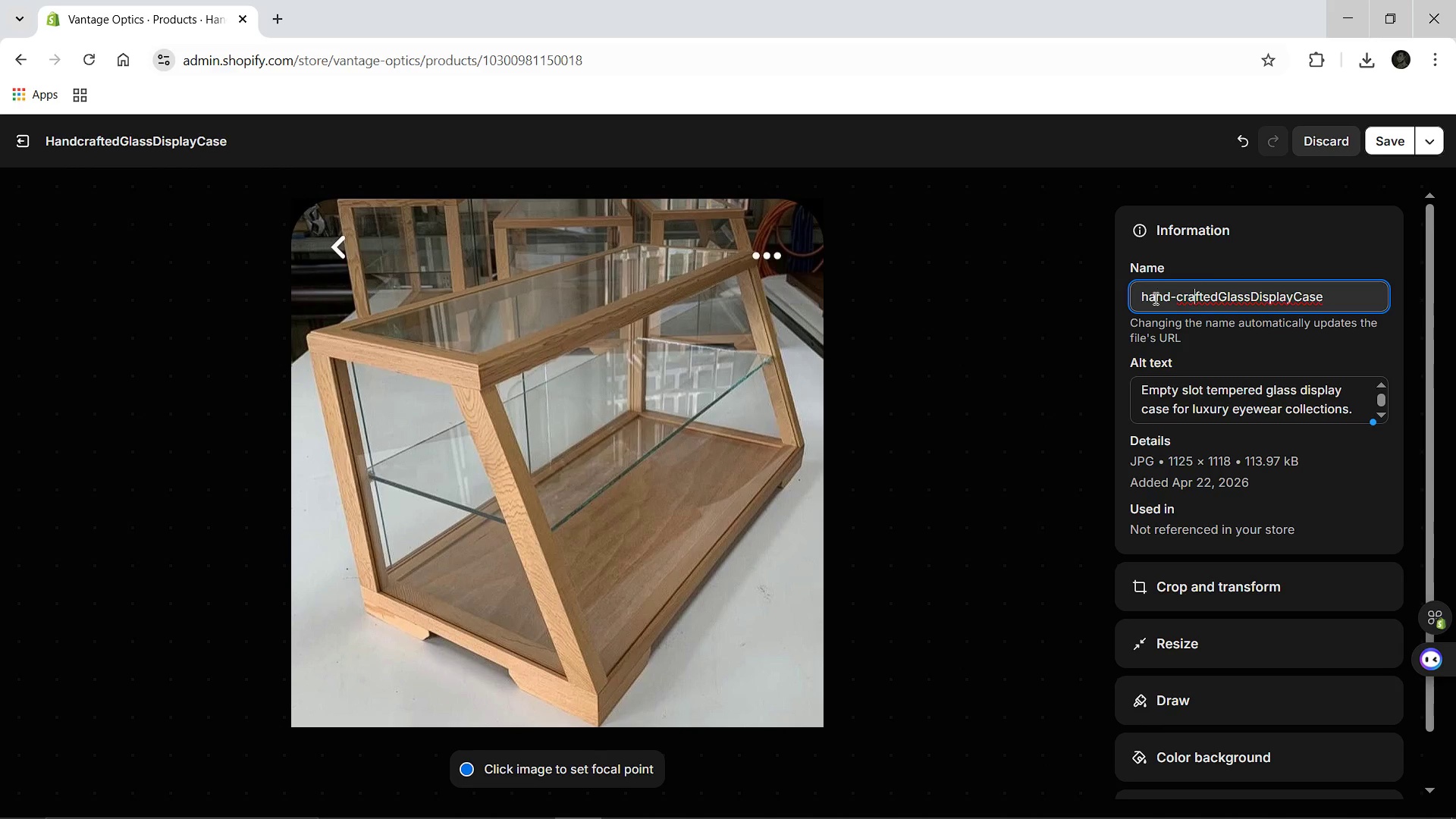 
key(ArrowRight)
 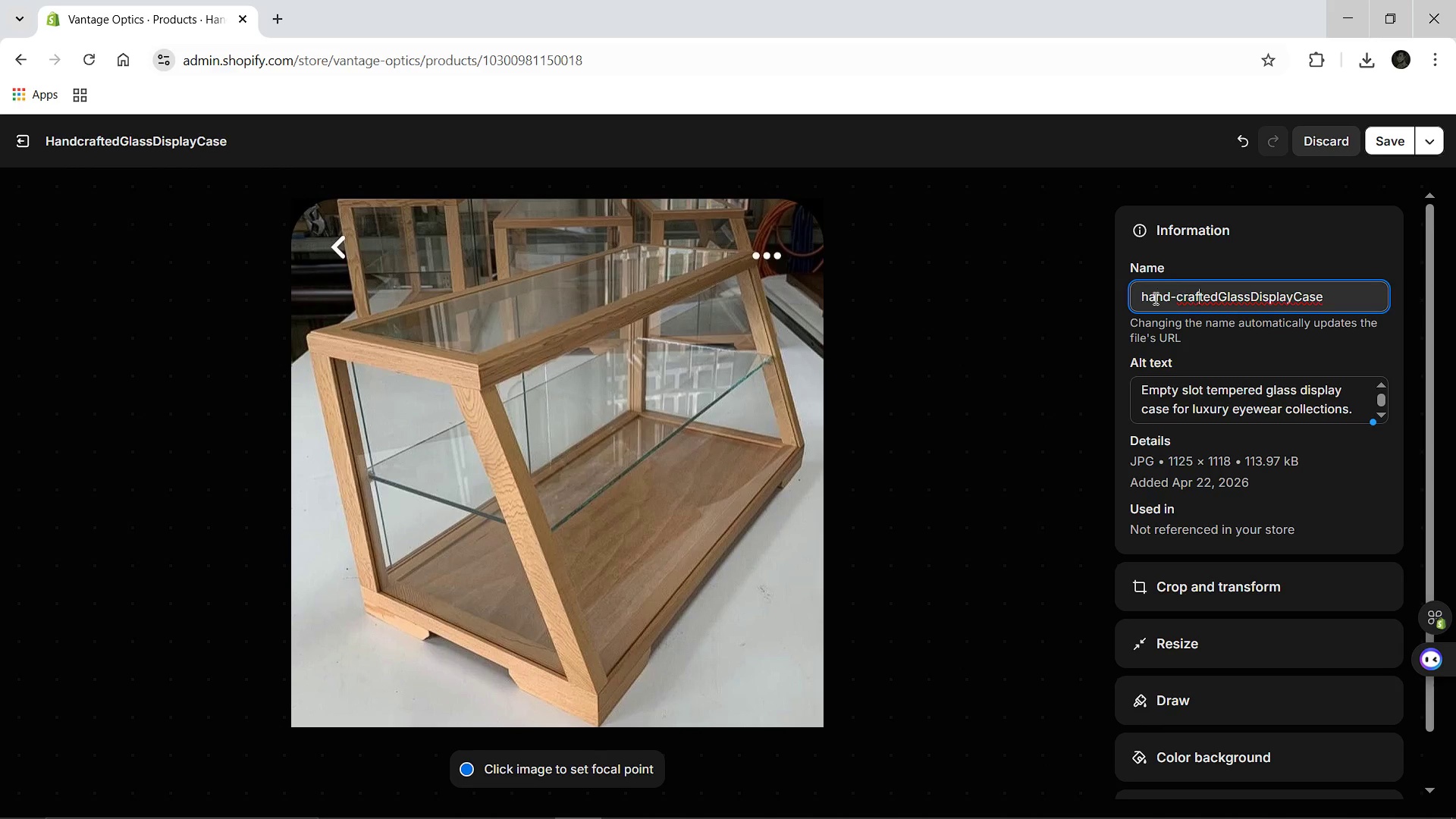 
key(ArrowRight)
 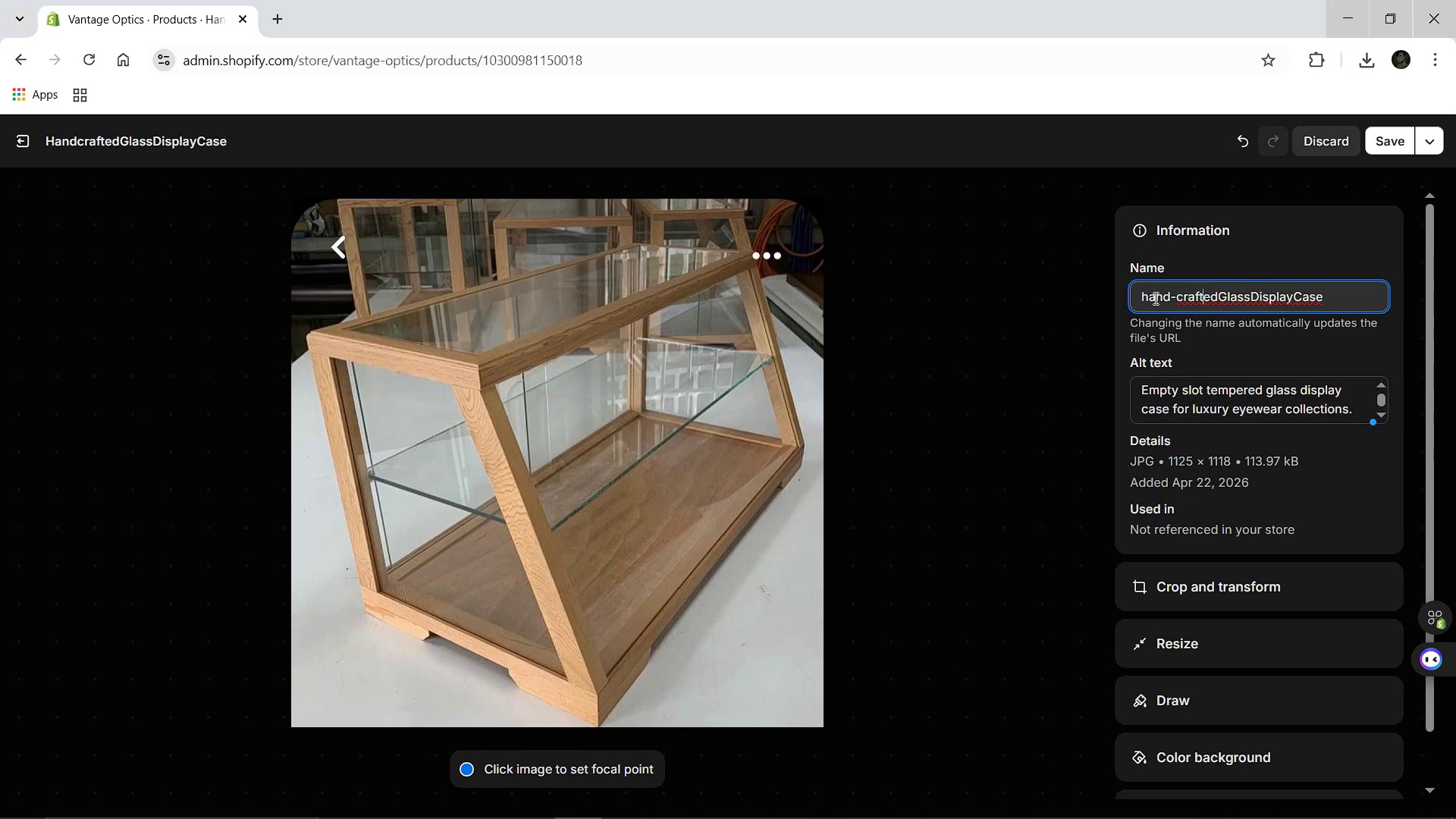 
key(ArrowRight)
 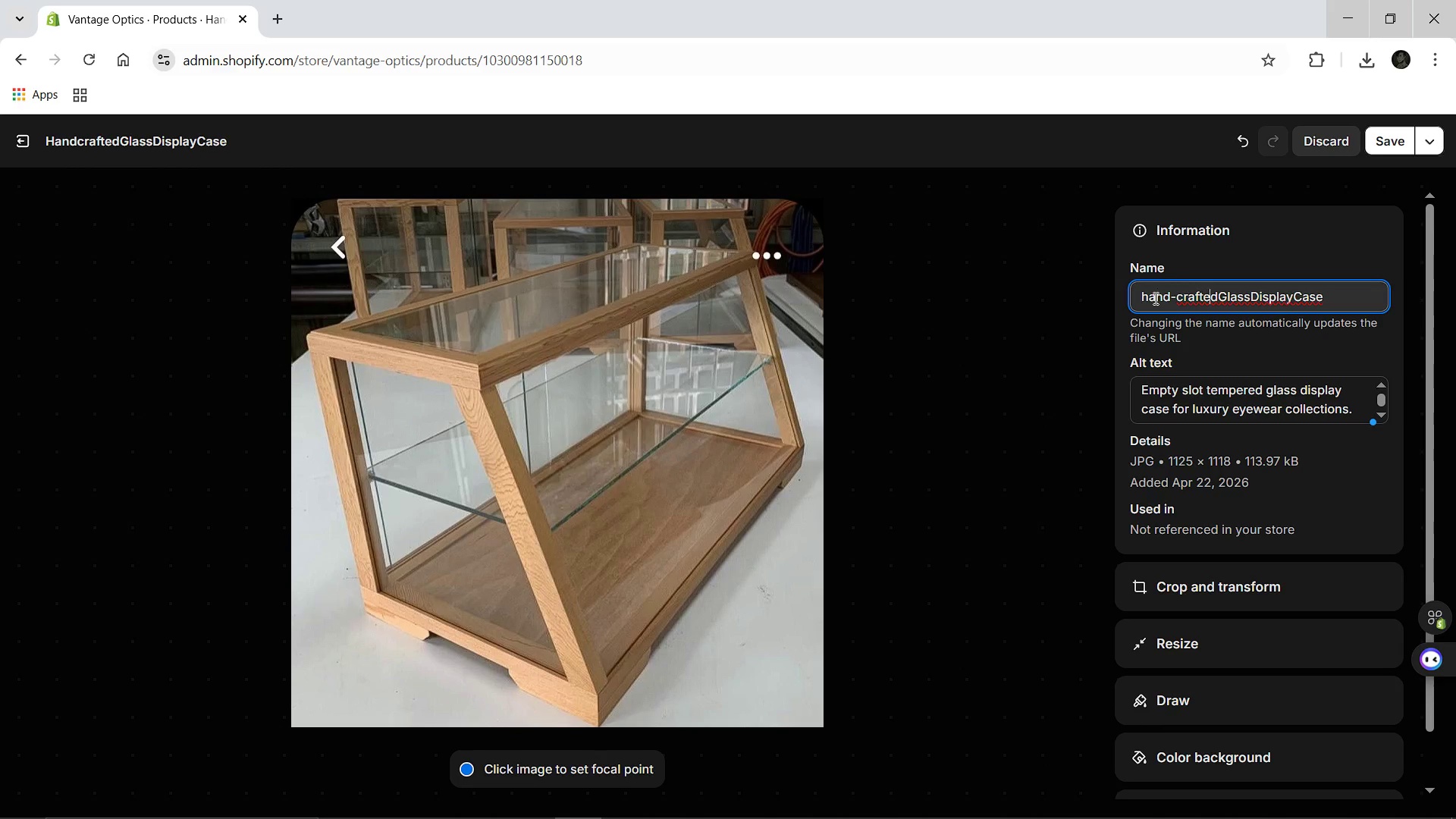 
key(ArrowRight)
 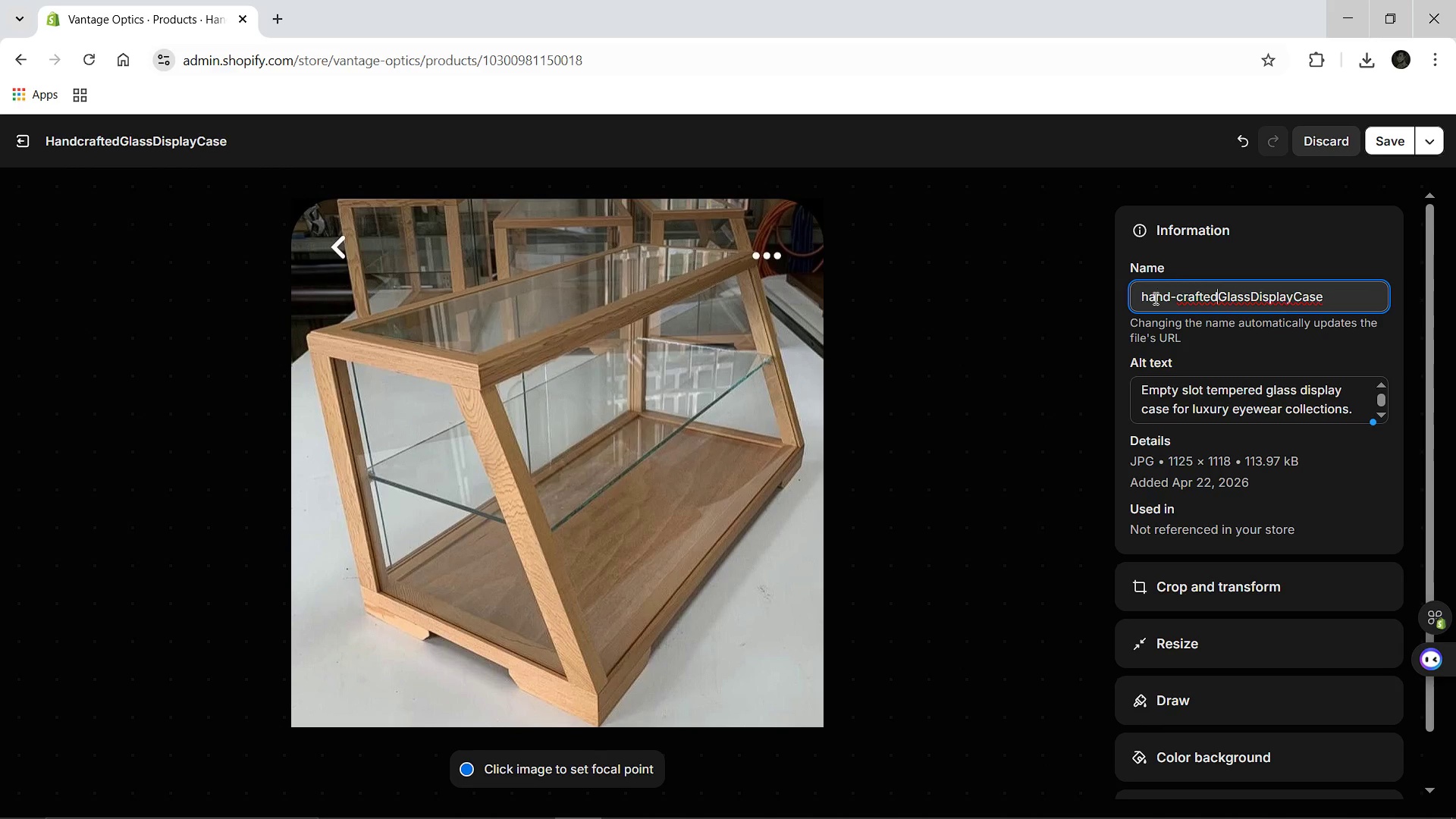 
key(ArrowRight)
 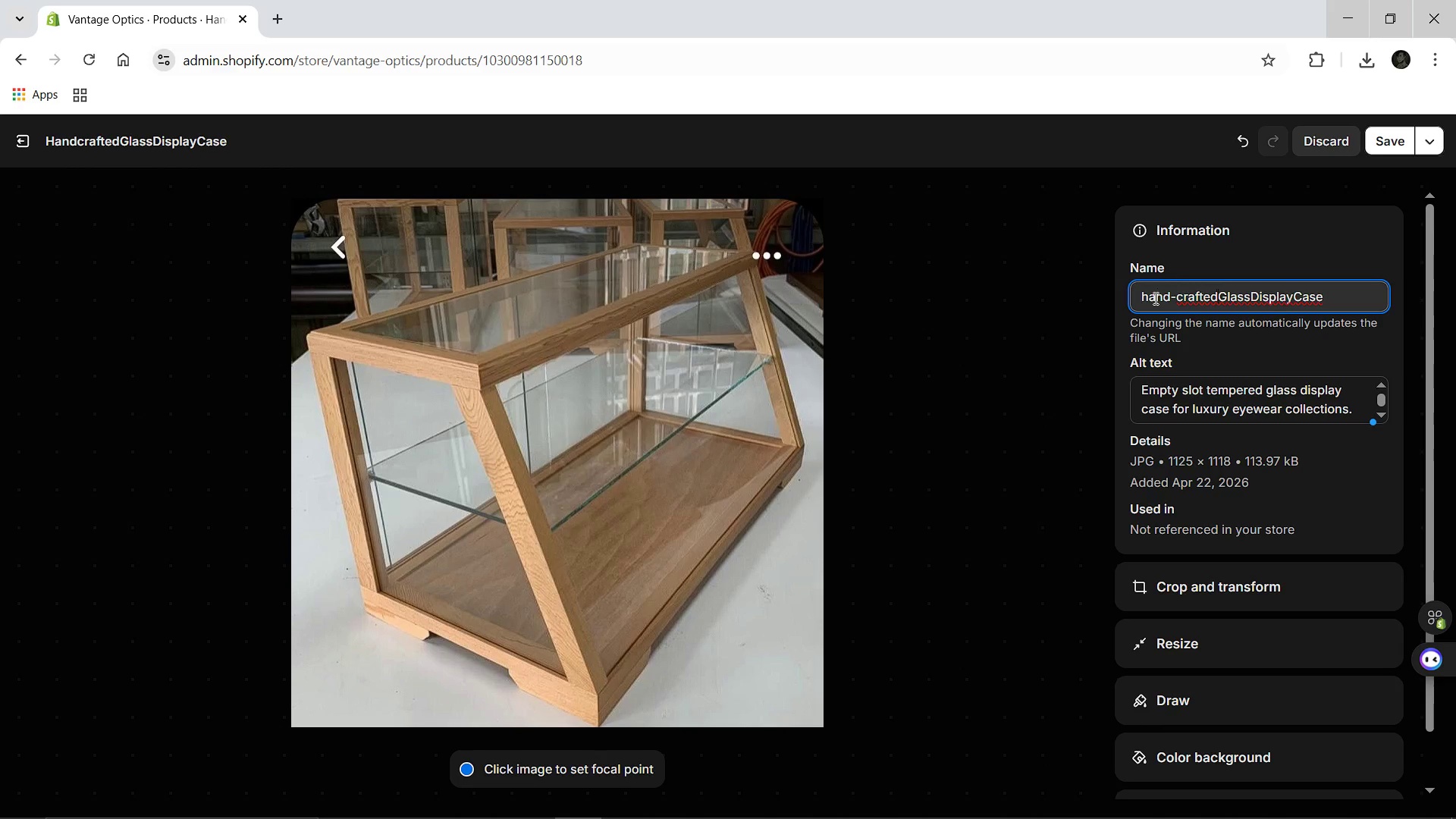 
key(Minus)
 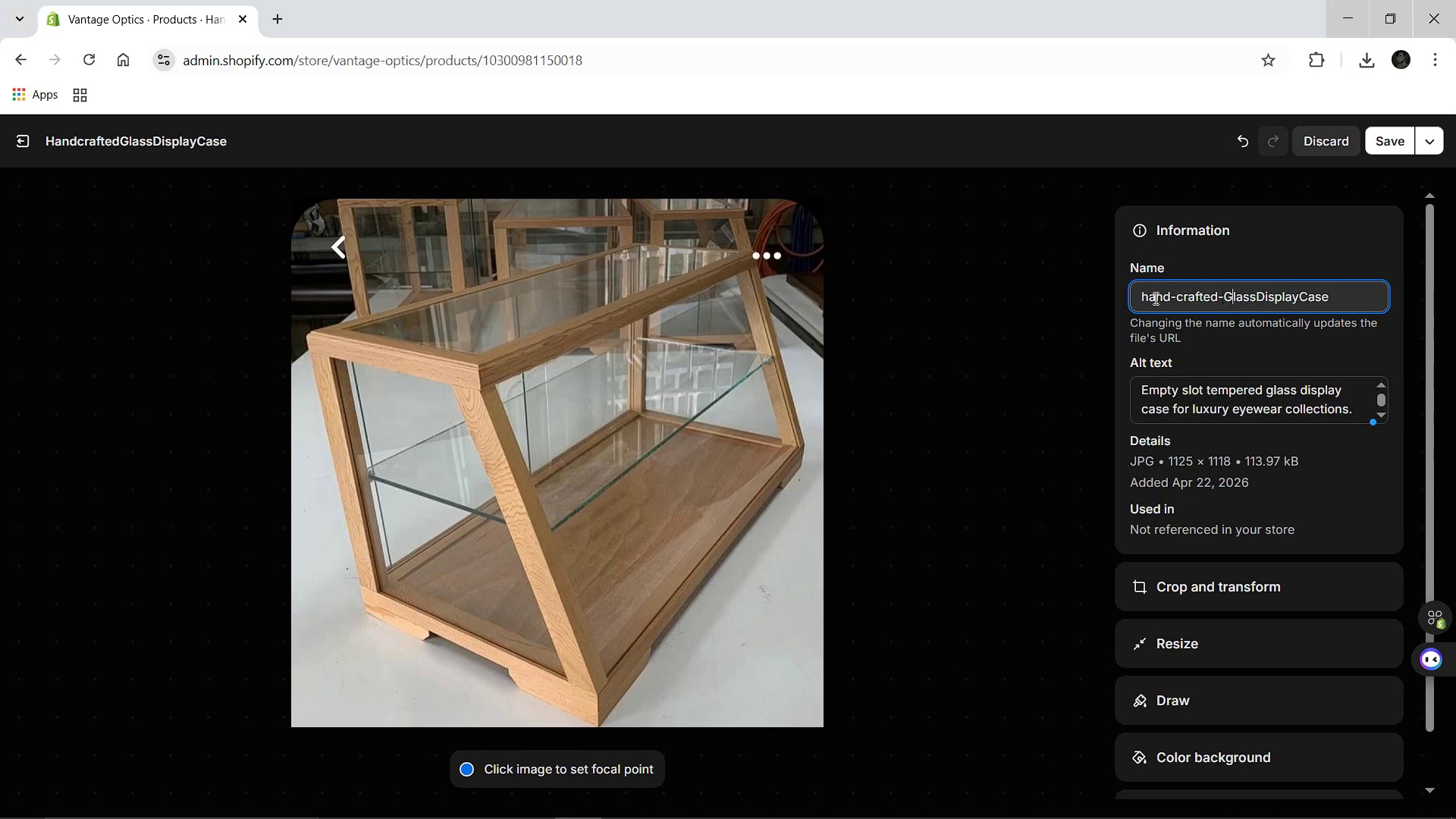 
key(ArrowRight)
 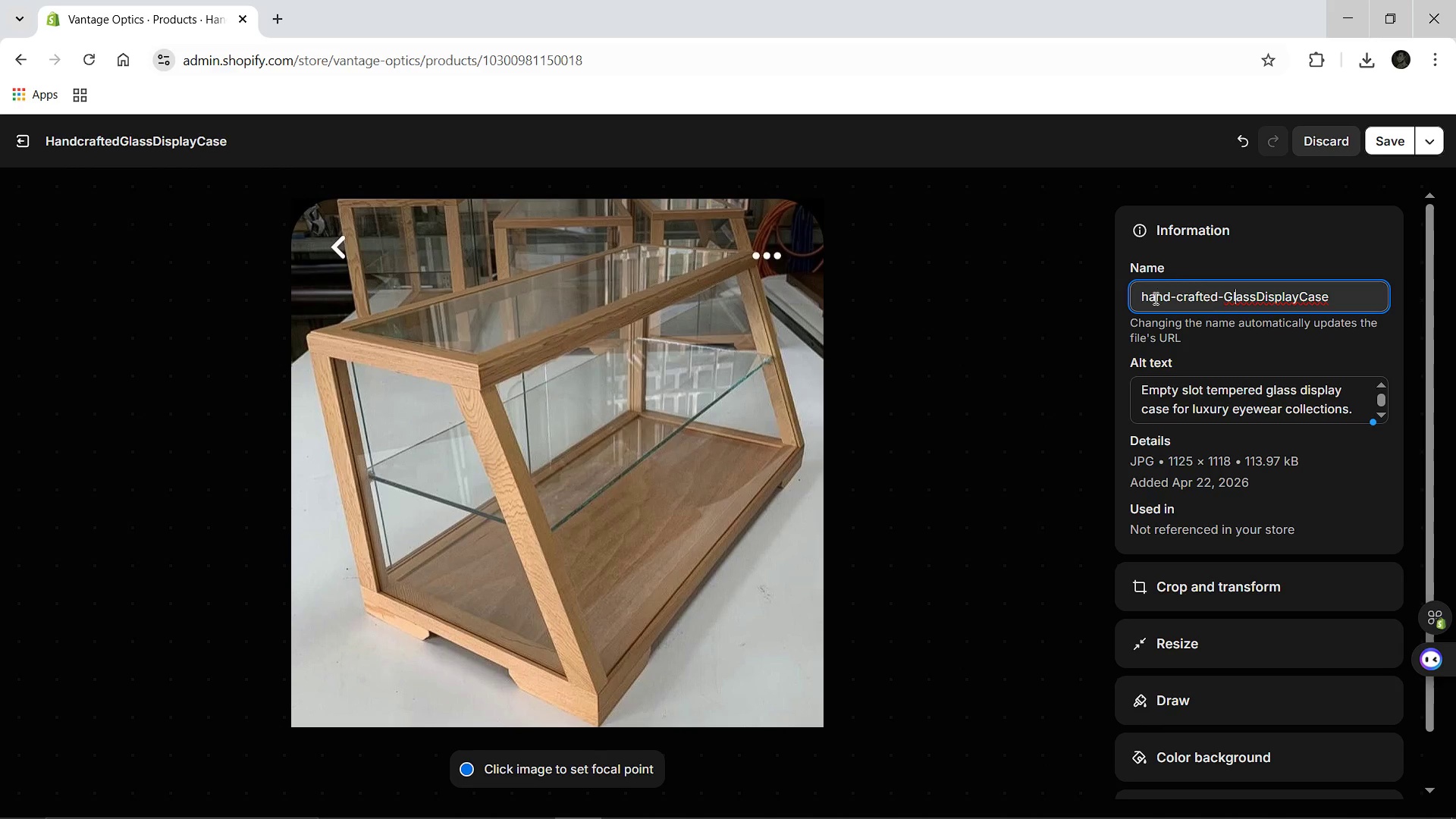 
key(ArrowRight)
 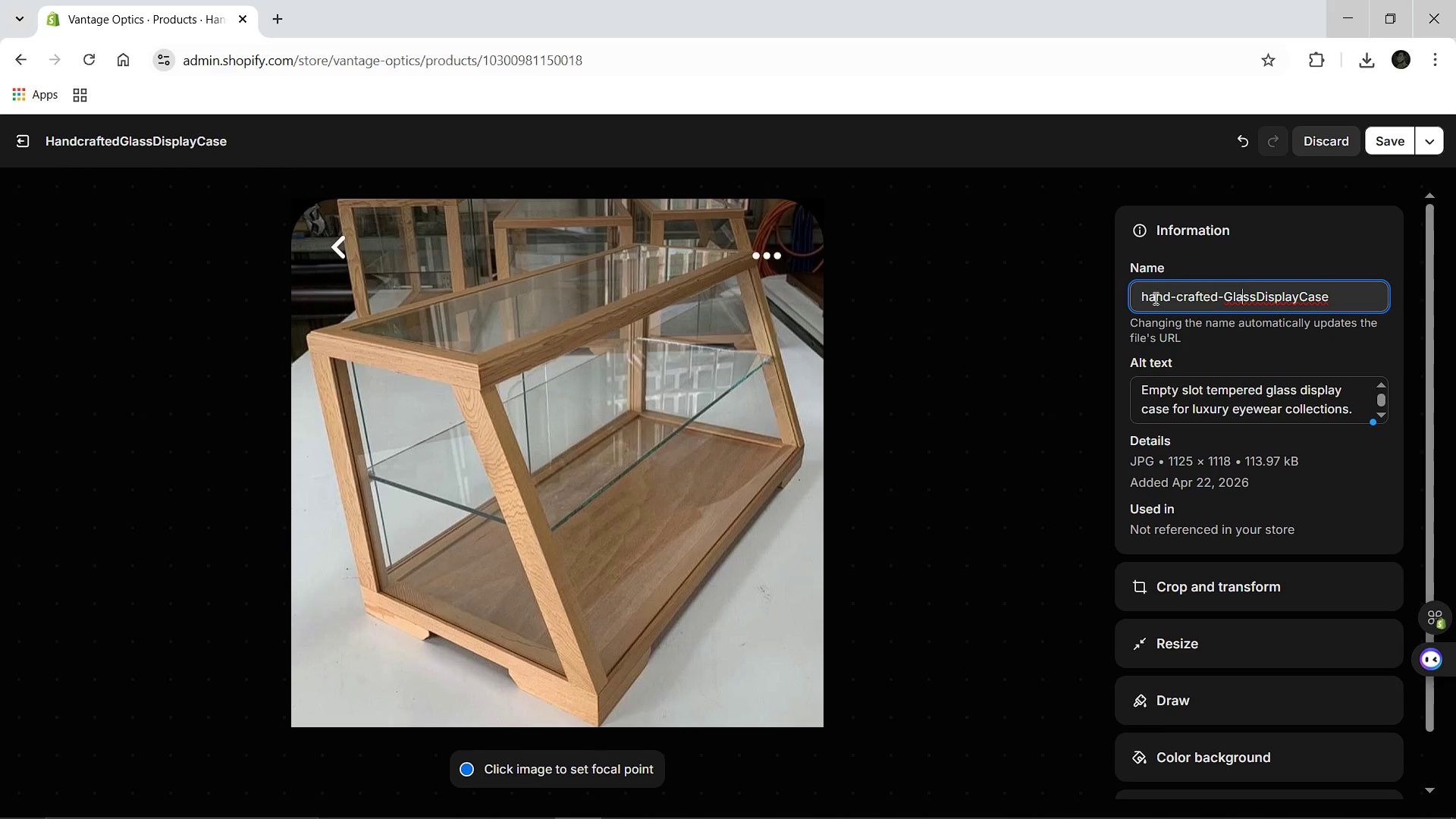 
key(ArrowRight)
 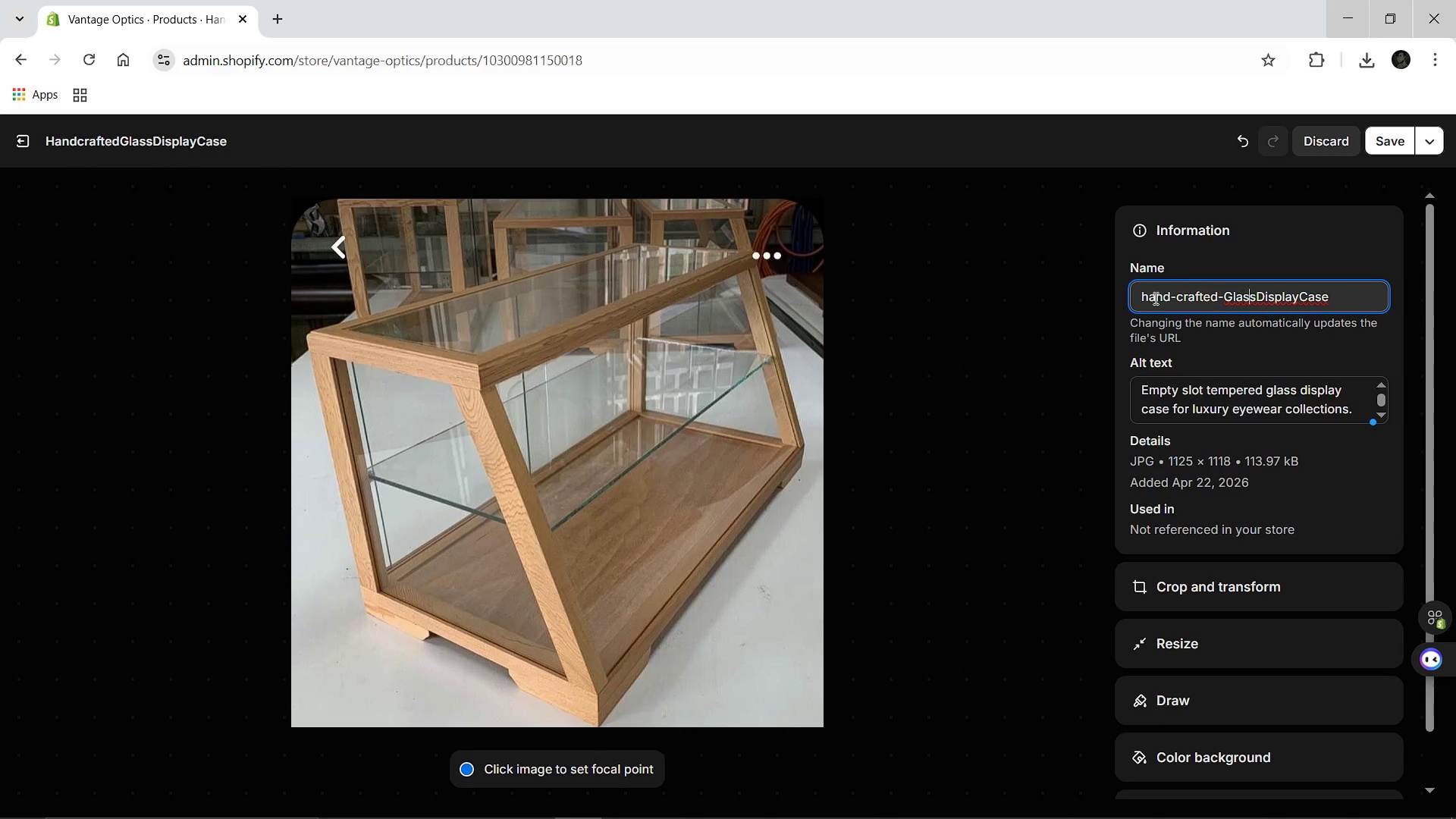 
key(ArrowRight)
 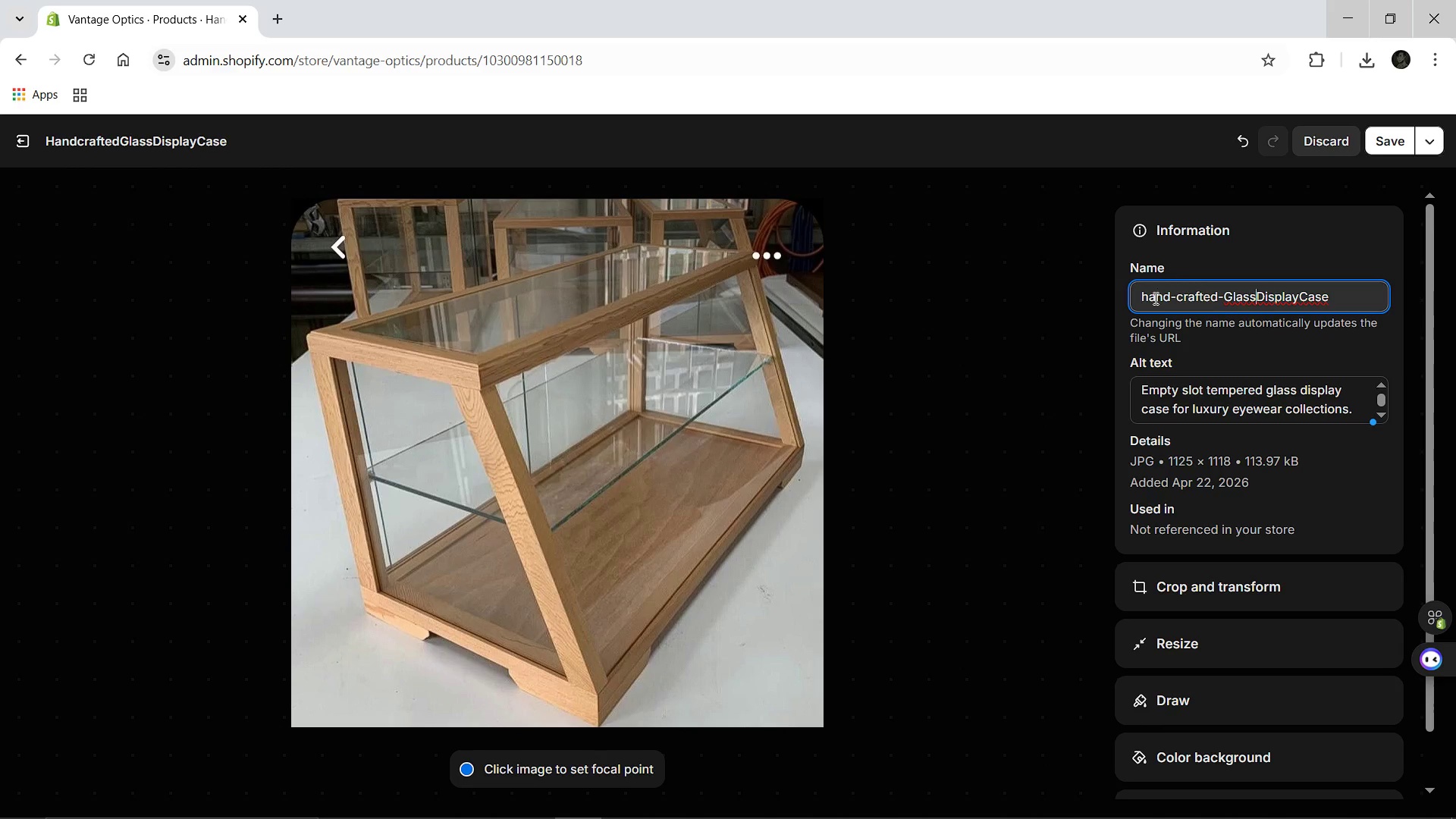 
key(ArrowRight)
 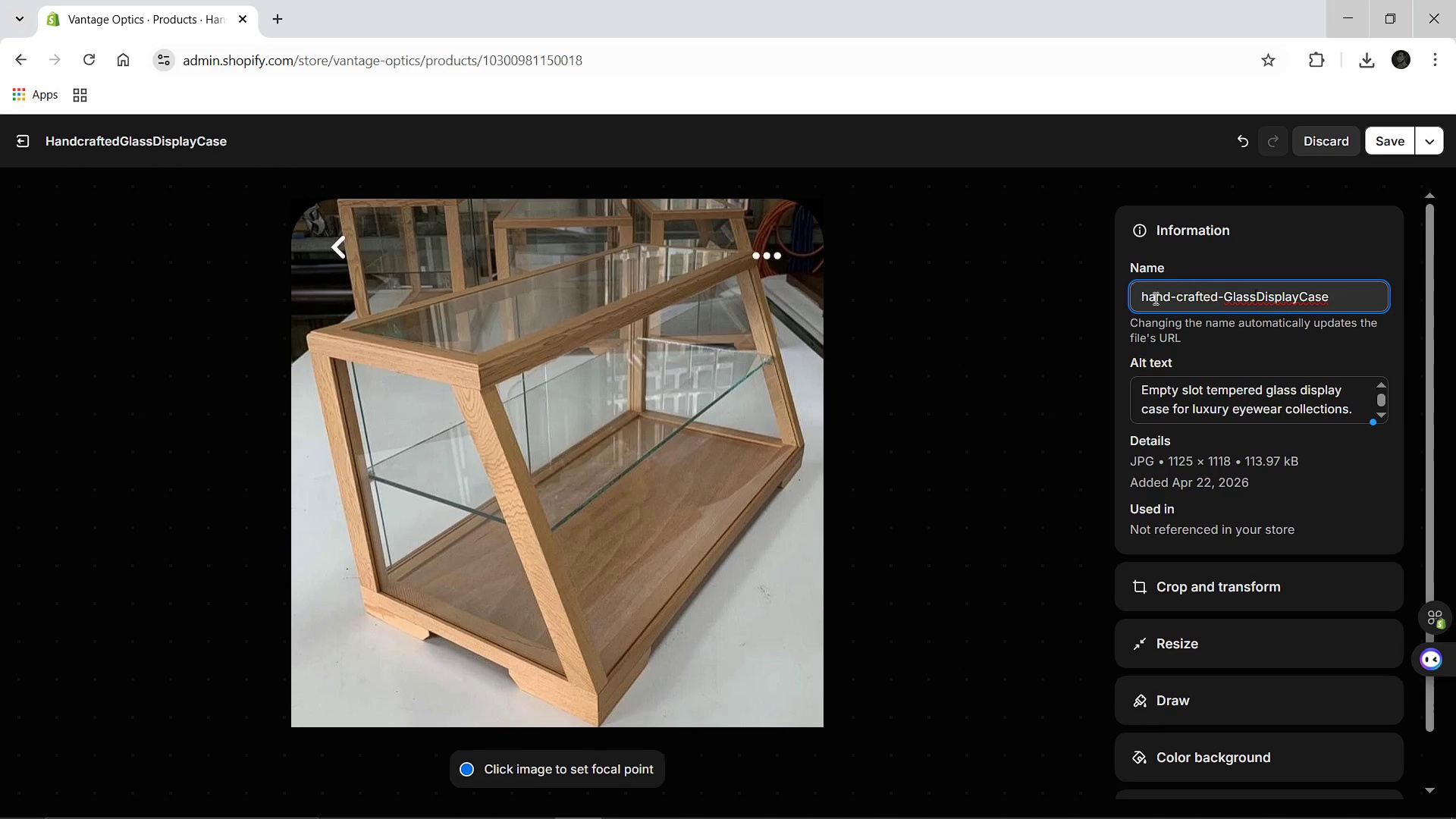 
key(ArrowLeft)
 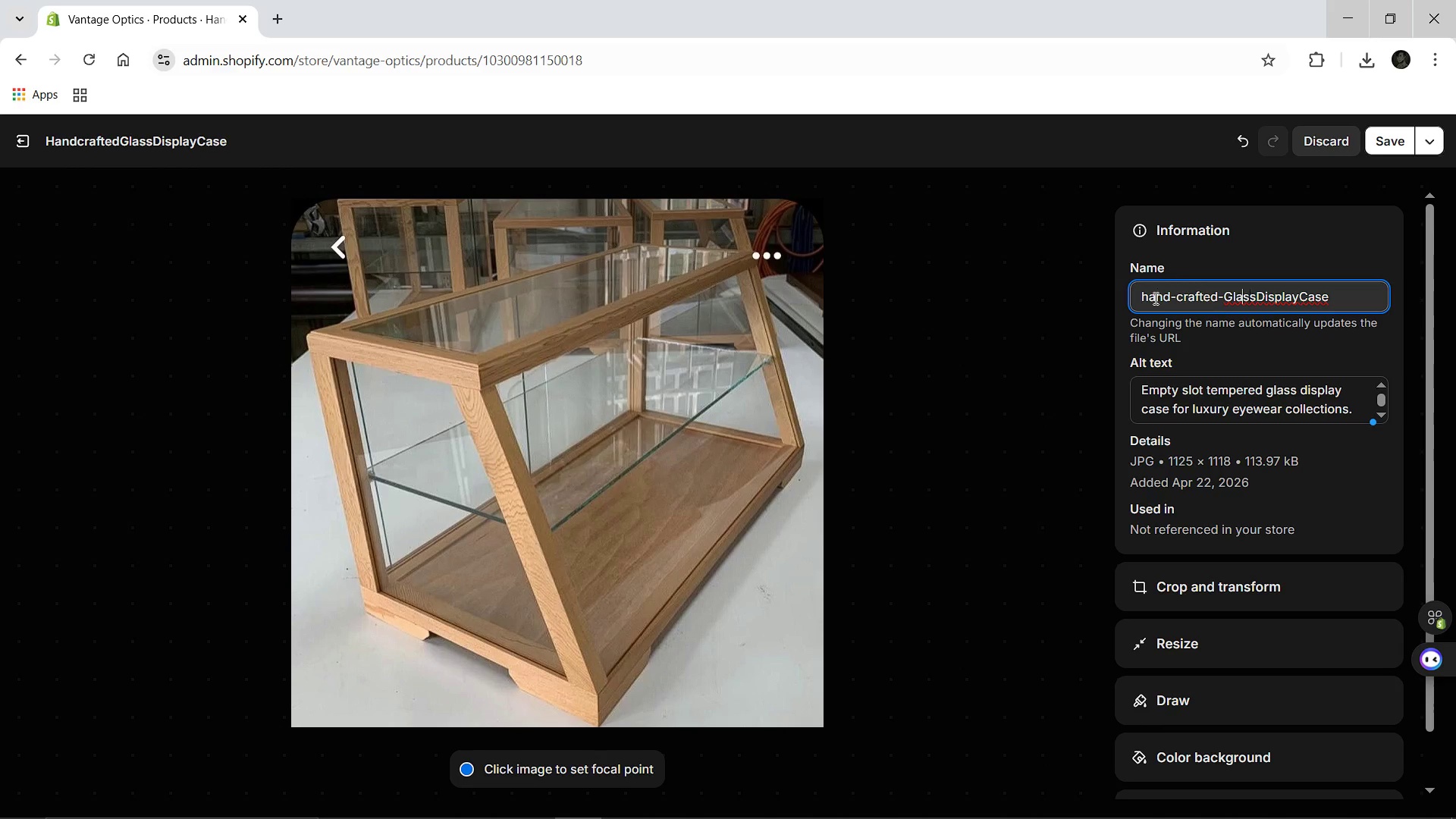 
key(ArrowLeft)
 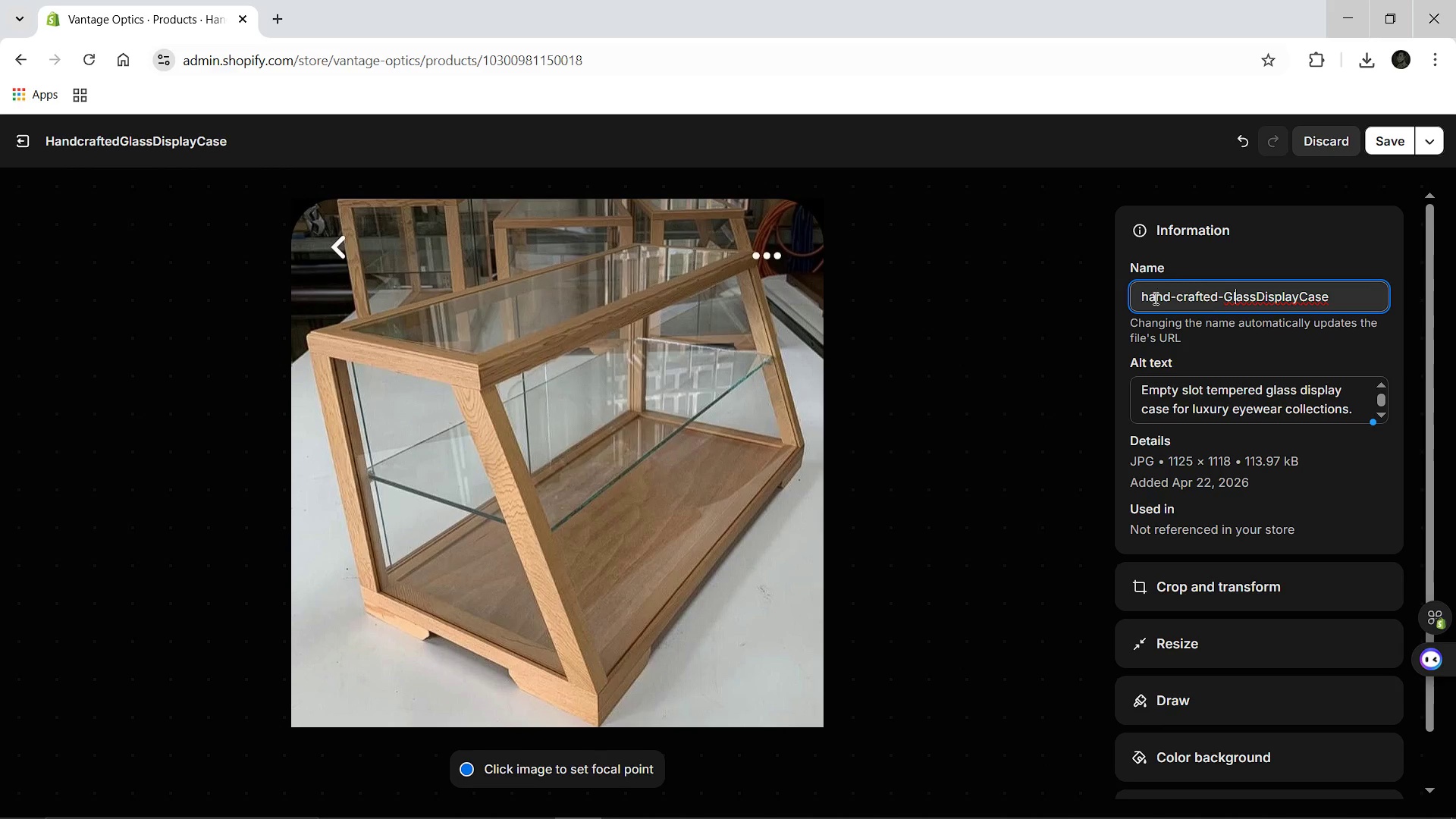 
key(ArrowLeft)
 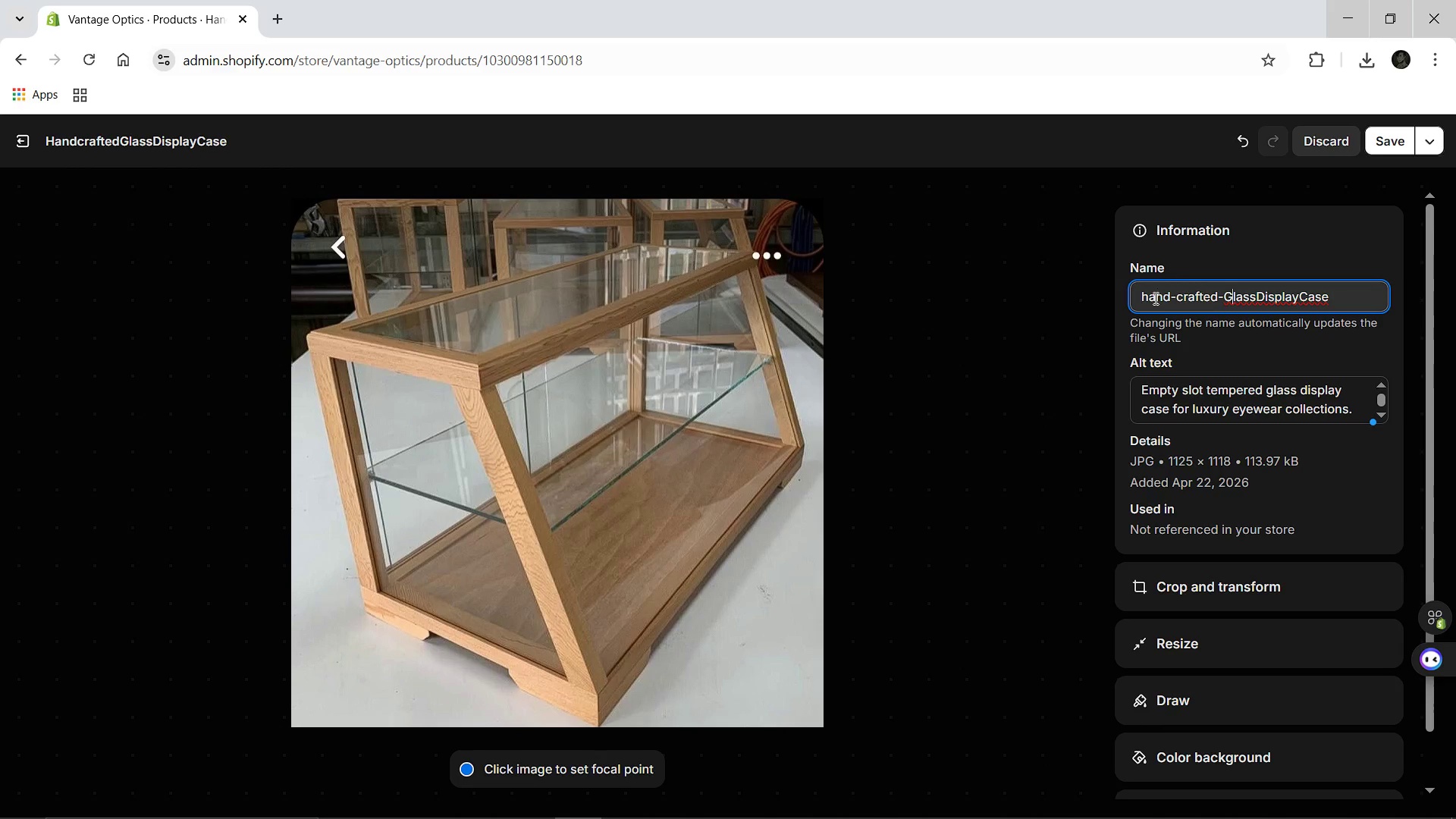 
key(ArrowLeft)
 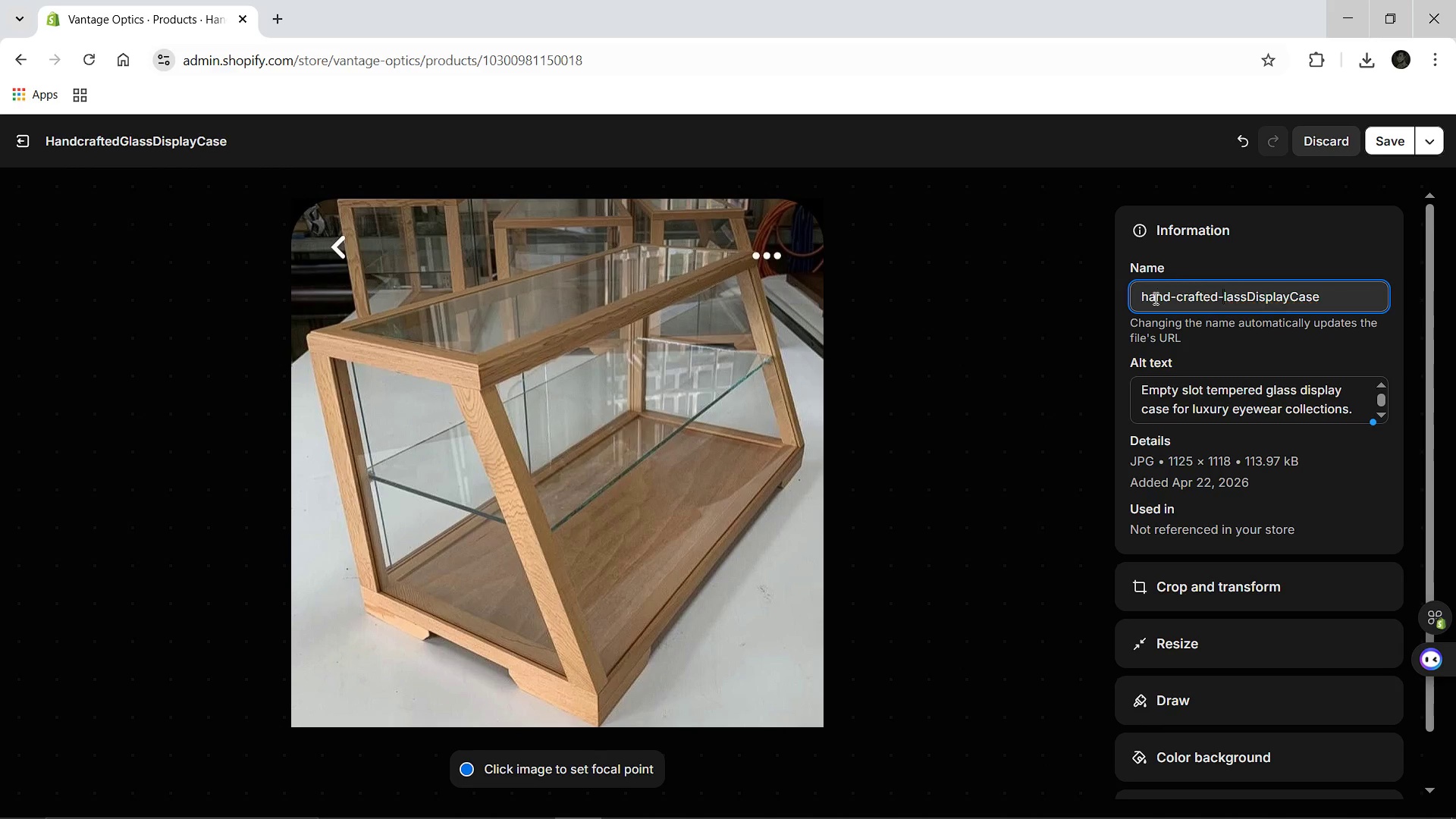 
key(Backspace)
 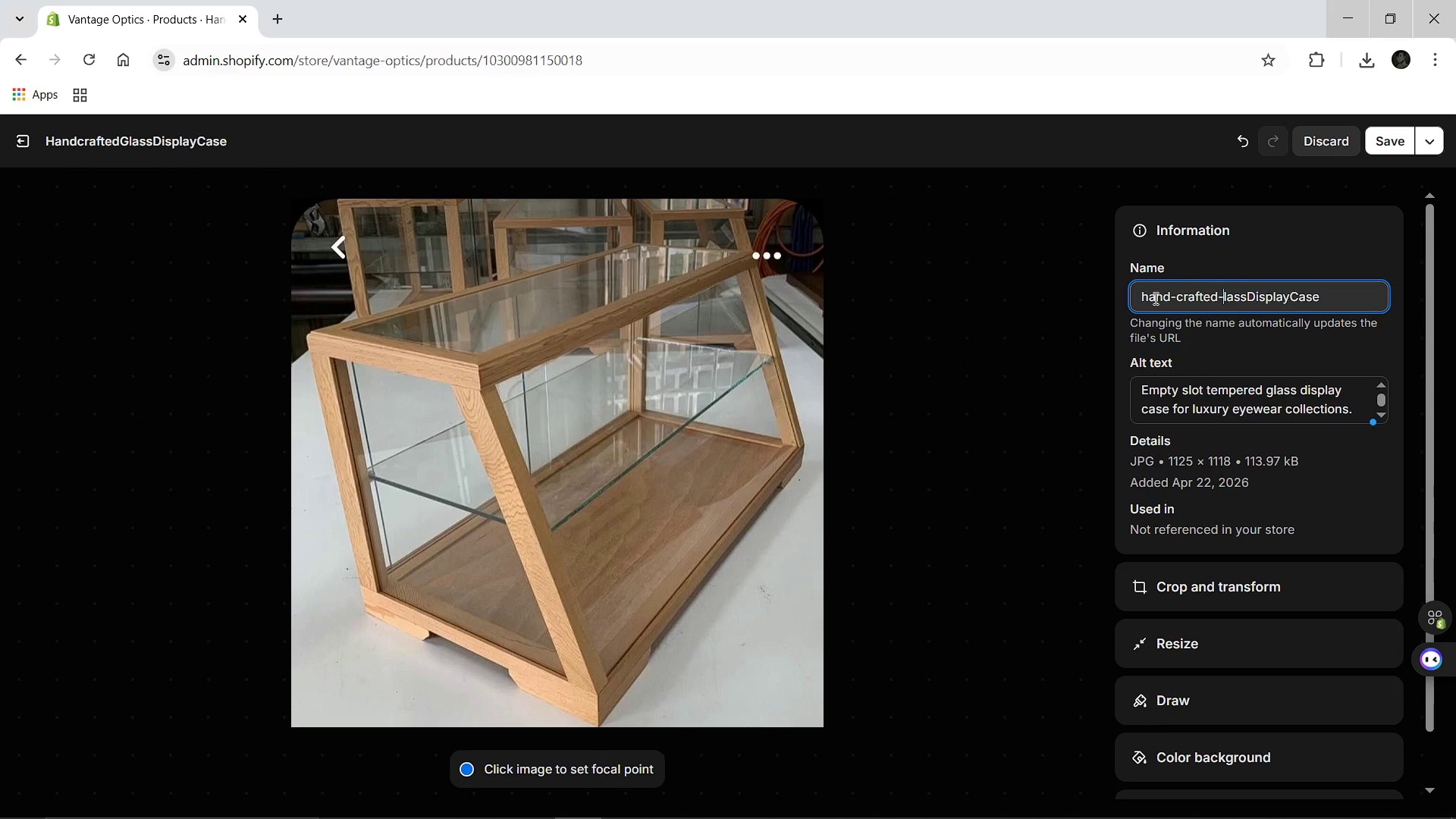 
key(G)
 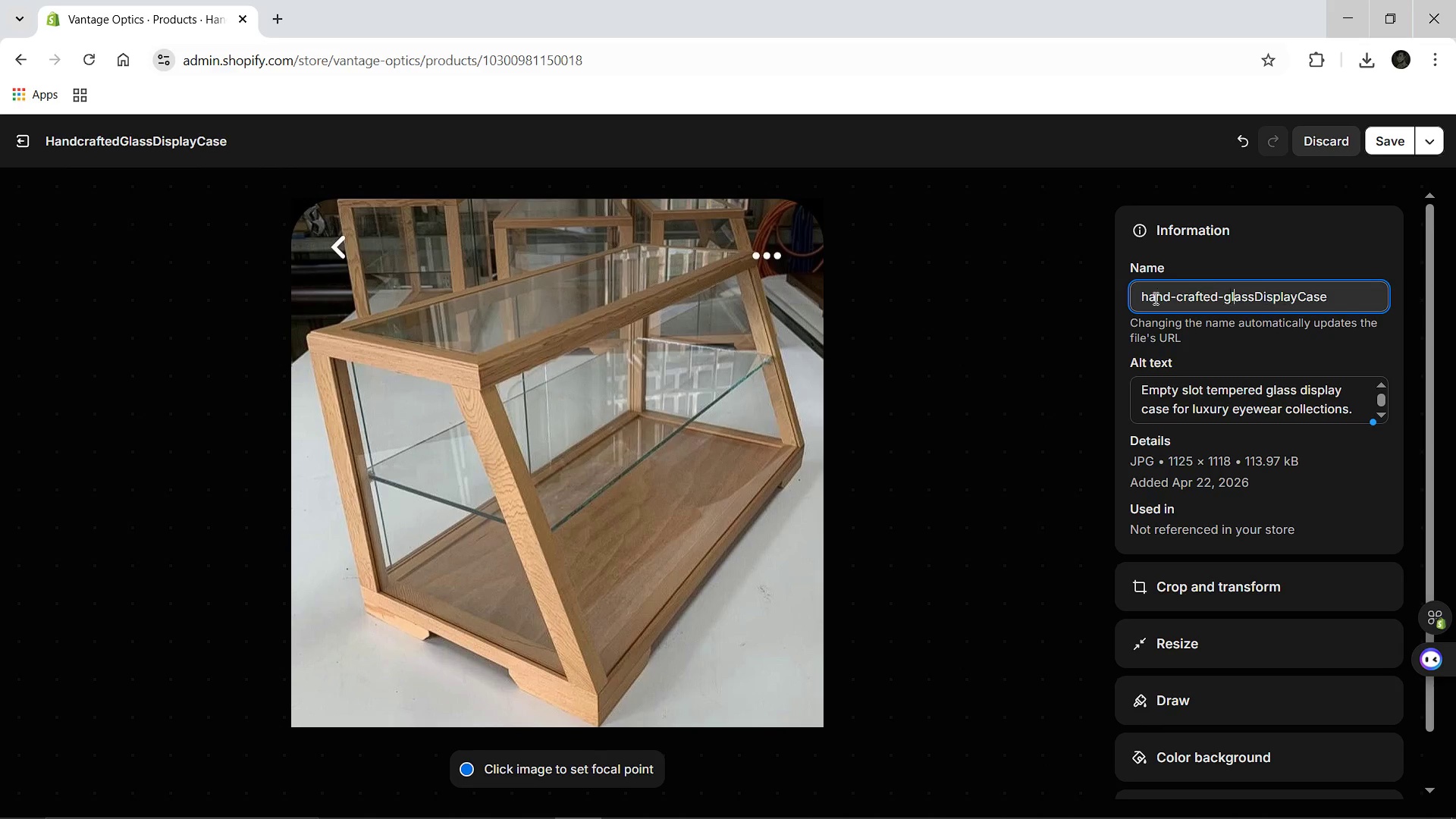 
key(ArrowRight)
 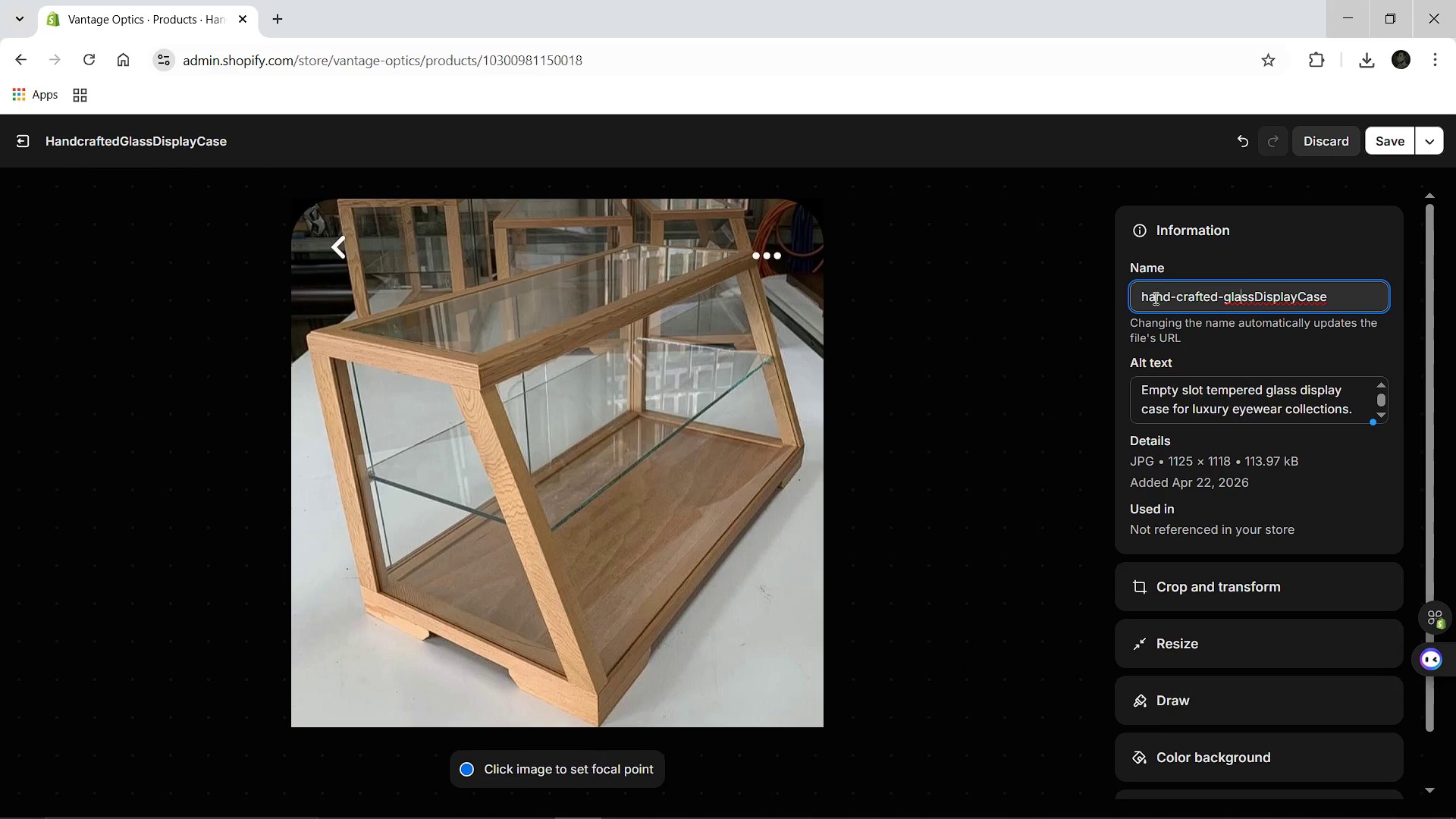 
key(ArrowRight)
 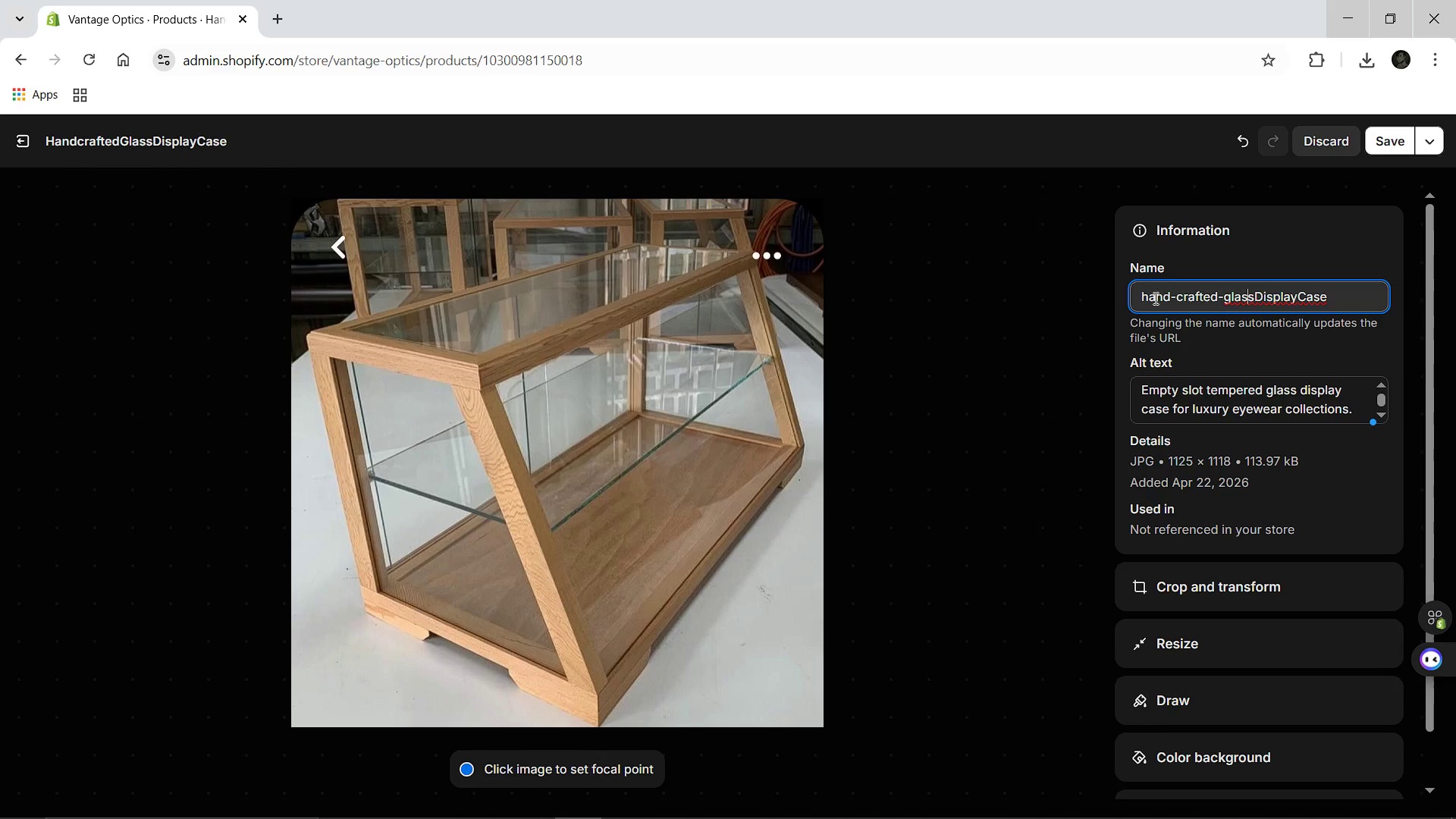 
key(ArrowRight)
 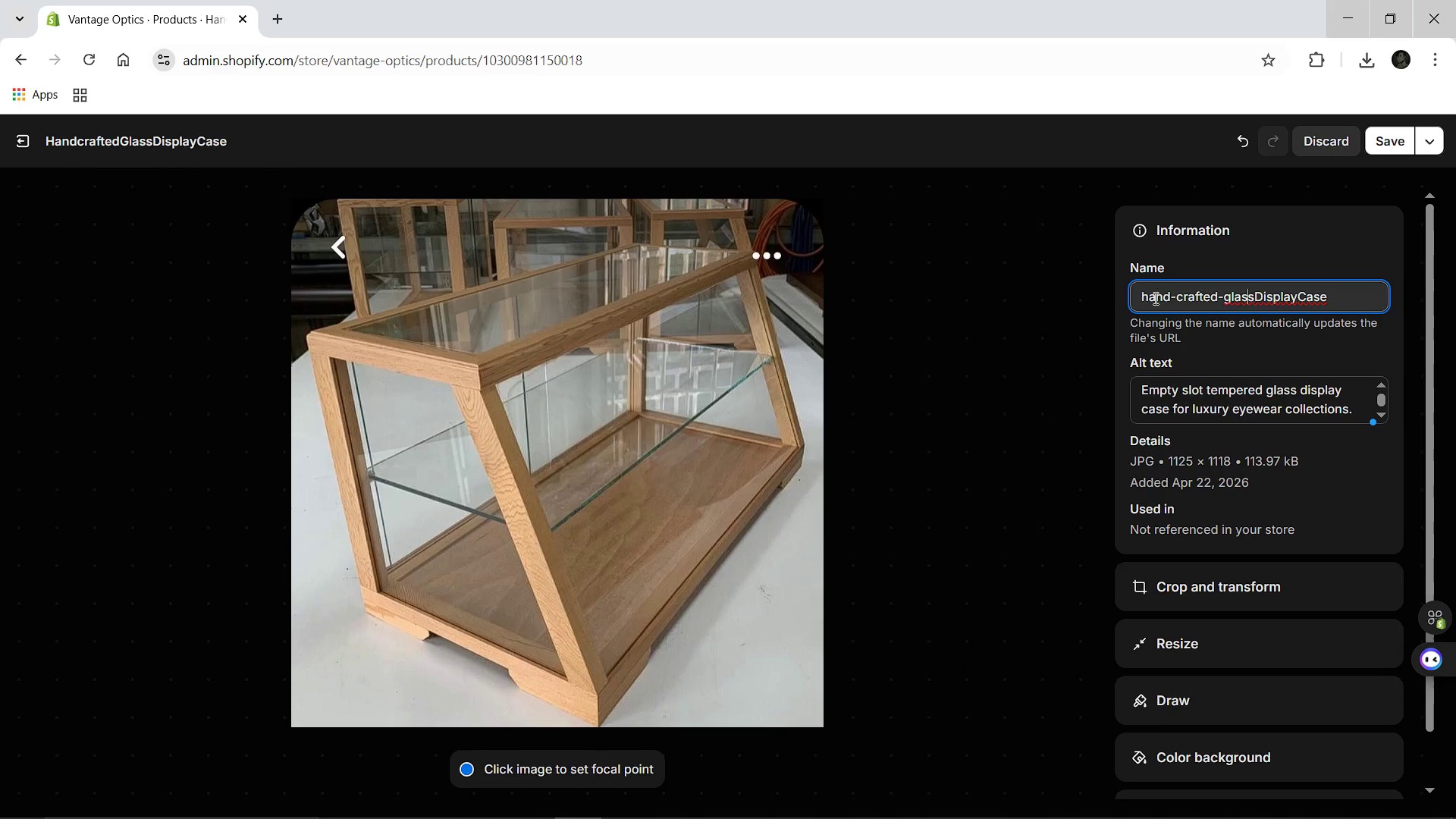 
key(ArrowRight)
 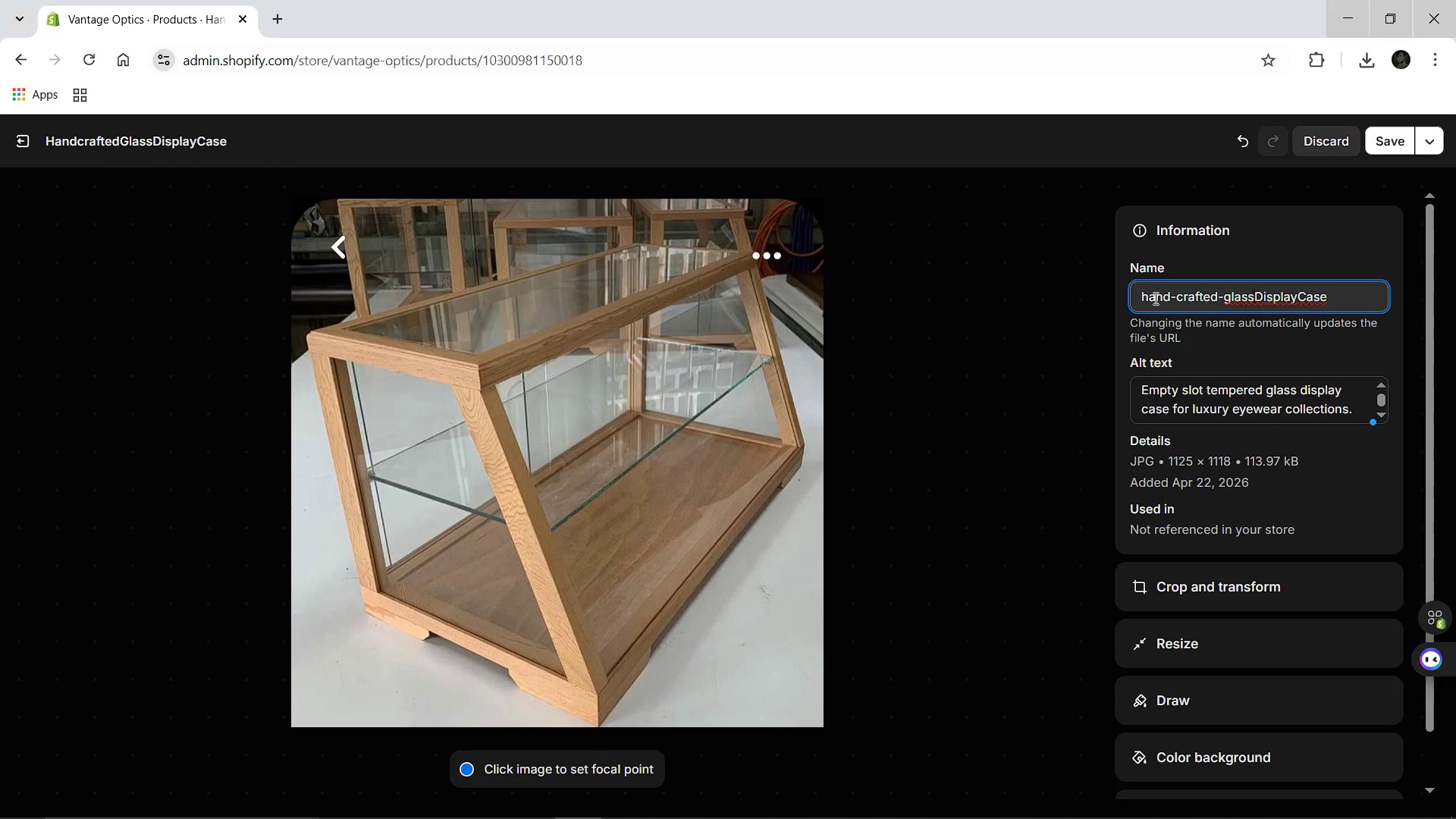 
key(Minus)
 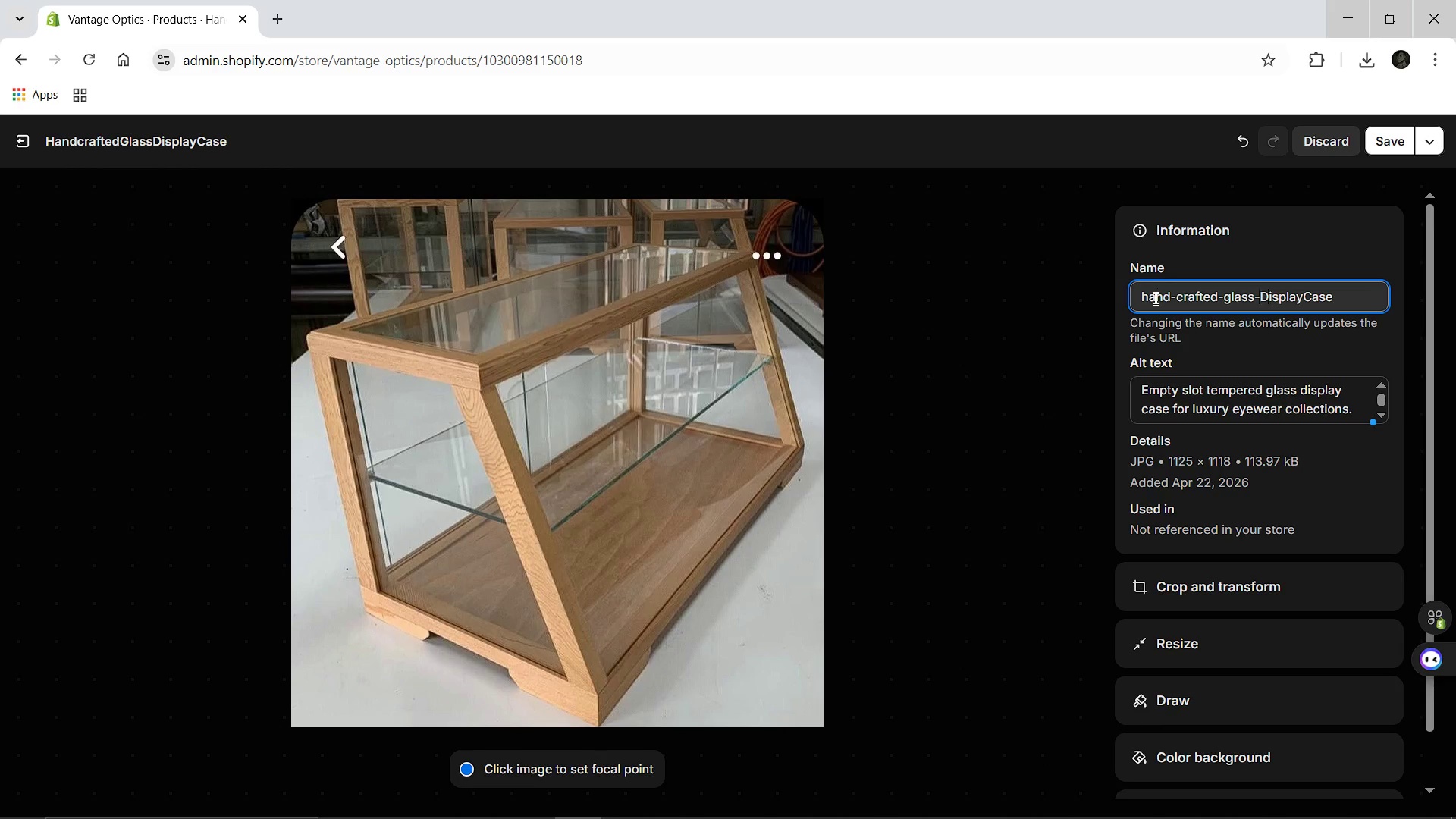 
key(ArrowRight)
 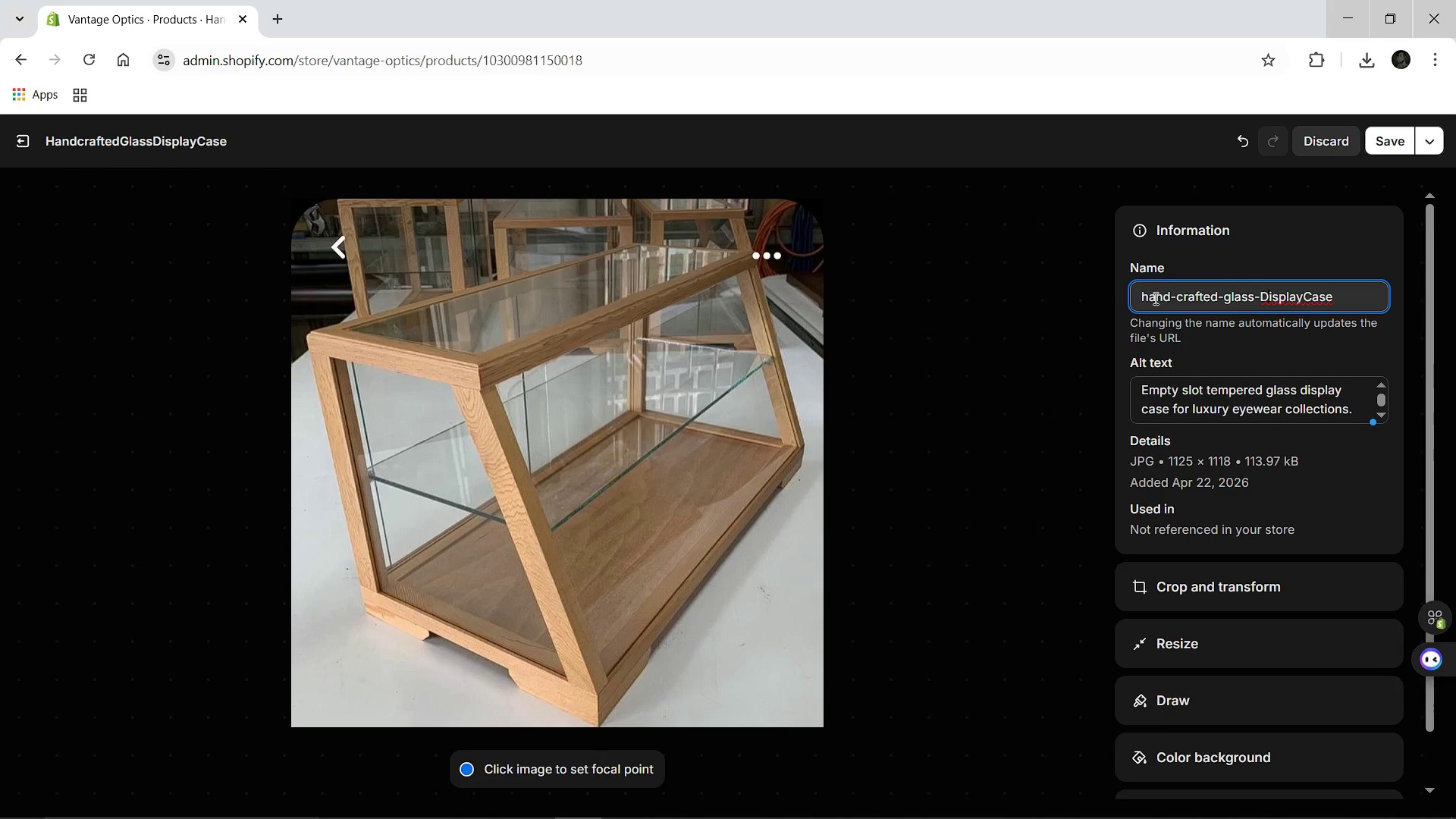 
key(Backspace)
 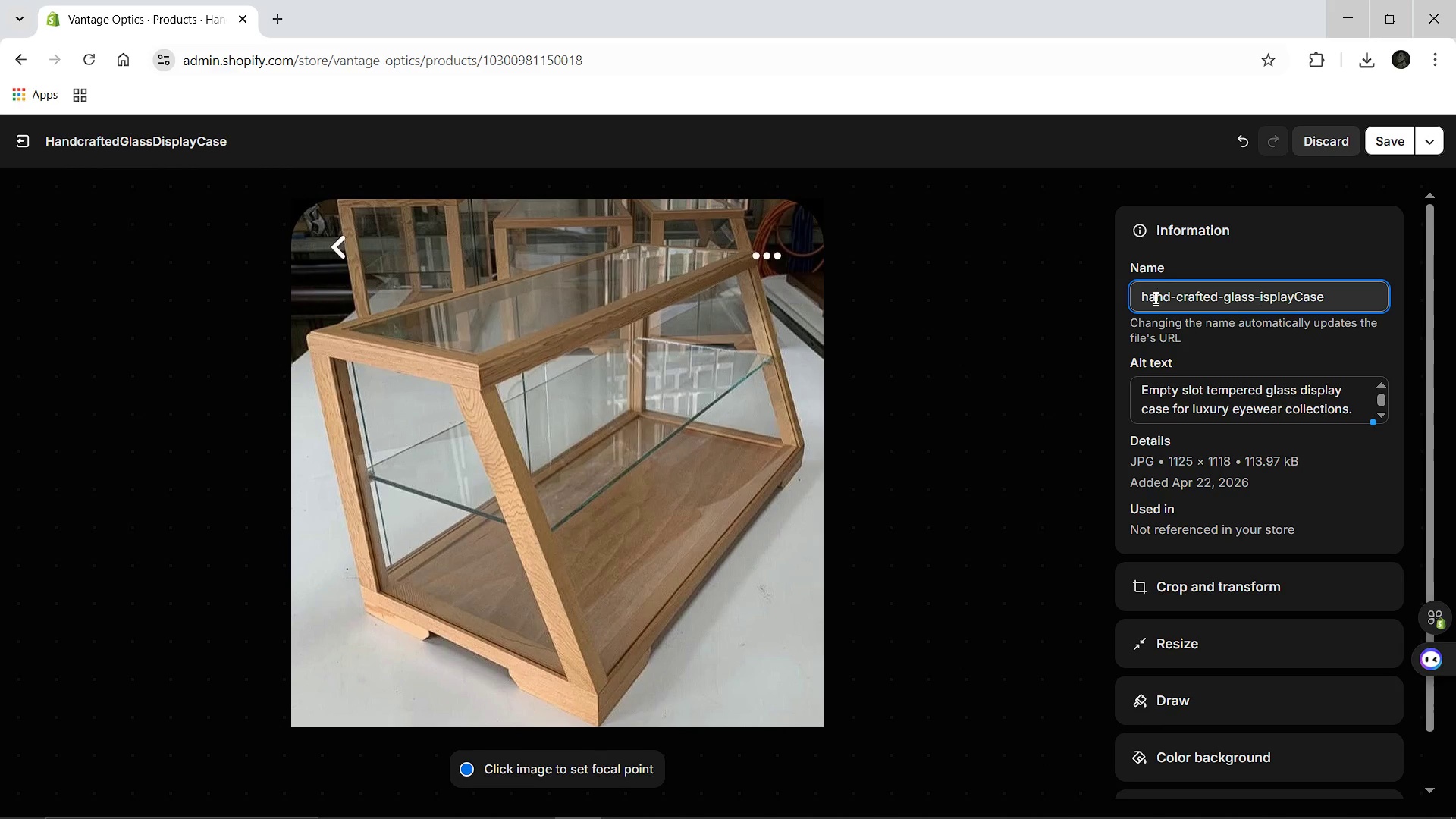 
key(D)
 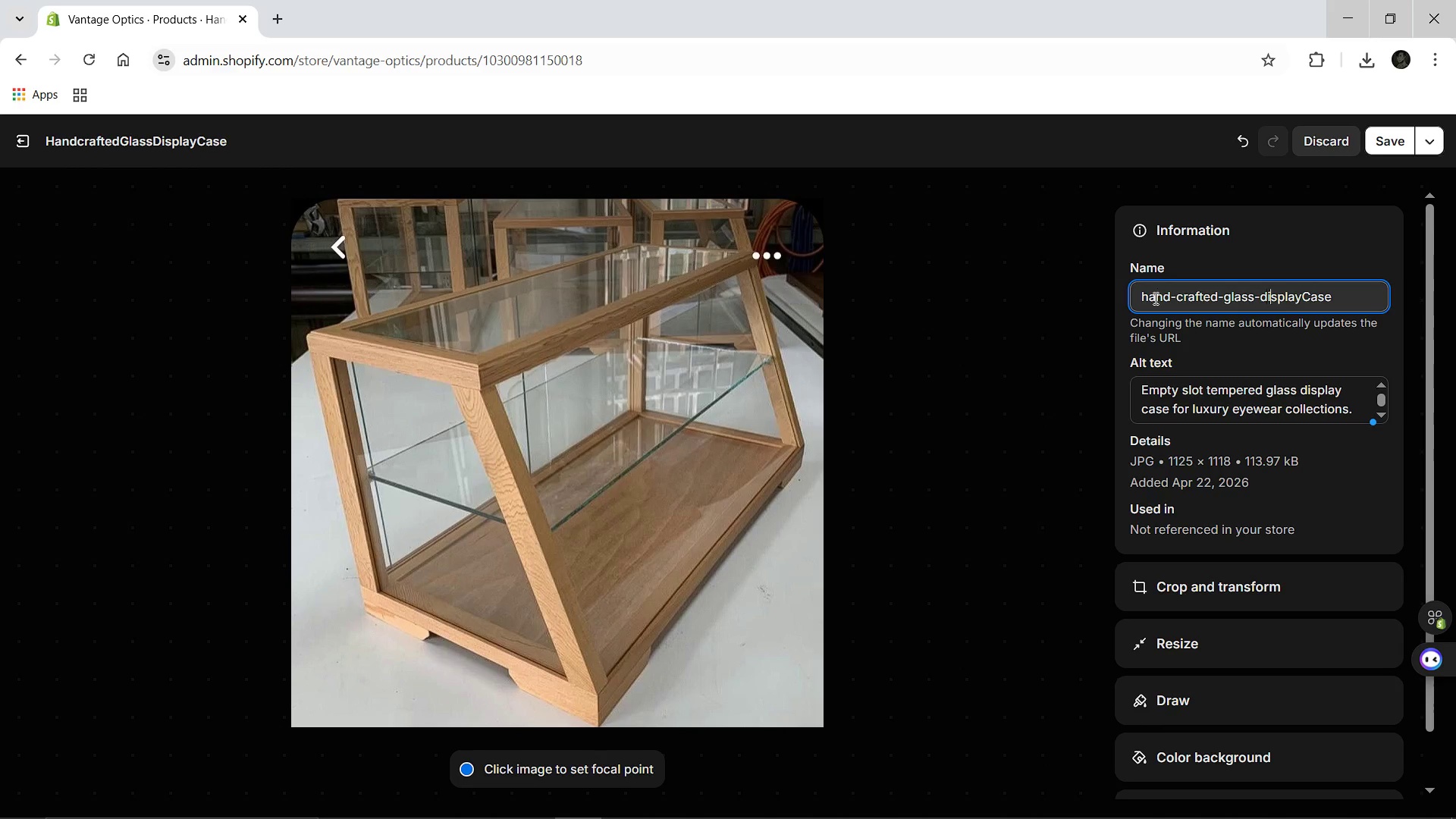 
key(ArrowRight)
 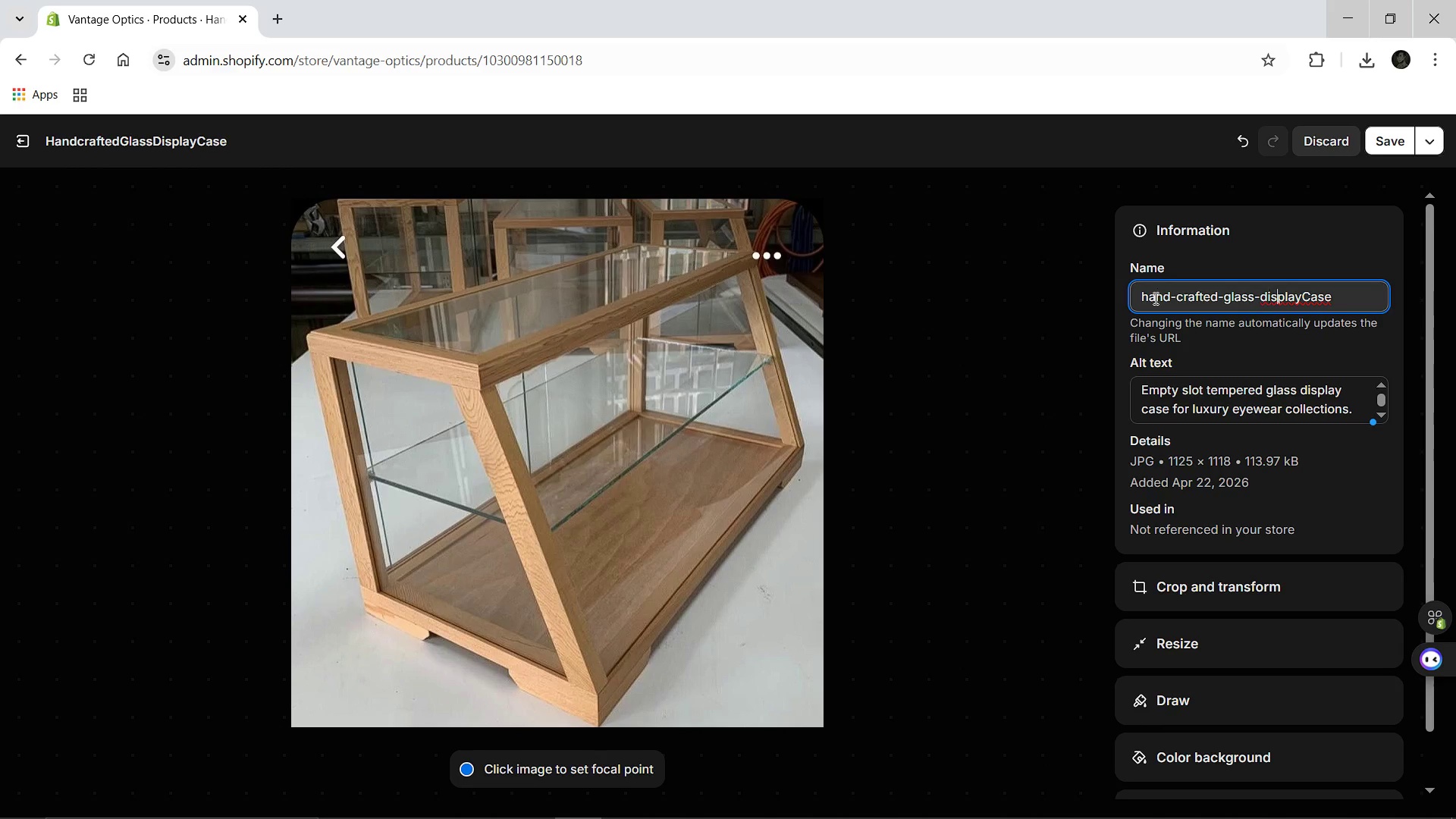 
key(ArrowRight)
 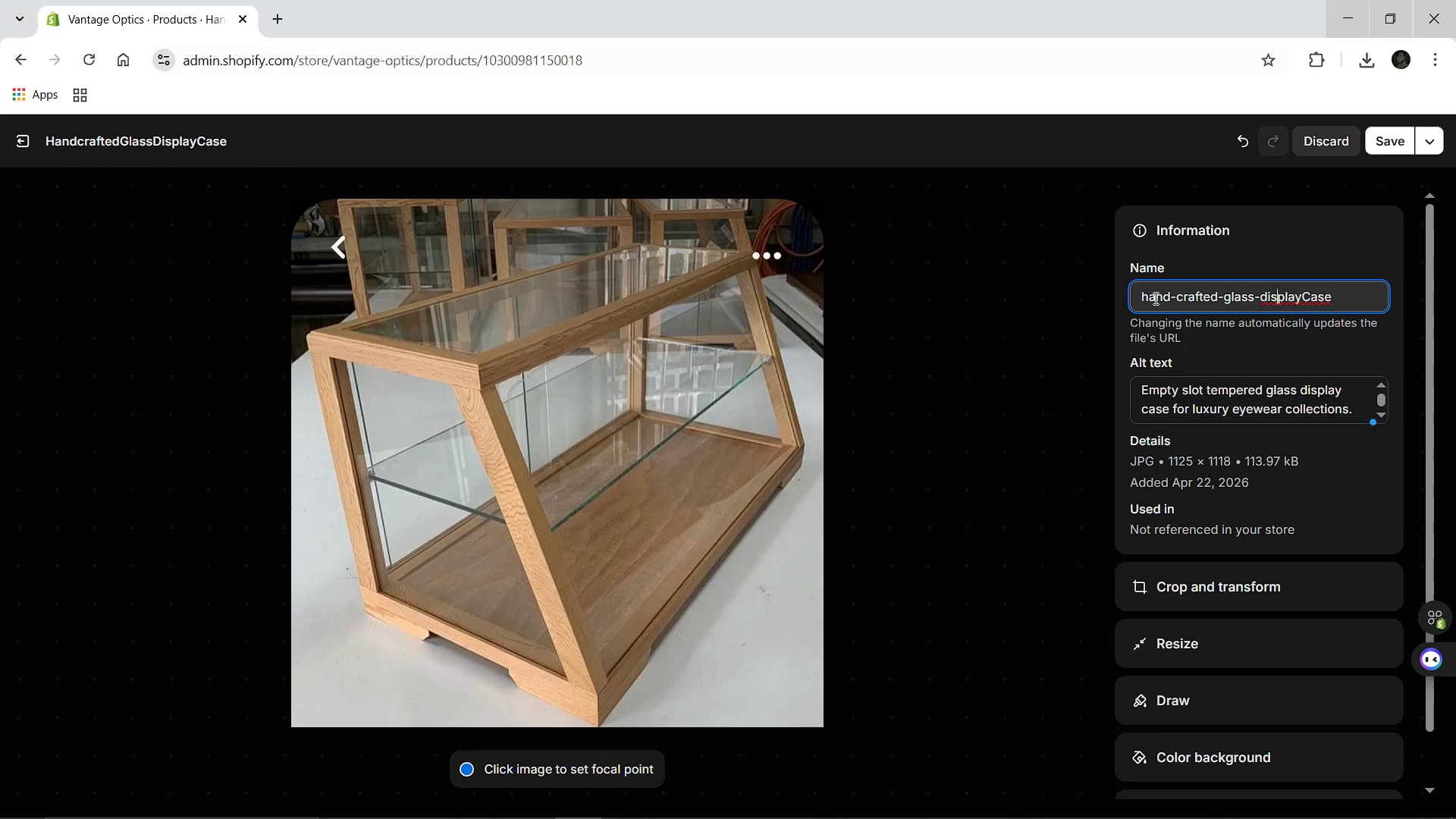 
key(ArrowRight)
 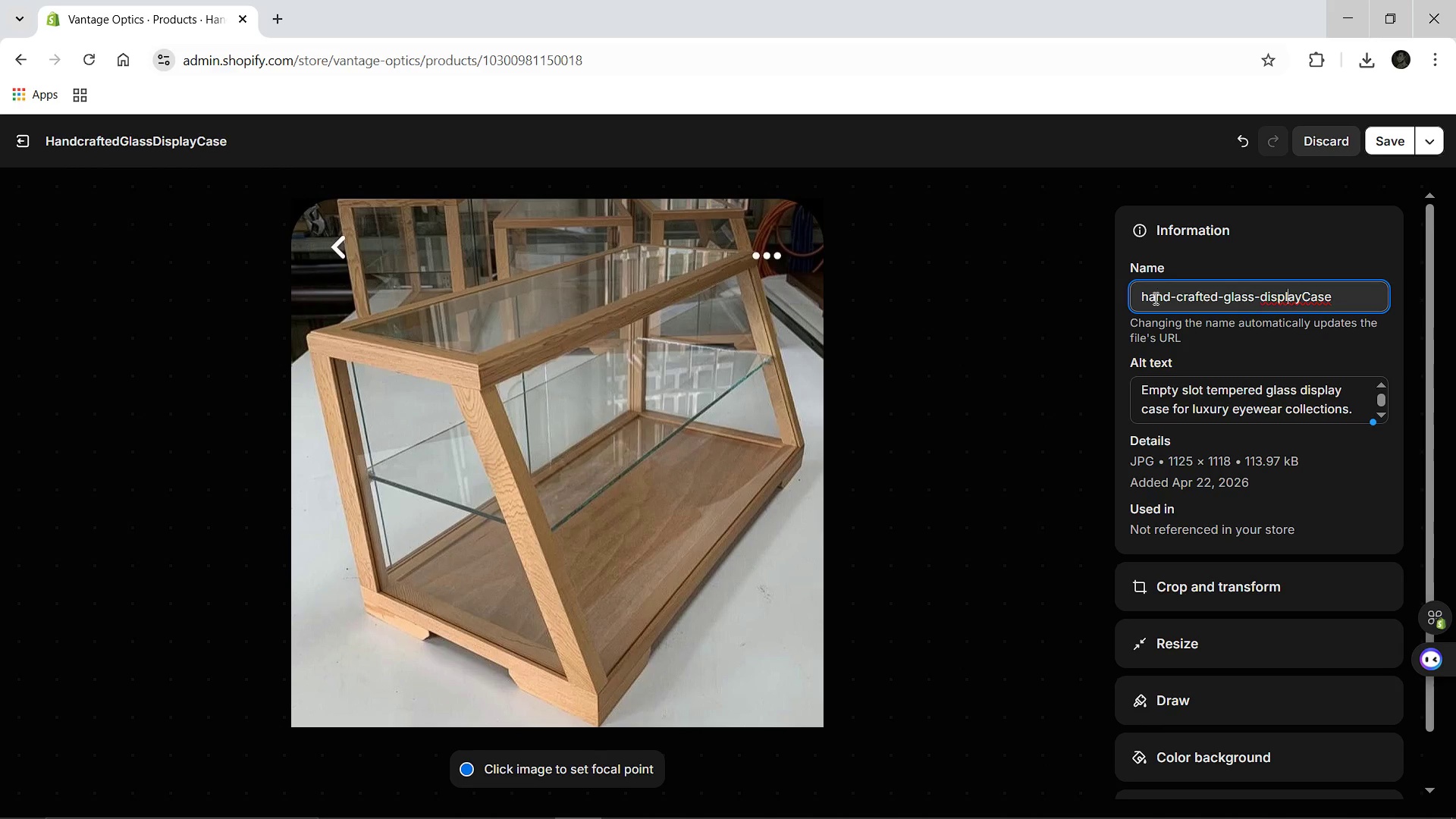 
key(ArrowRight)
 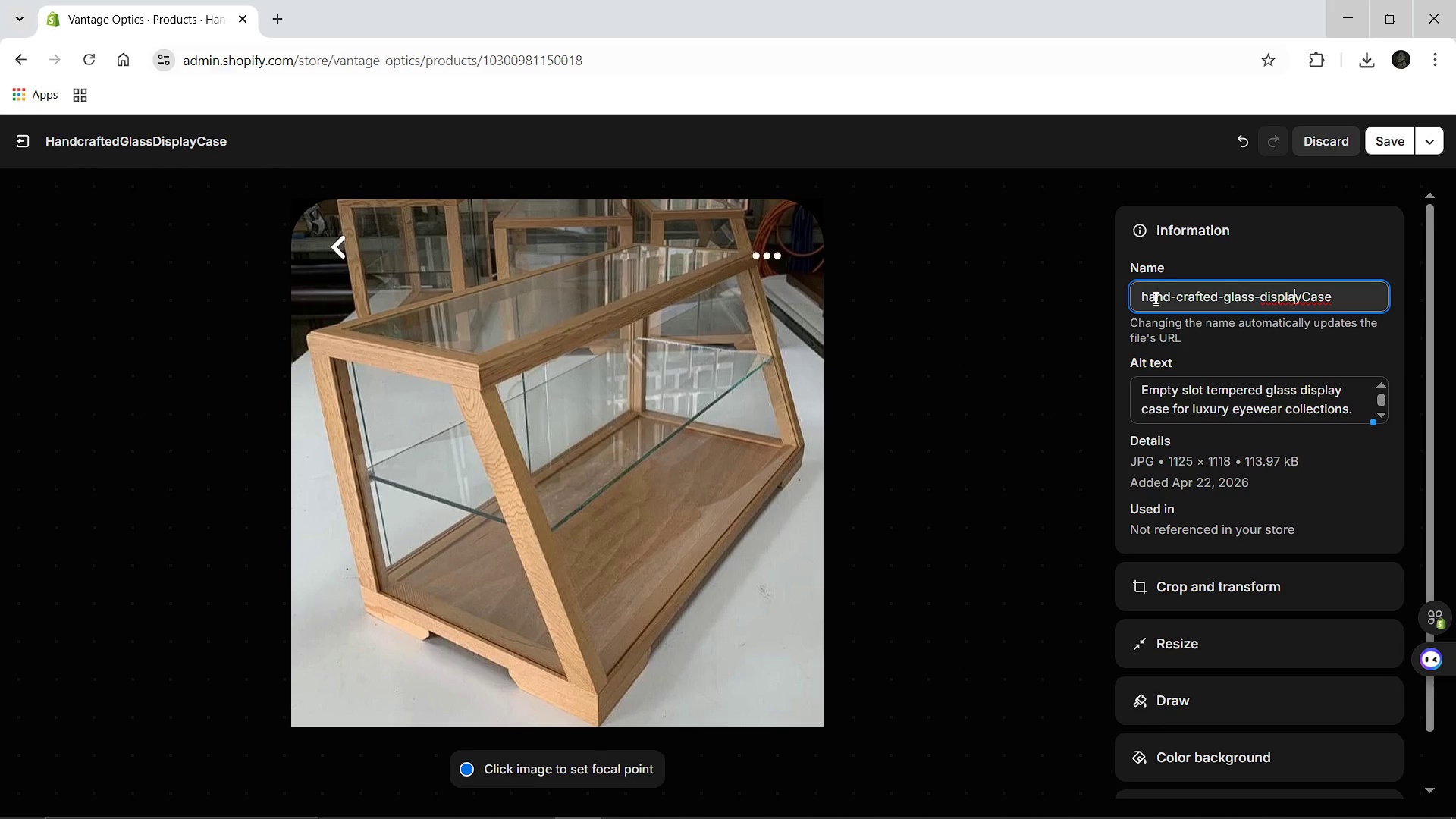 
key(ArrowRight)
 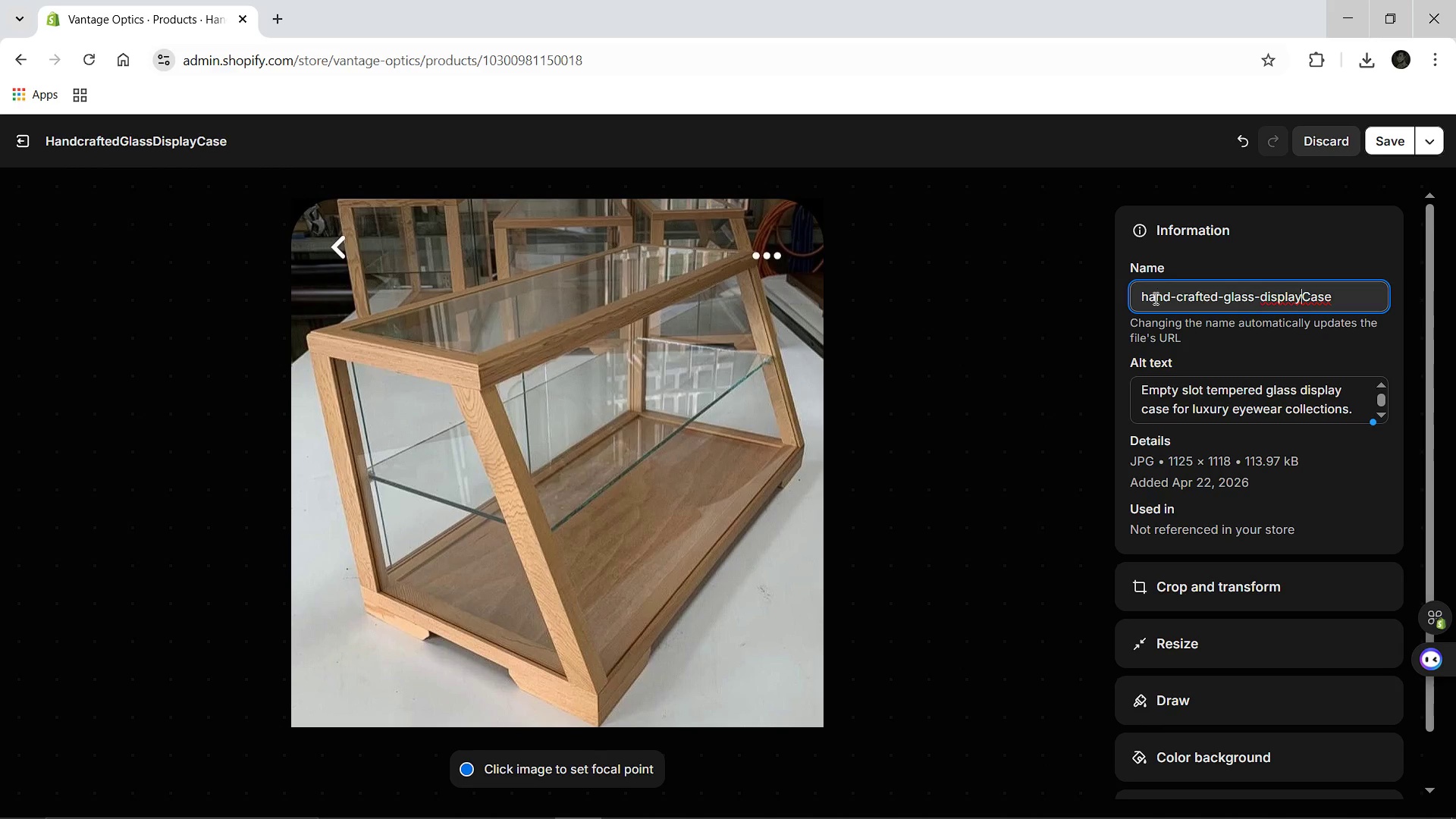 
key(ArrowRight)
 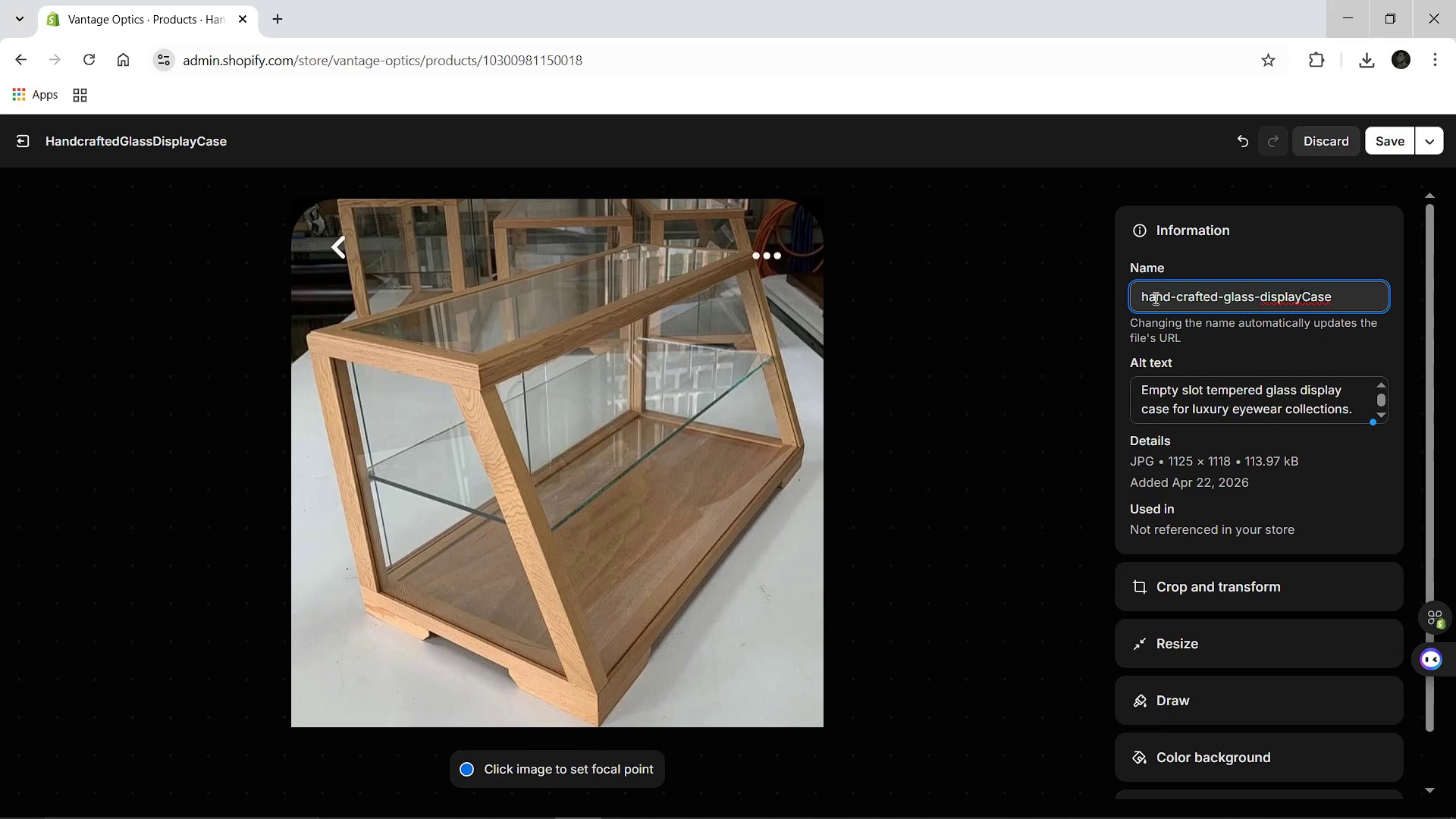 
key(Minus)
 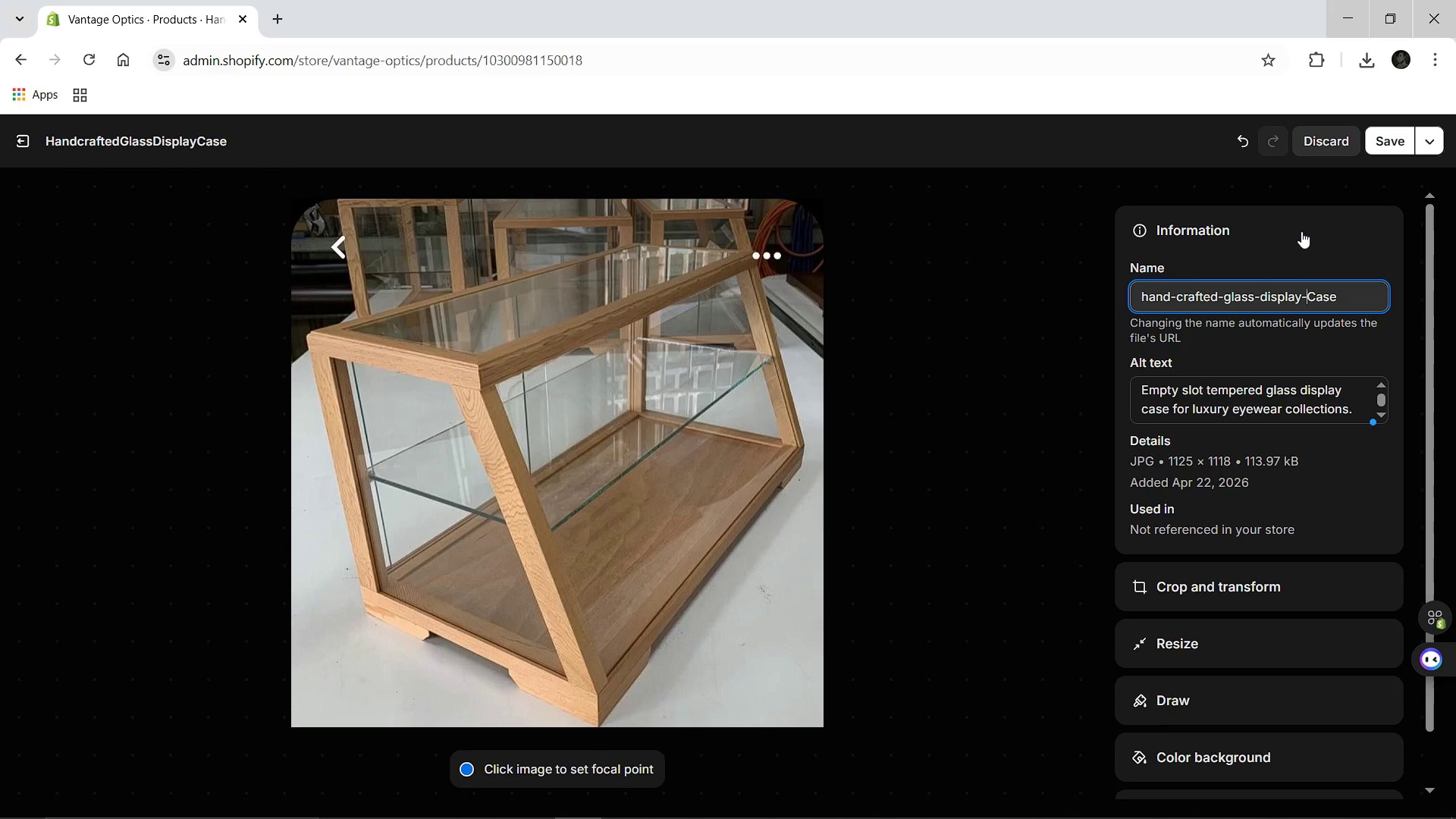 
key(ArrowRight)
 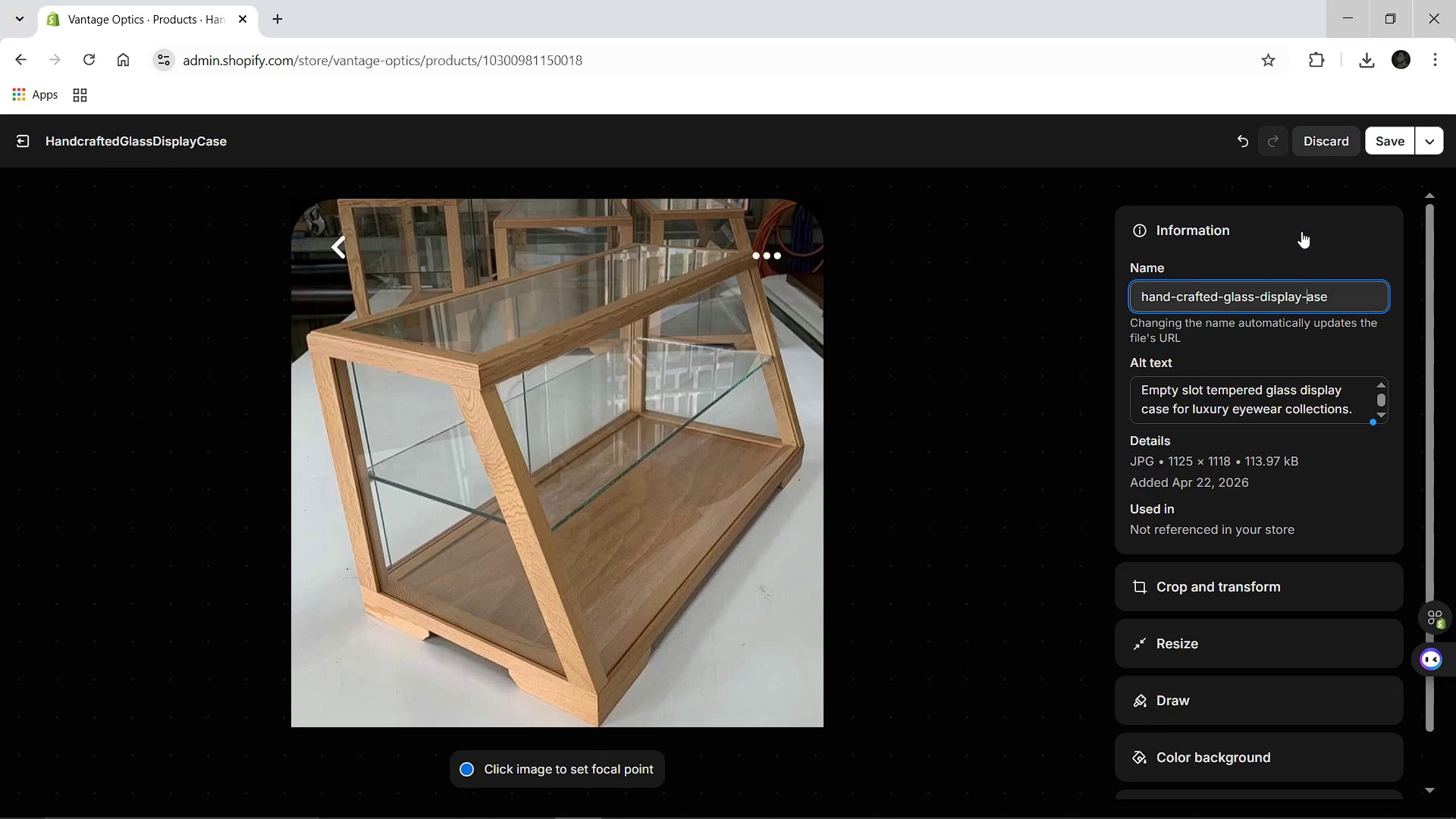 
key(Backspace)
 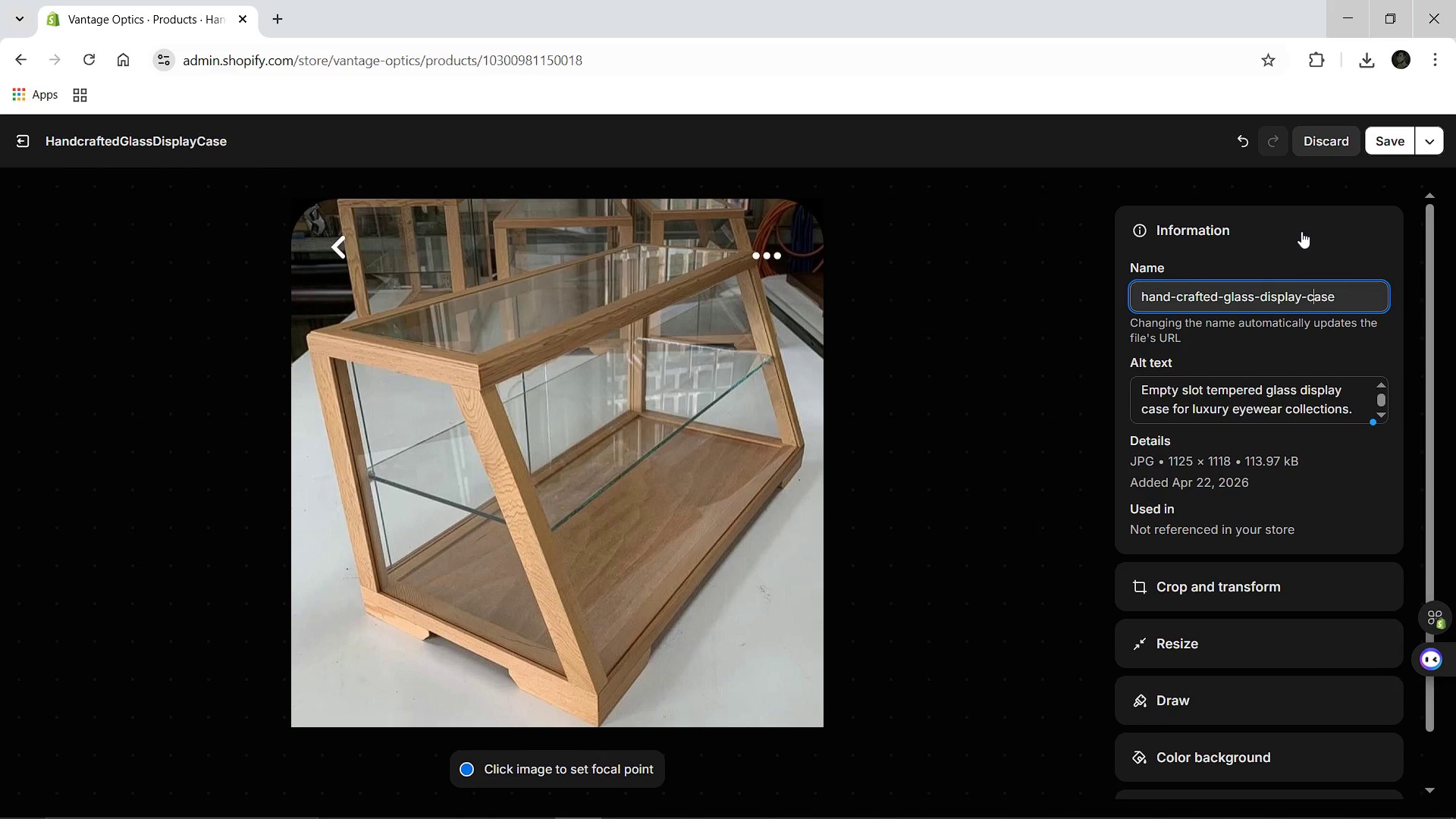 
key(C)
 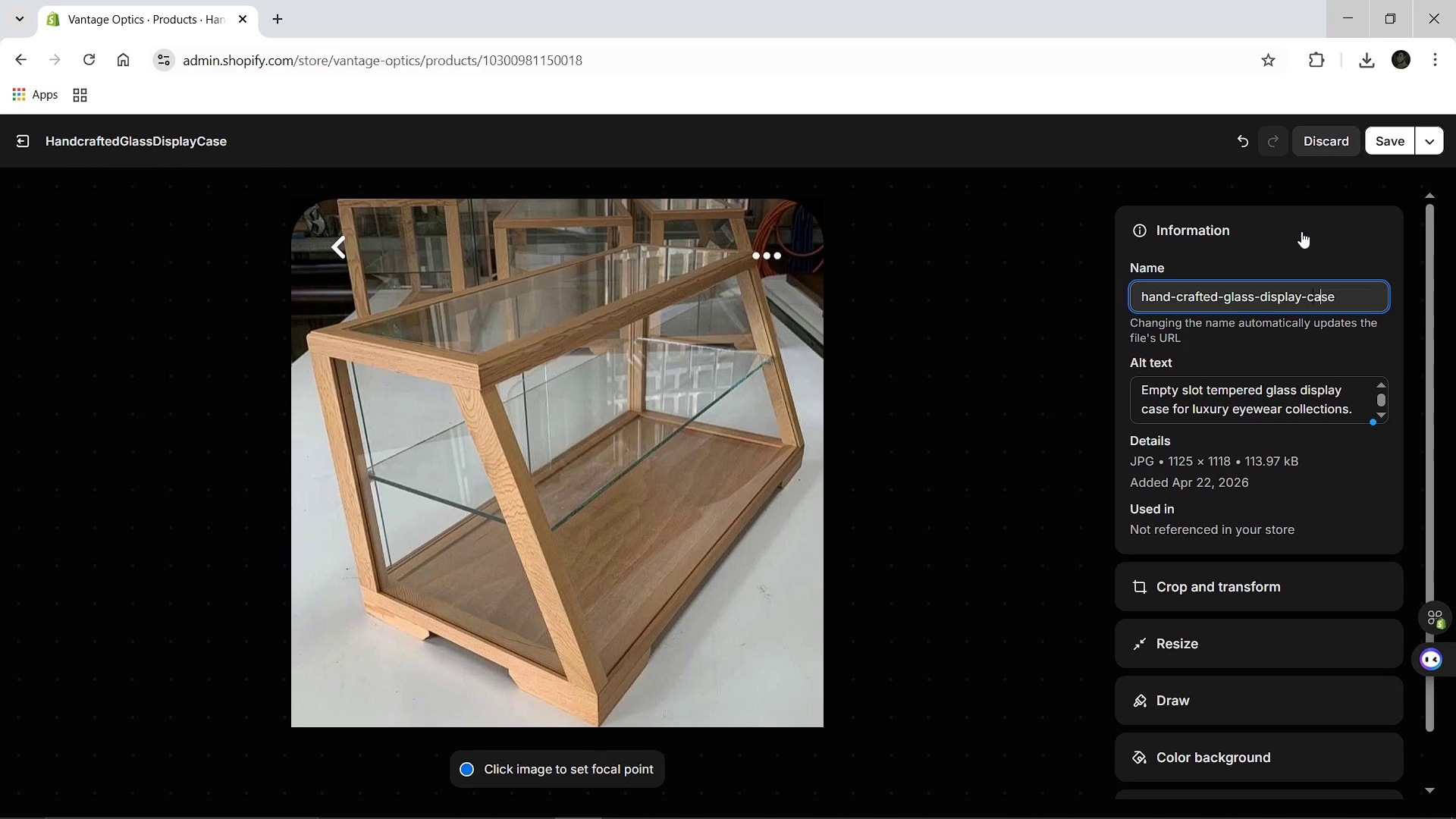 
key(ArrowRight)
 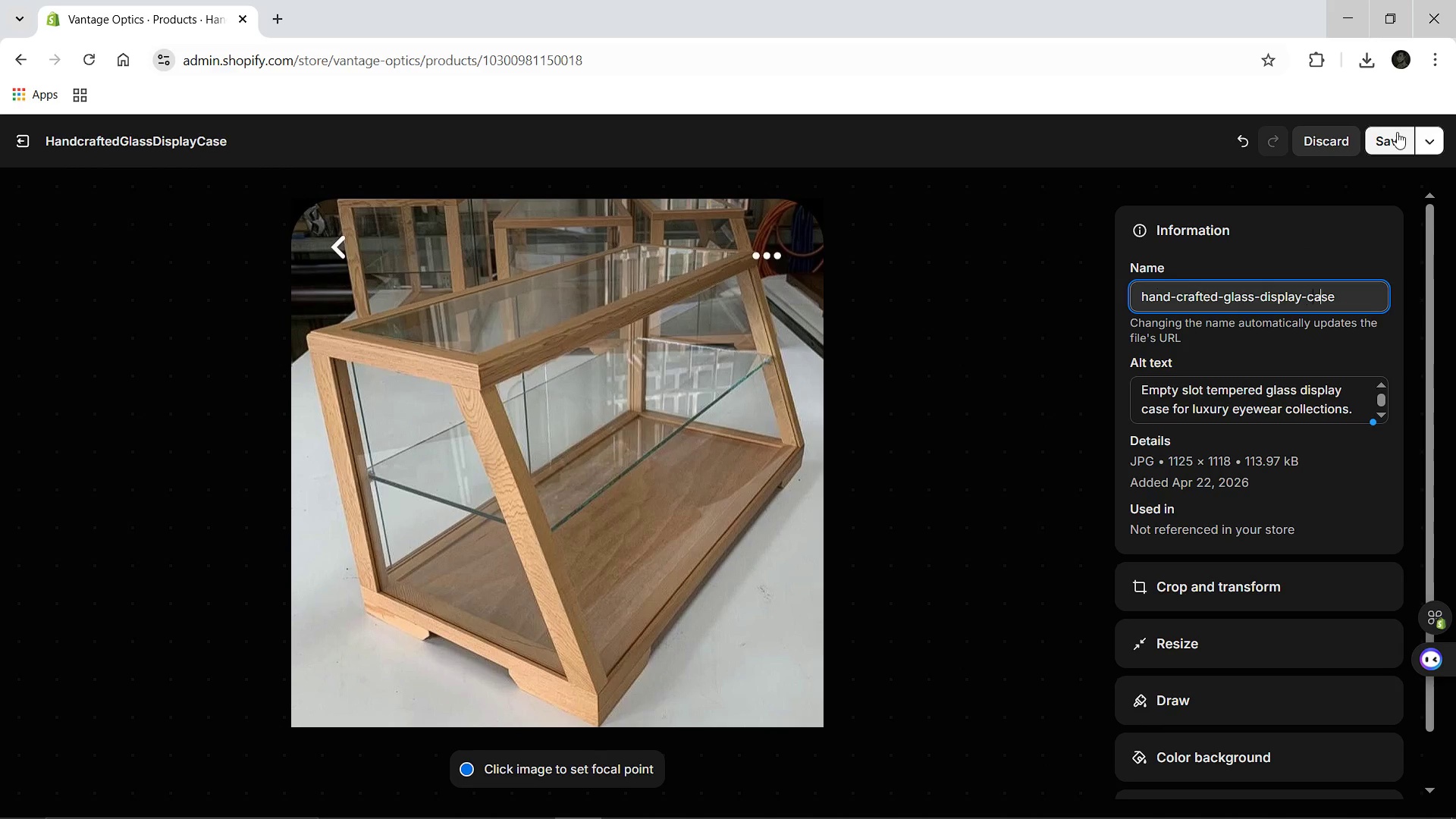 
left_click([1397, 132])
 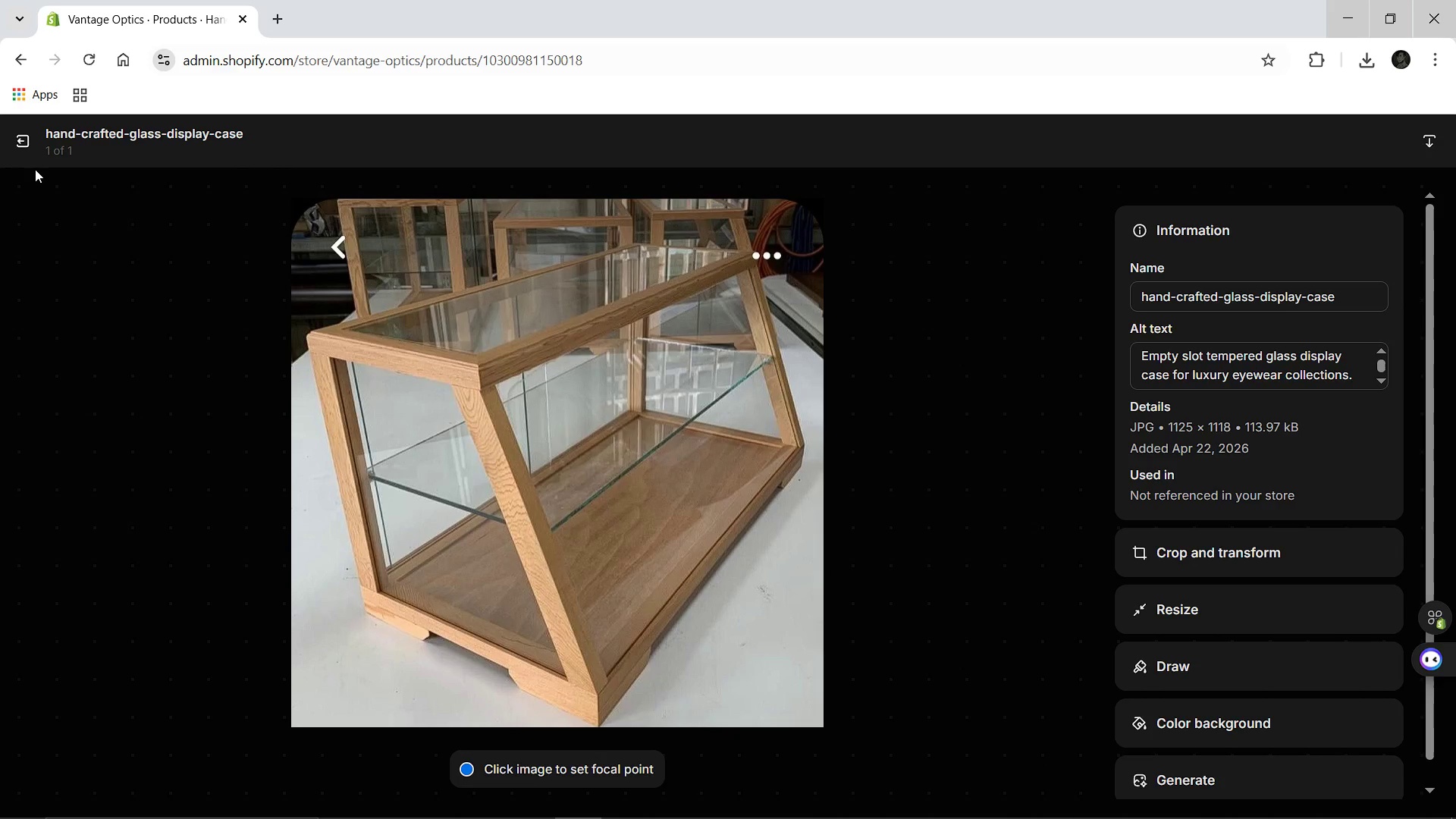 
wait(6.12)
 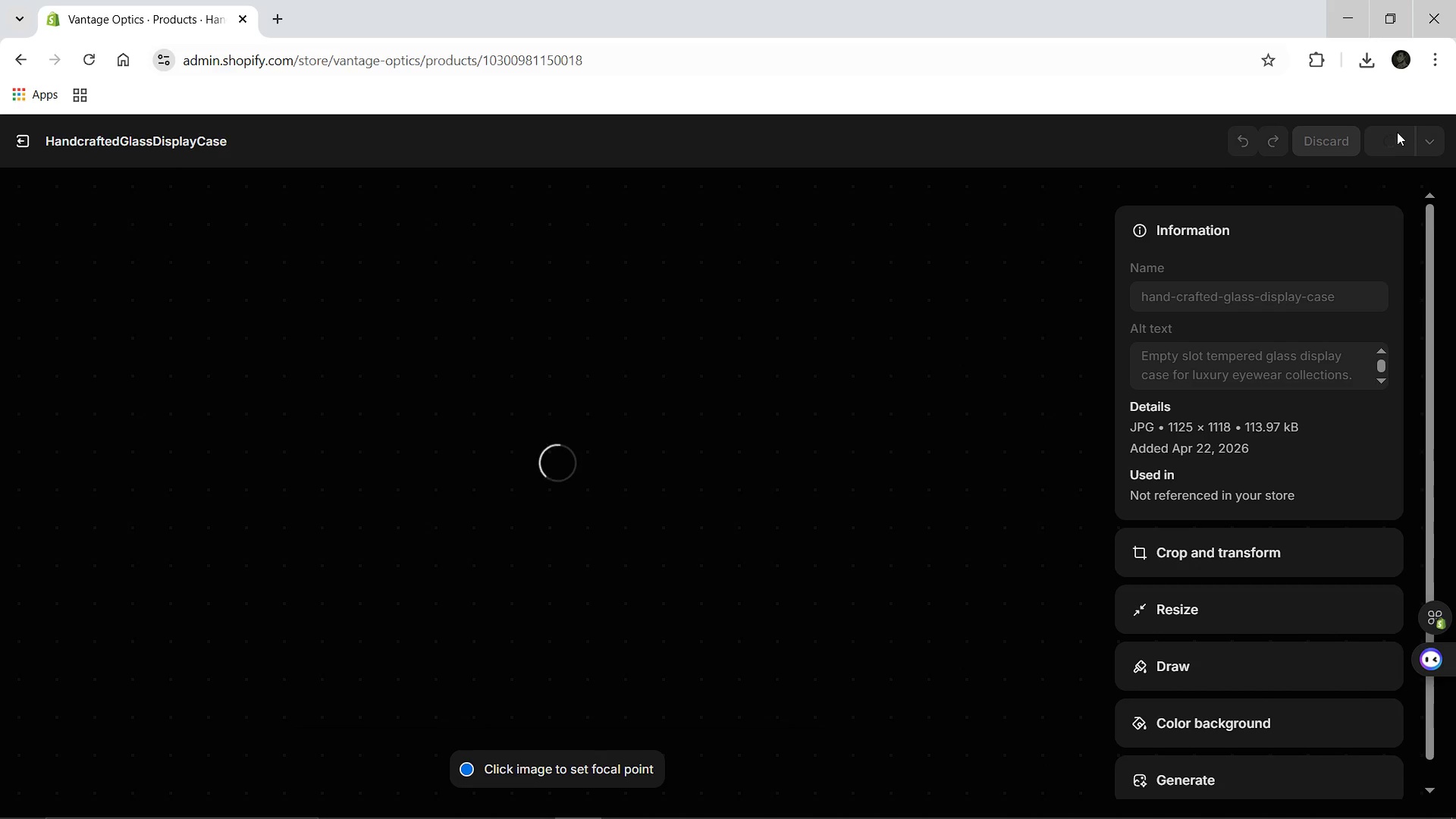 
left_click([26, 145])
 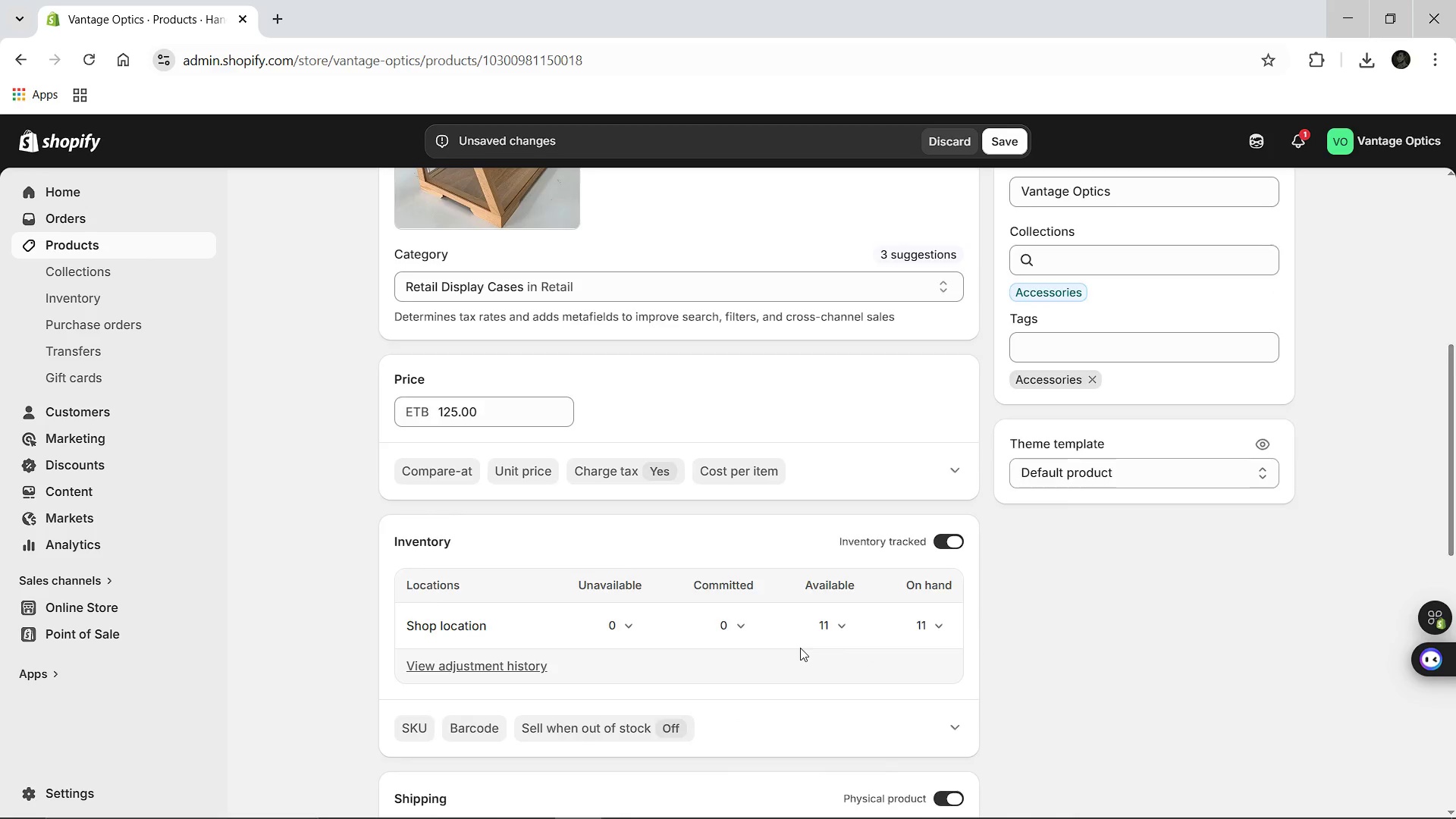 
wait(5.3)
 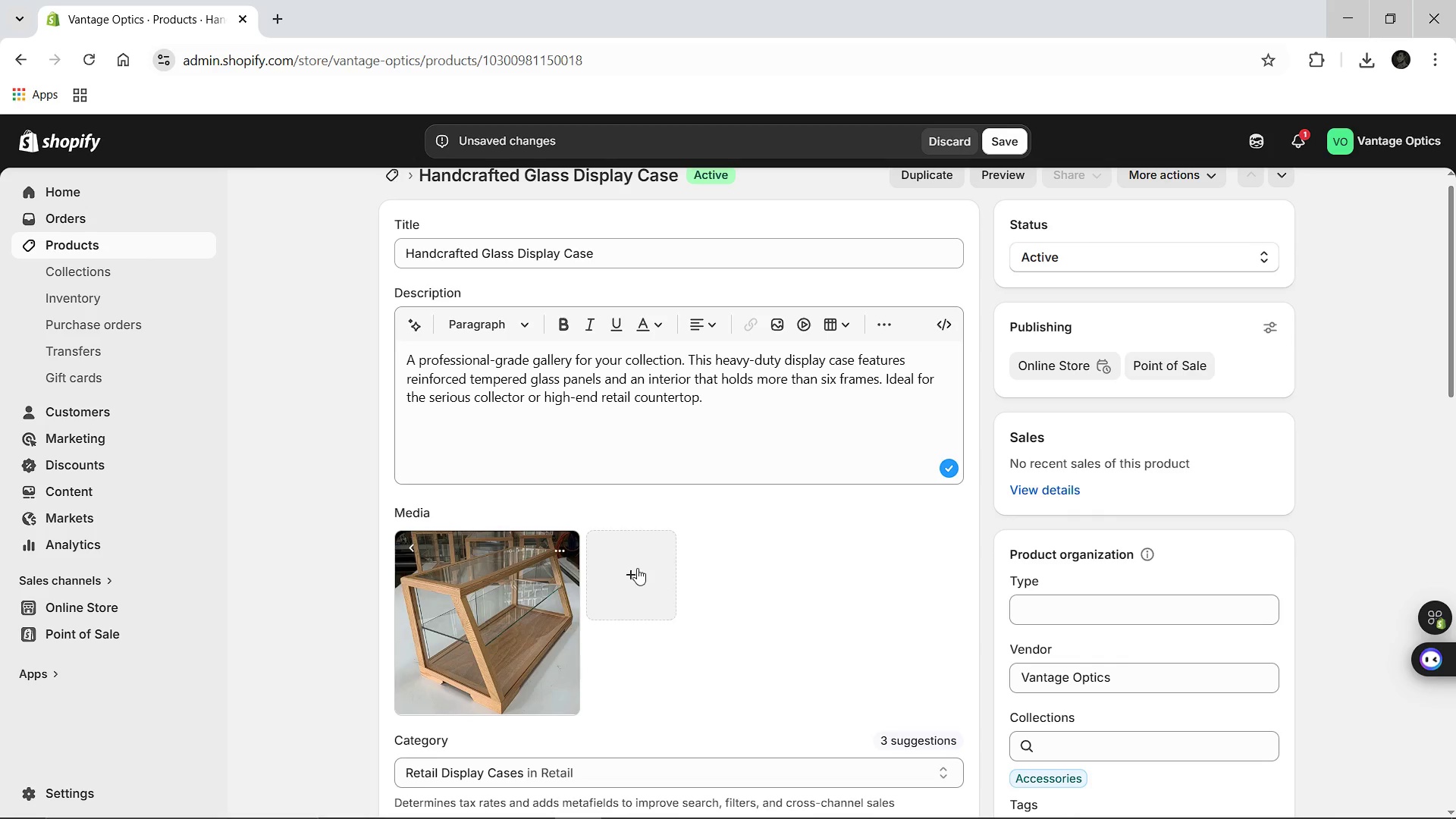 
left_click([416, 626])
 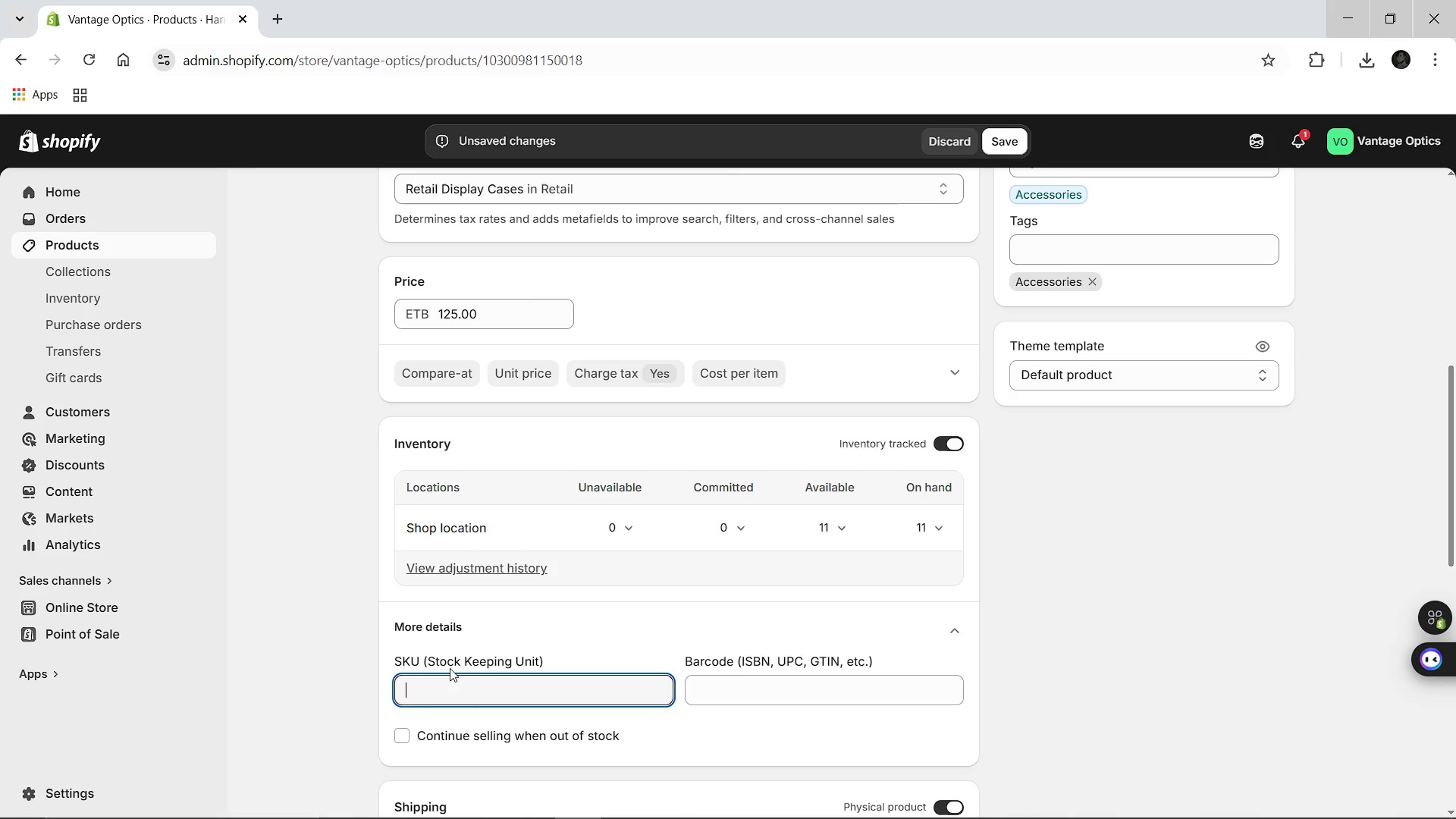 
type(C)
key(Backspace)
type(VO-)
 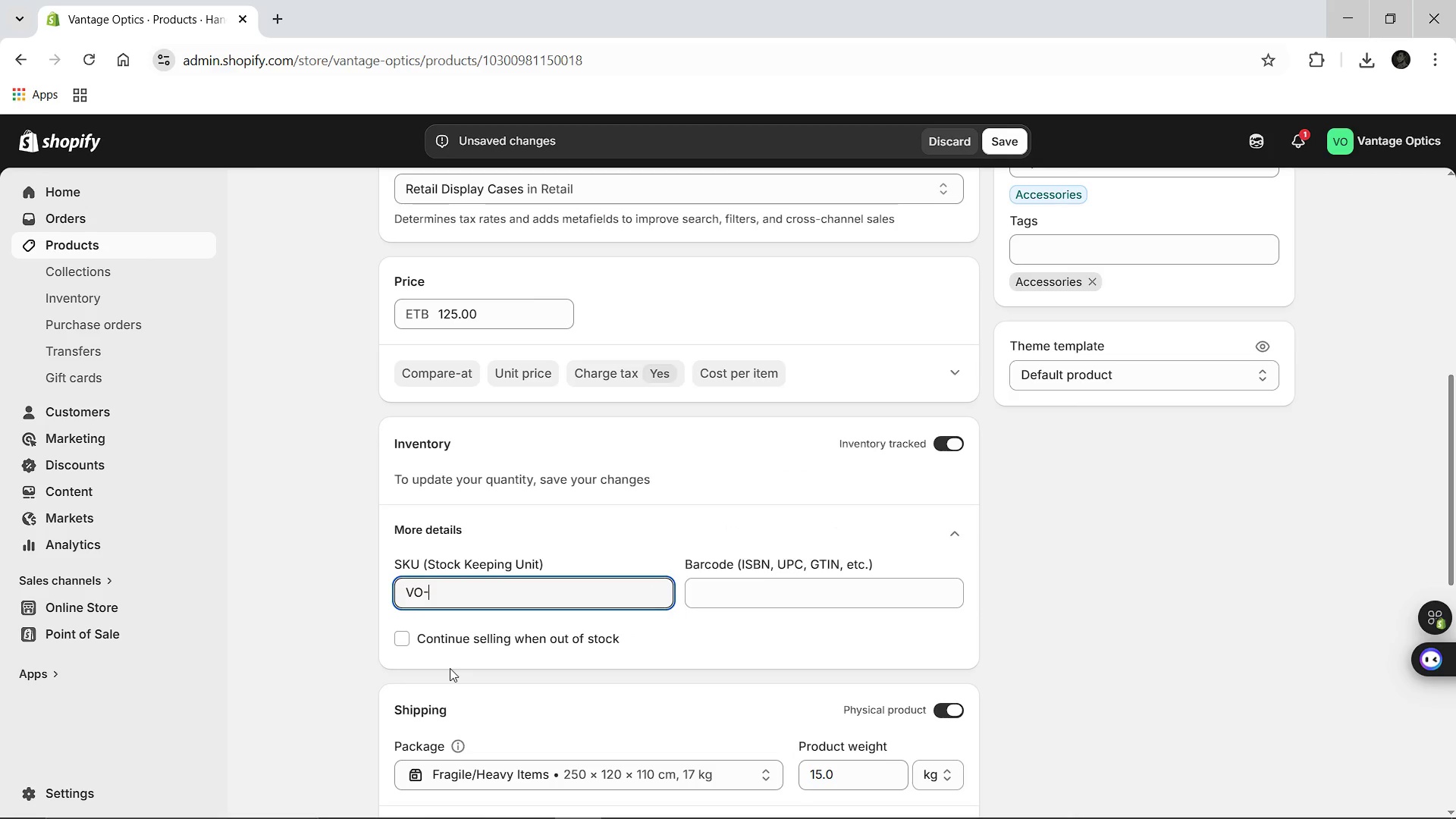 
type(ACC-GC-006)
 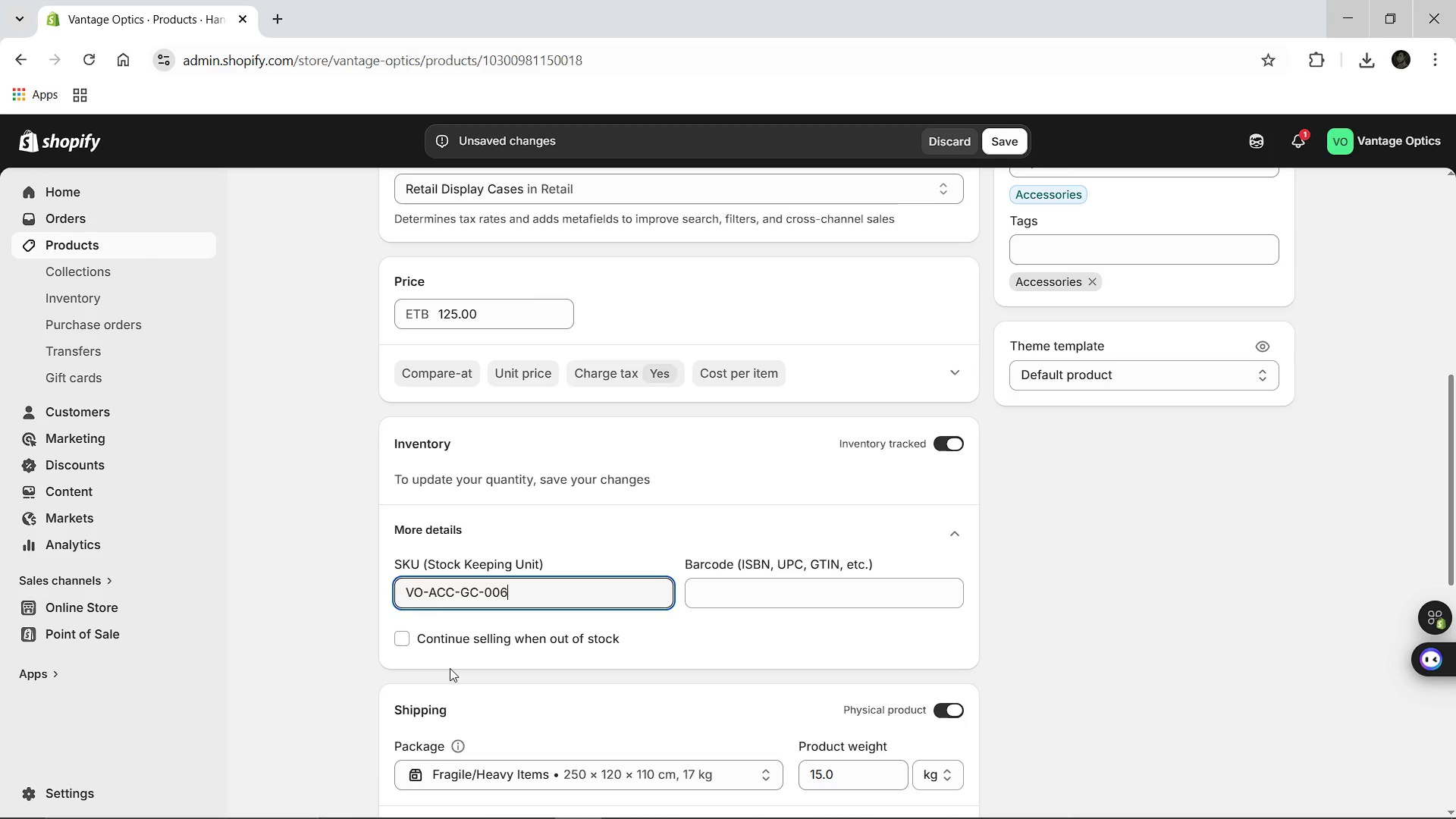 
mouse_move([572, 707])
 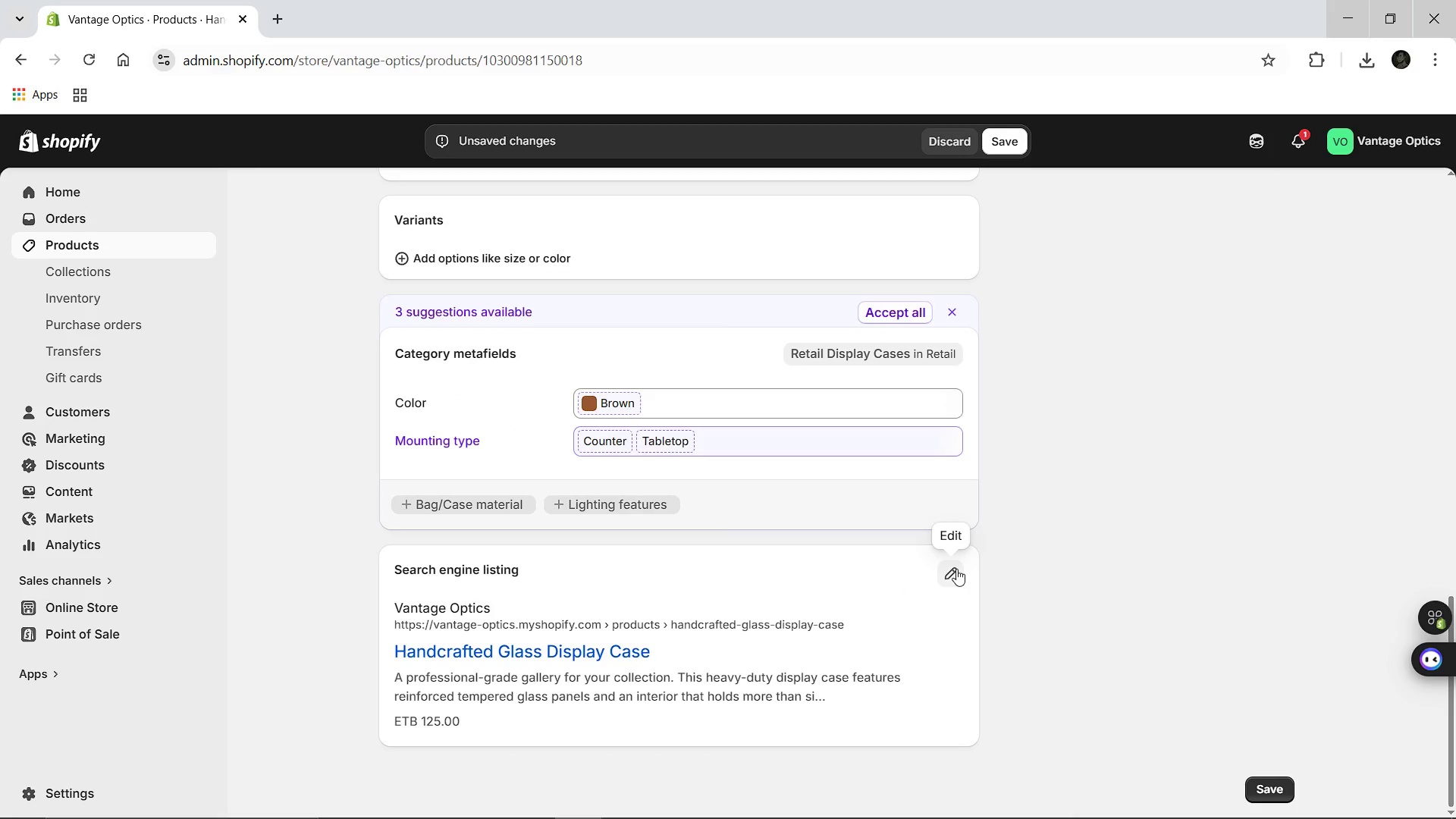 
left_click([956, 569])
 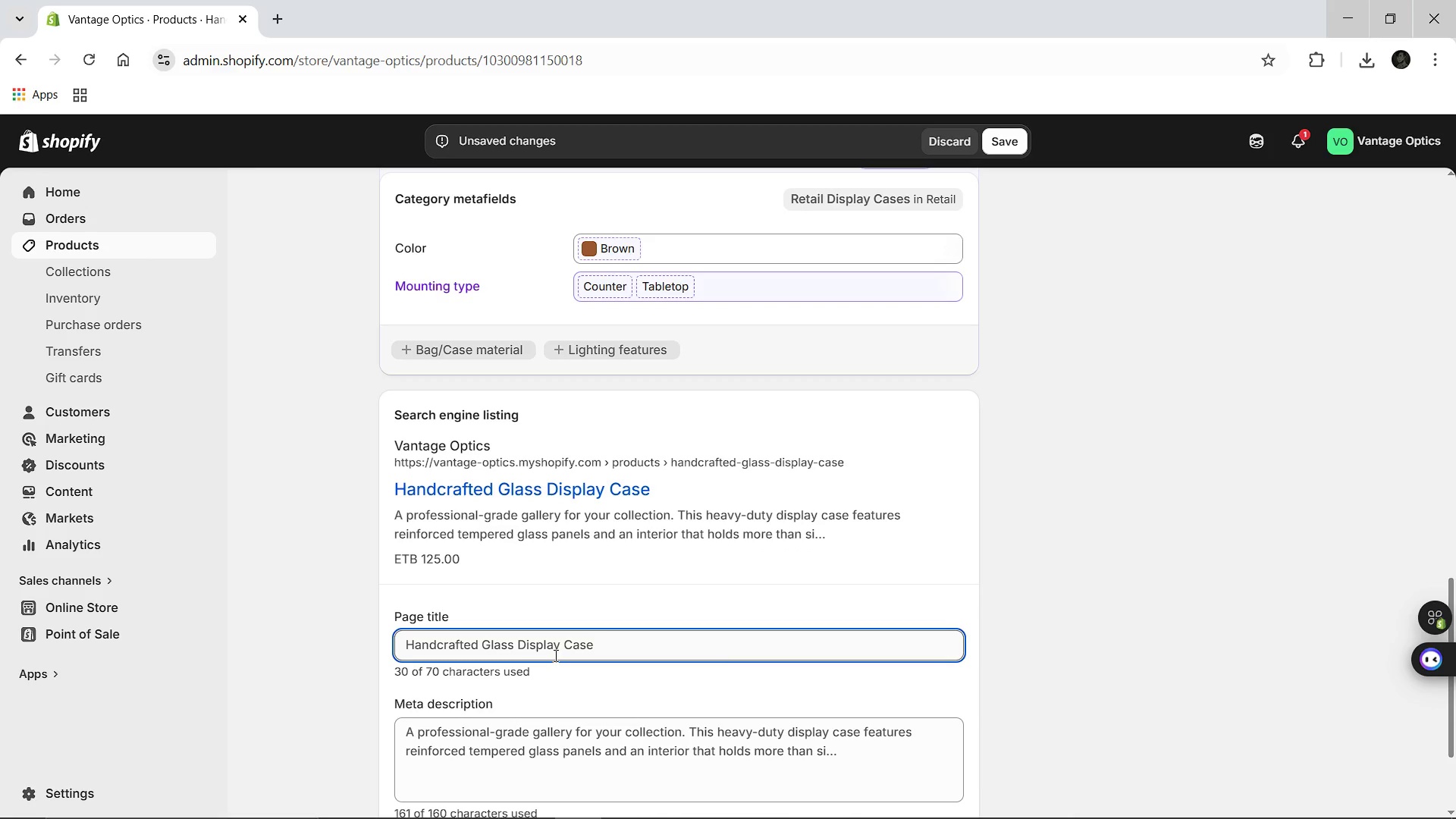 
left_click([602, 646])
 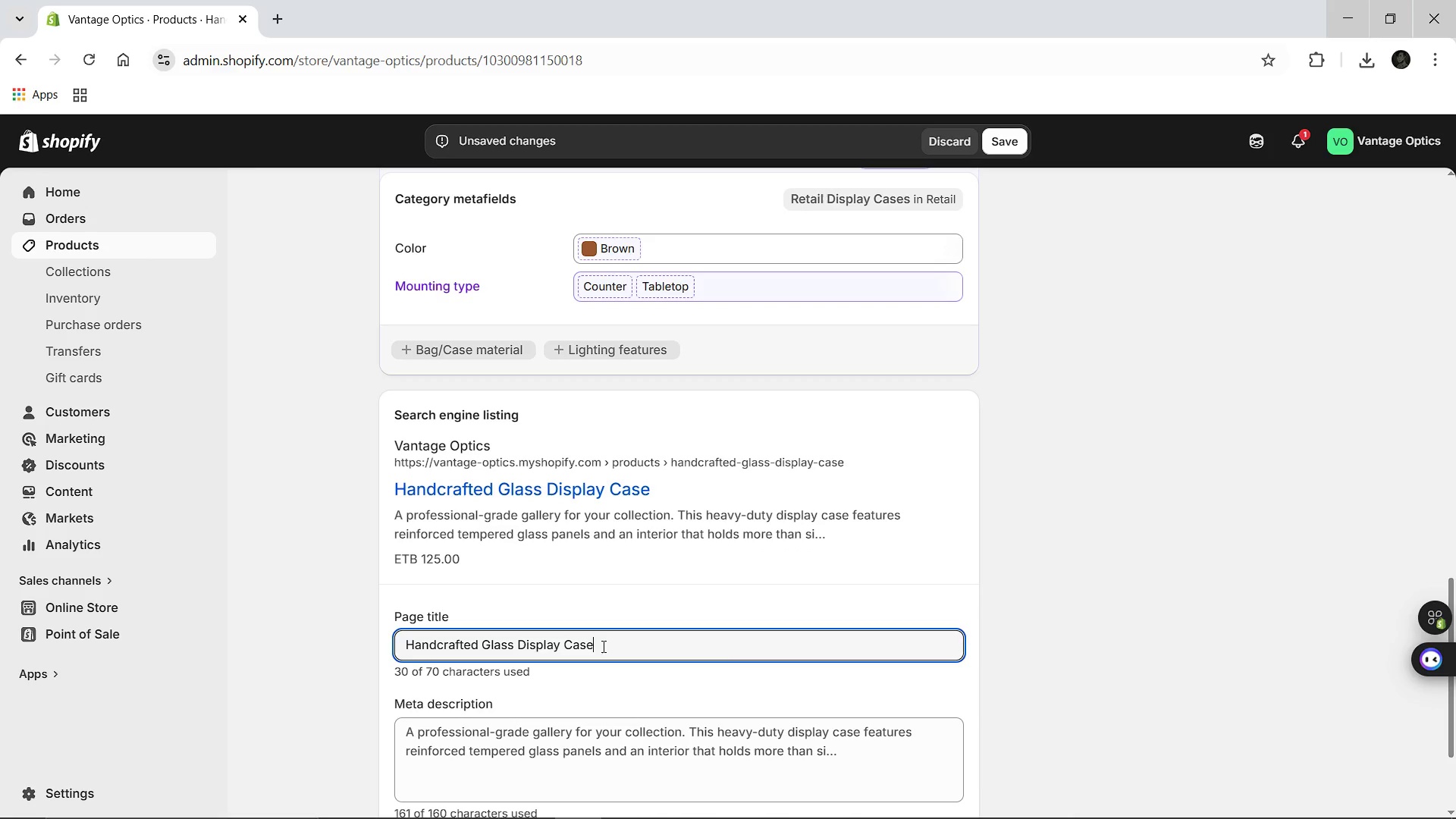 
type( [Break] hIGH-E)
key(Backspace)
key(Backspace)
key(Backspace)
key(Backspace)
key(Backspace)
key(Backspace)
type(High ENd)
key(Backspace)
key(Backspace)
key(Backspace)
key(Backspace)
type(-End )
 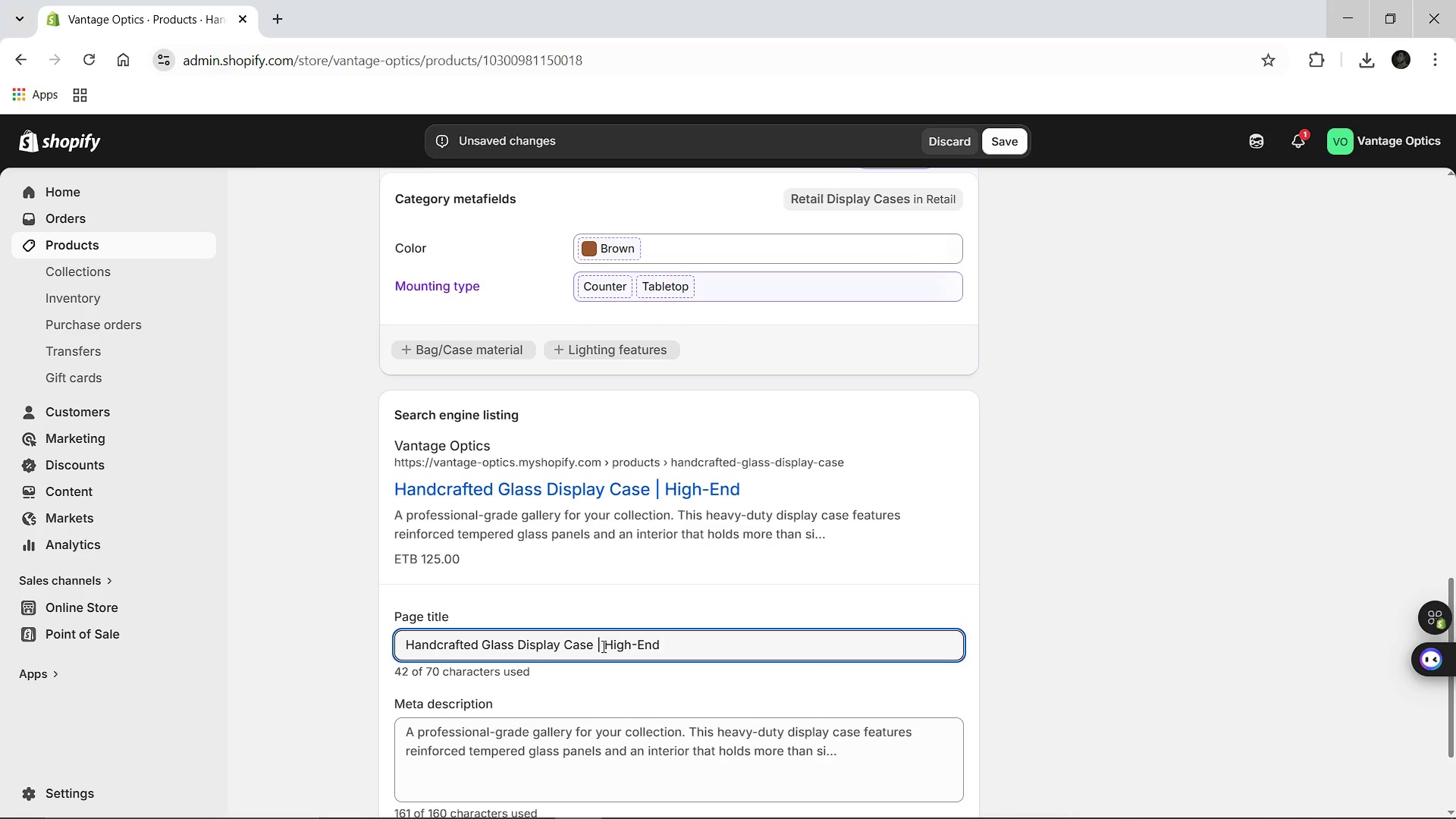 
hold_key(key=ShiftLeft, duration=0.77)
 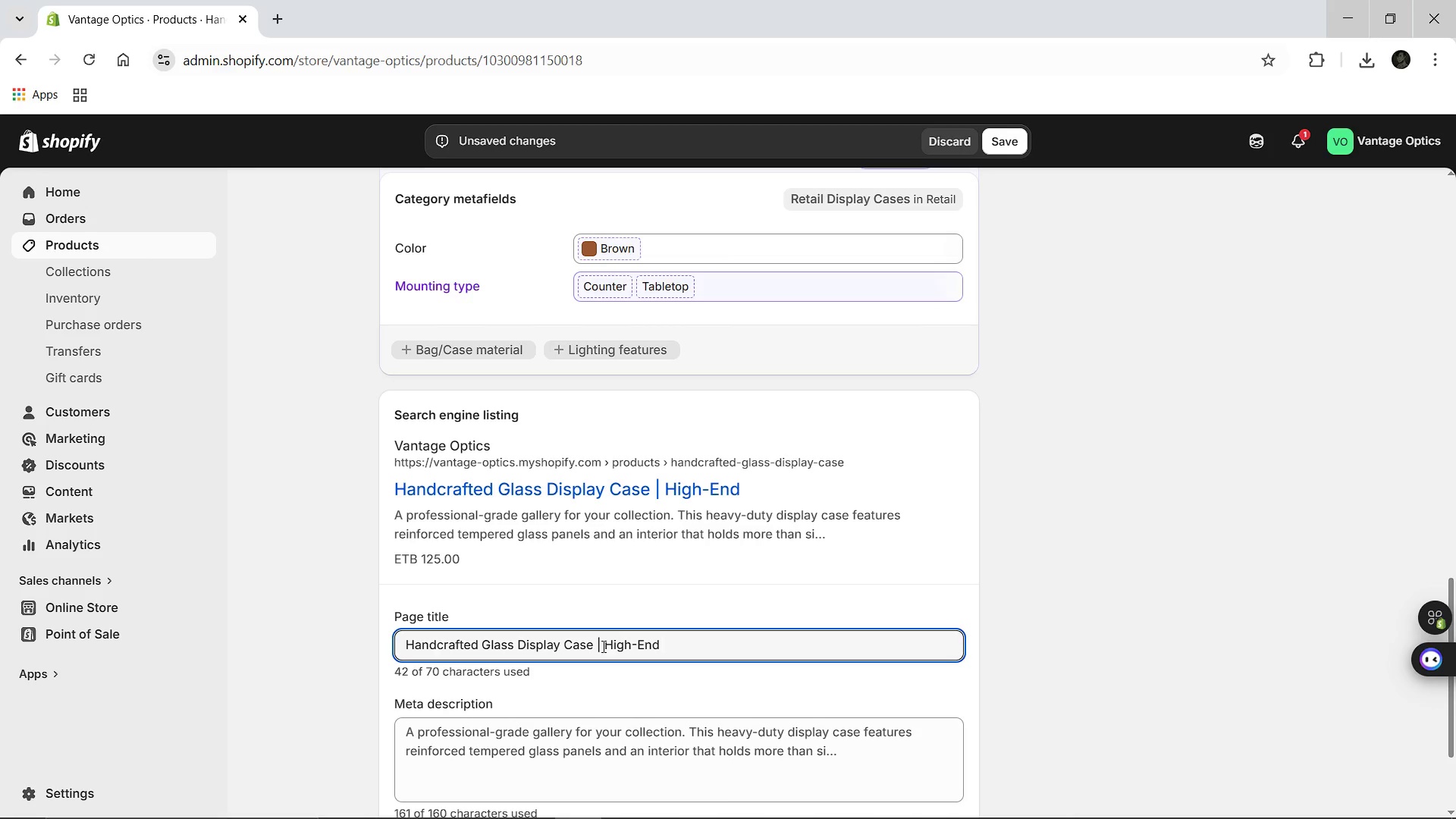 
type(Collection Storage)
 